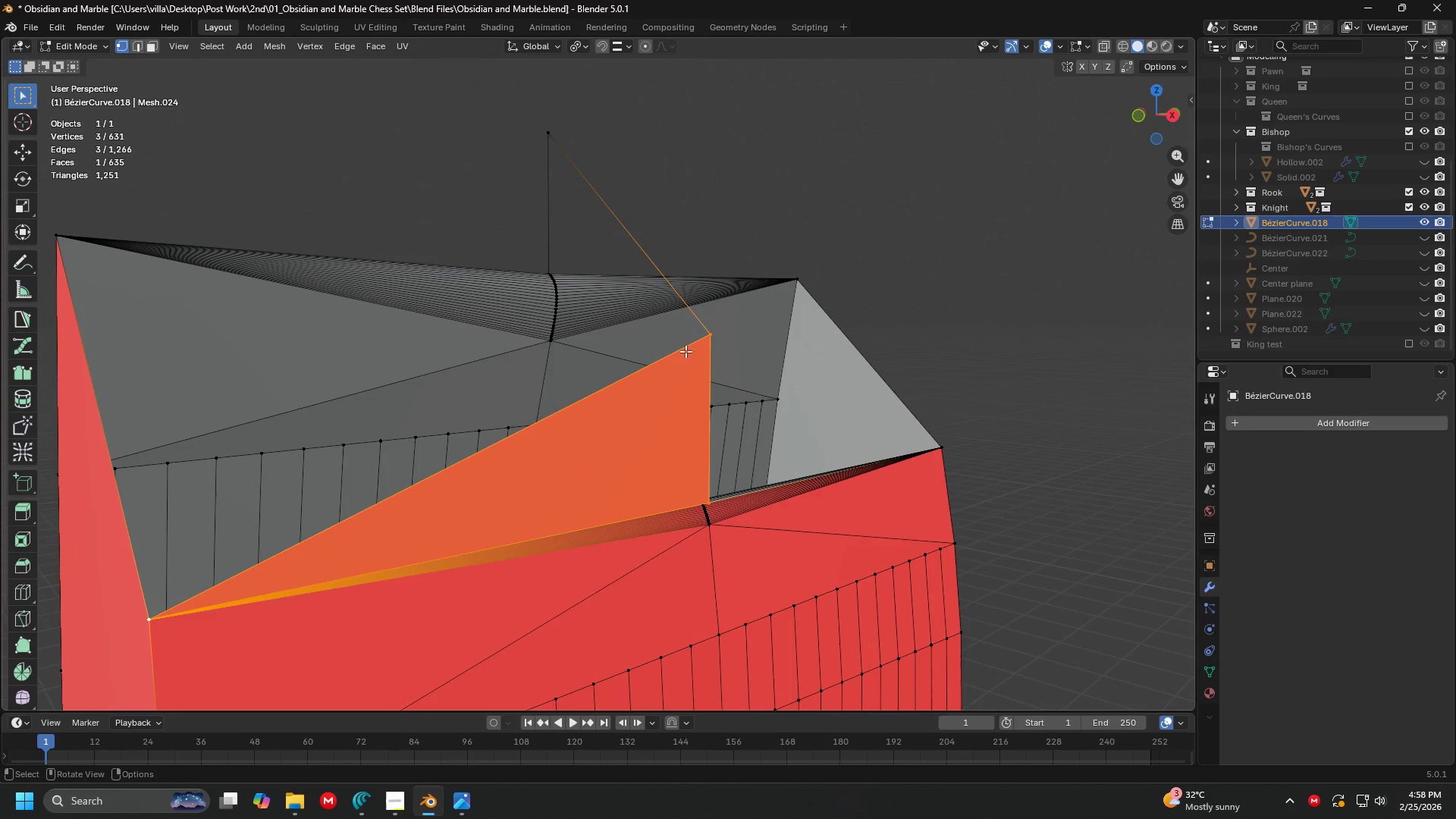 
scroll: coordinate [508, 348], scroll_direction: down, amount: 5.0
 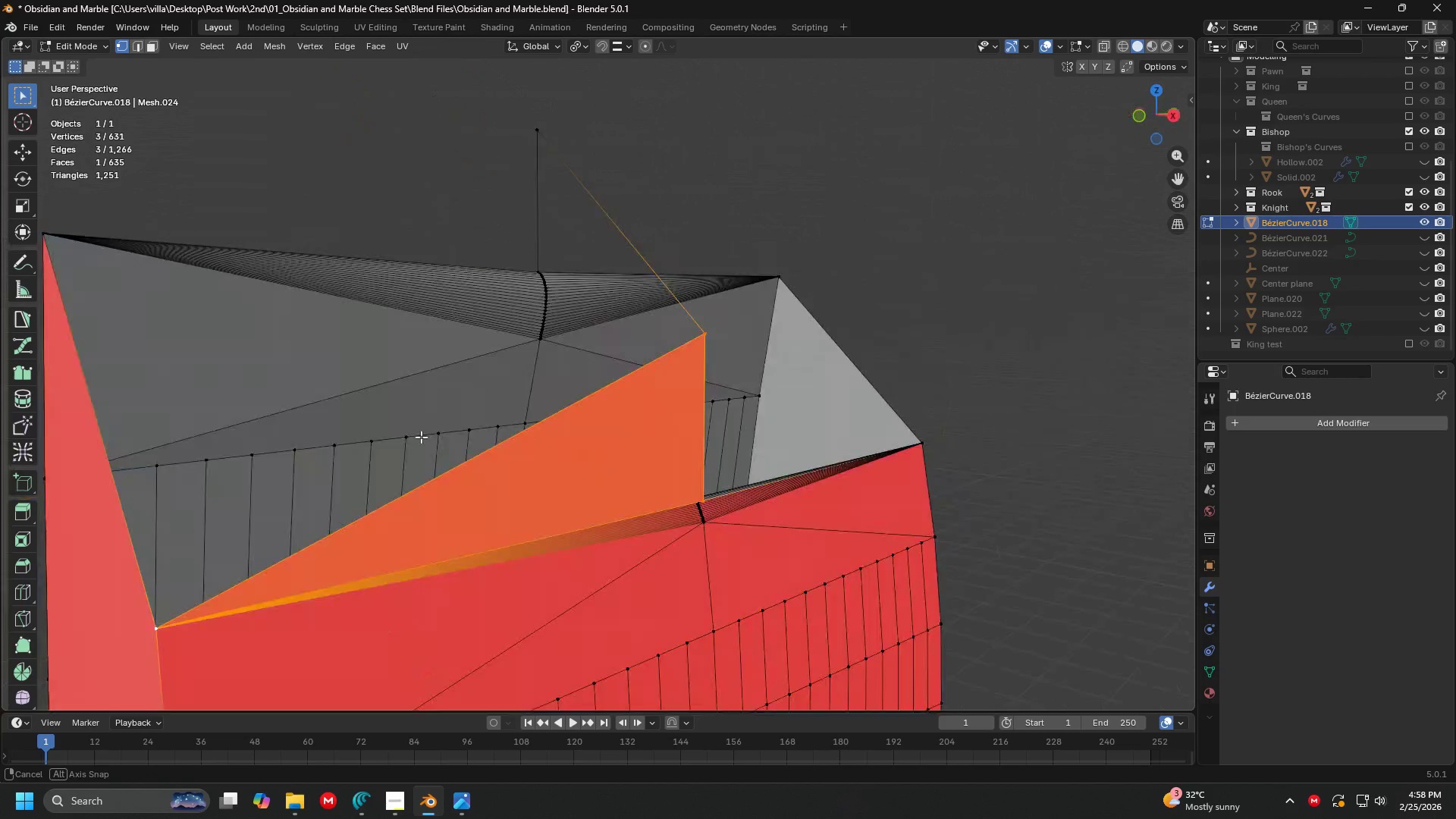 
left_click([722, 334])
 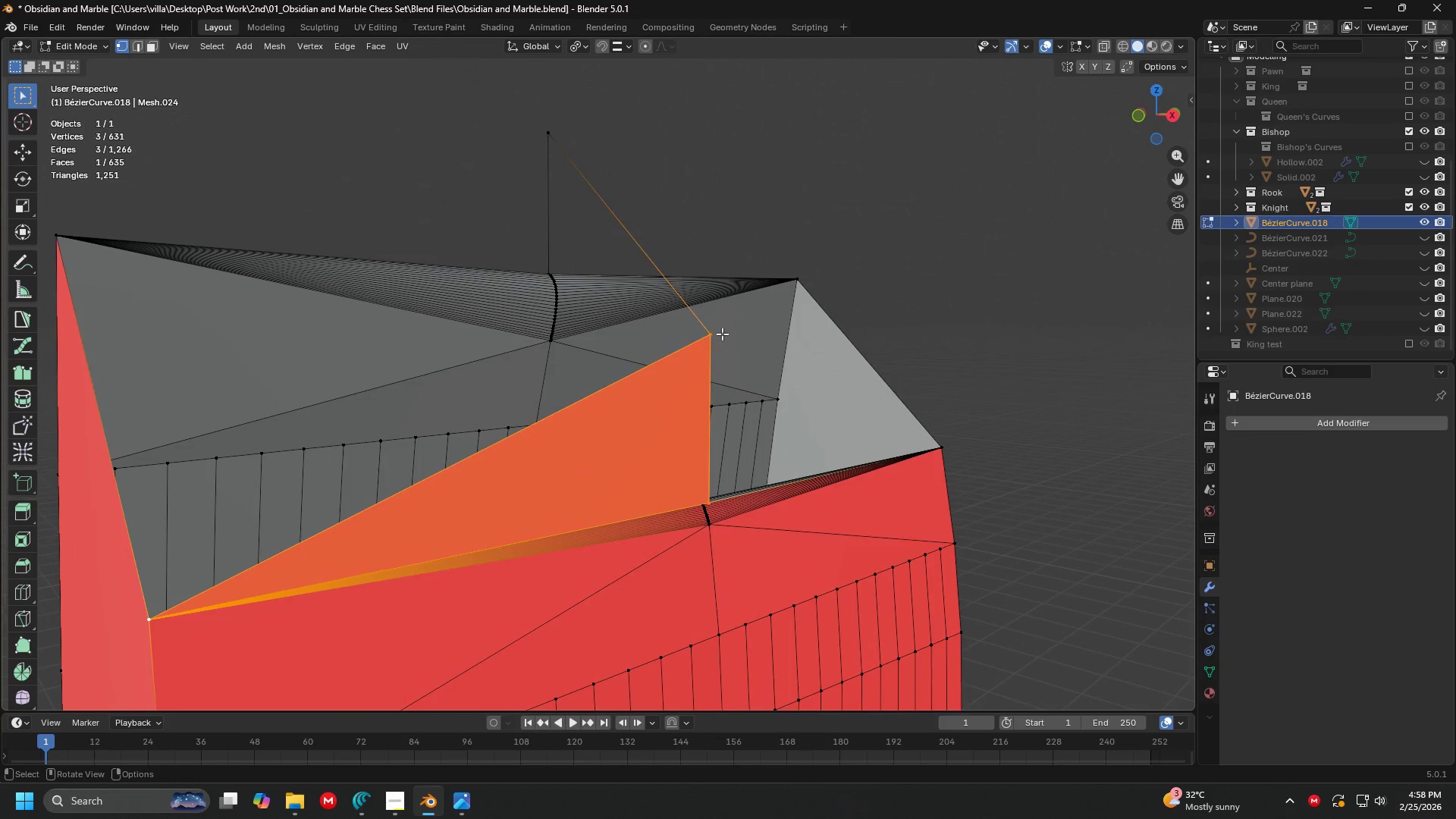 
hold_key(key=ShiftLeft, duration=0.86)
double_click([544, 117])
 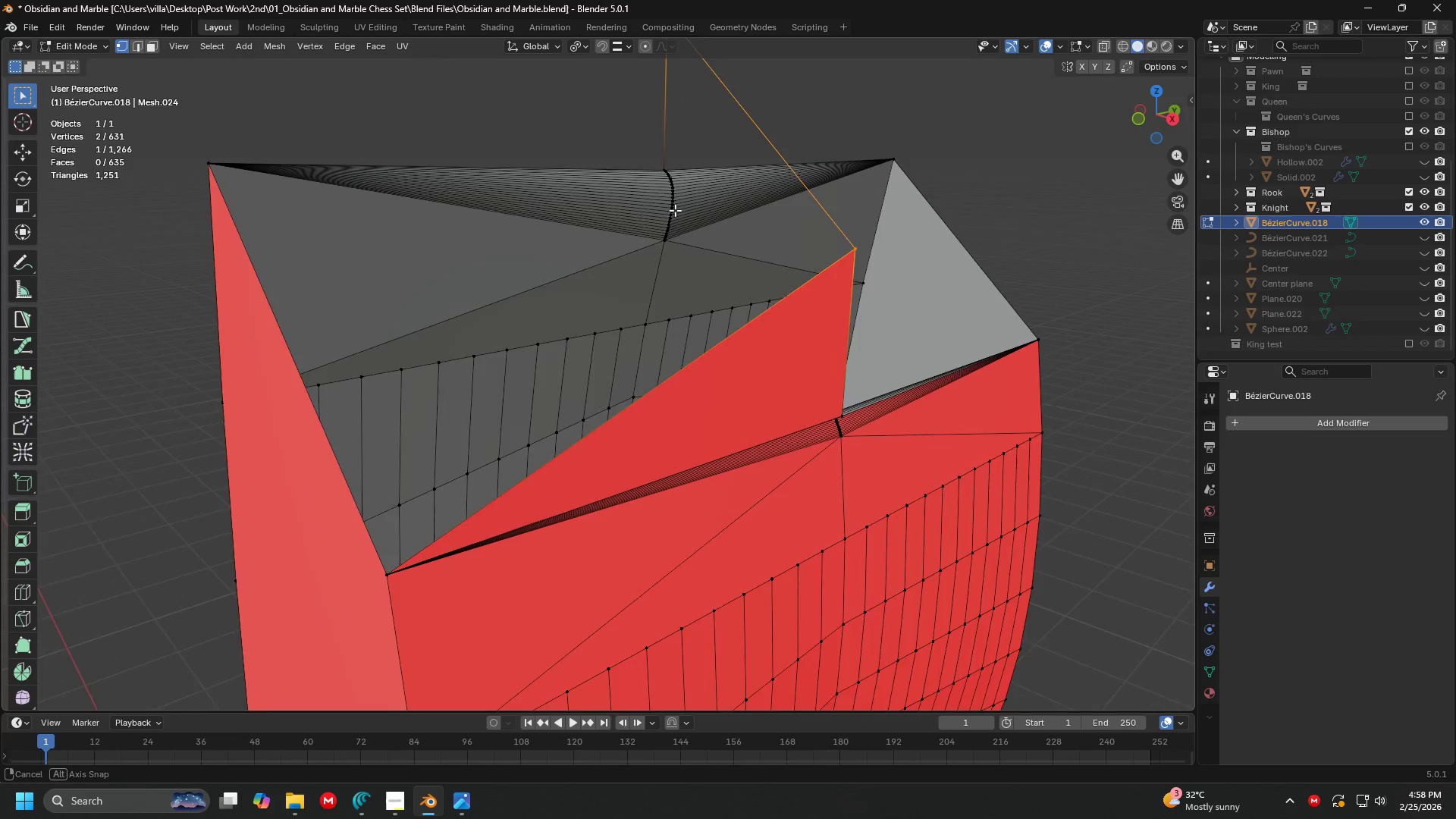 
hold_key(key=ShiftLeft, duration=0.56)
 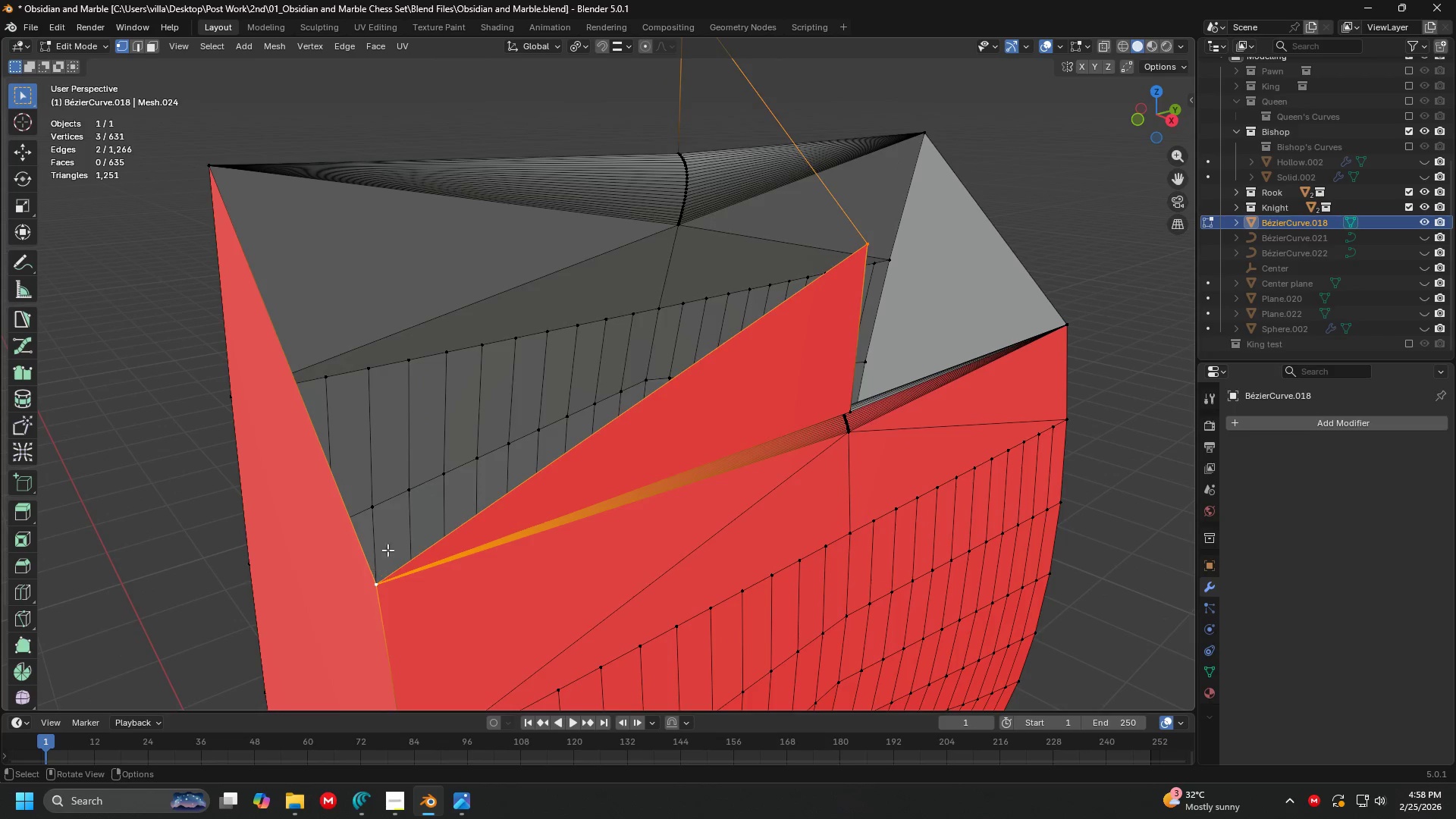 
key(F)
 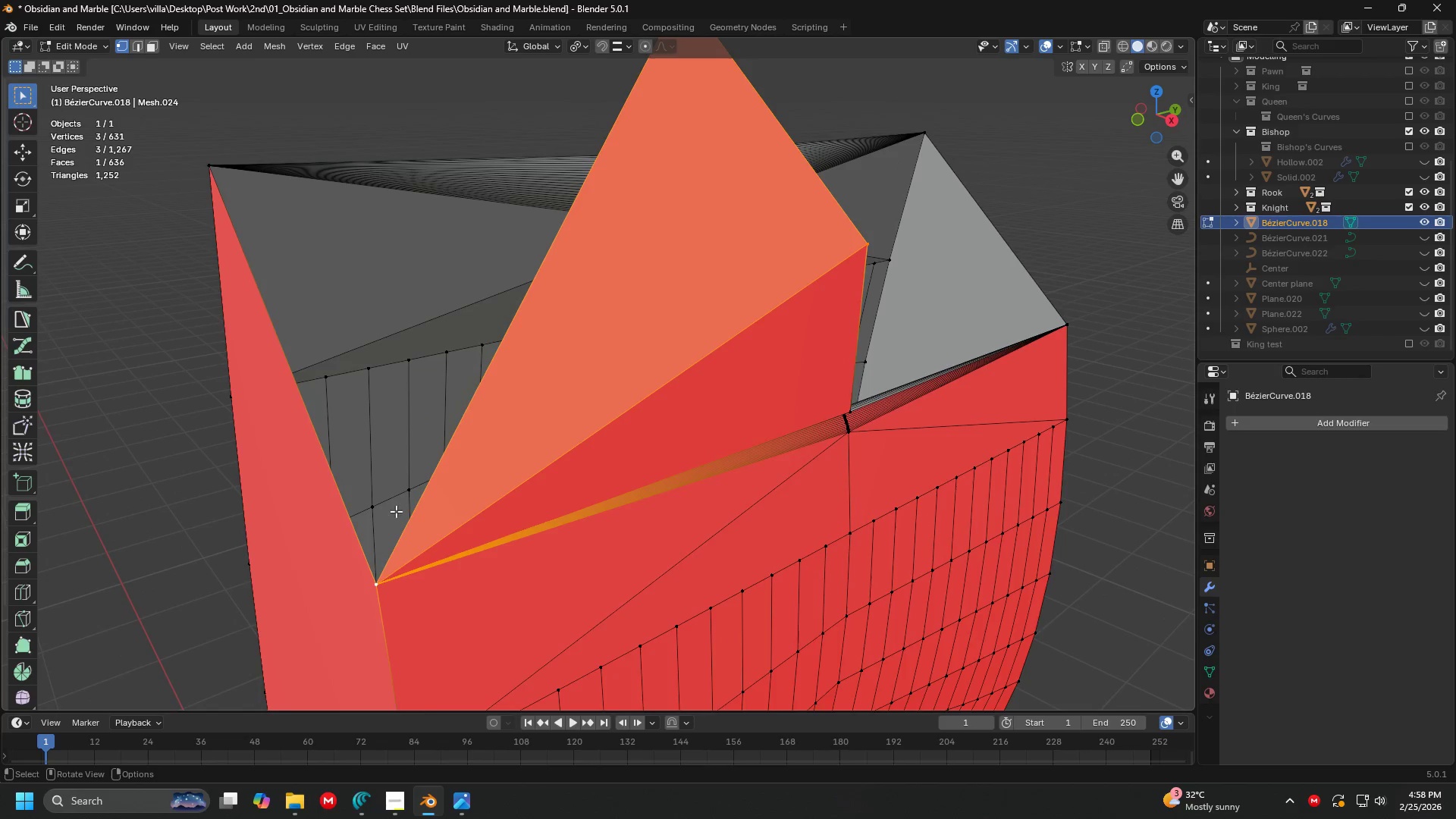 
key(Shift+ShiftLeft)
 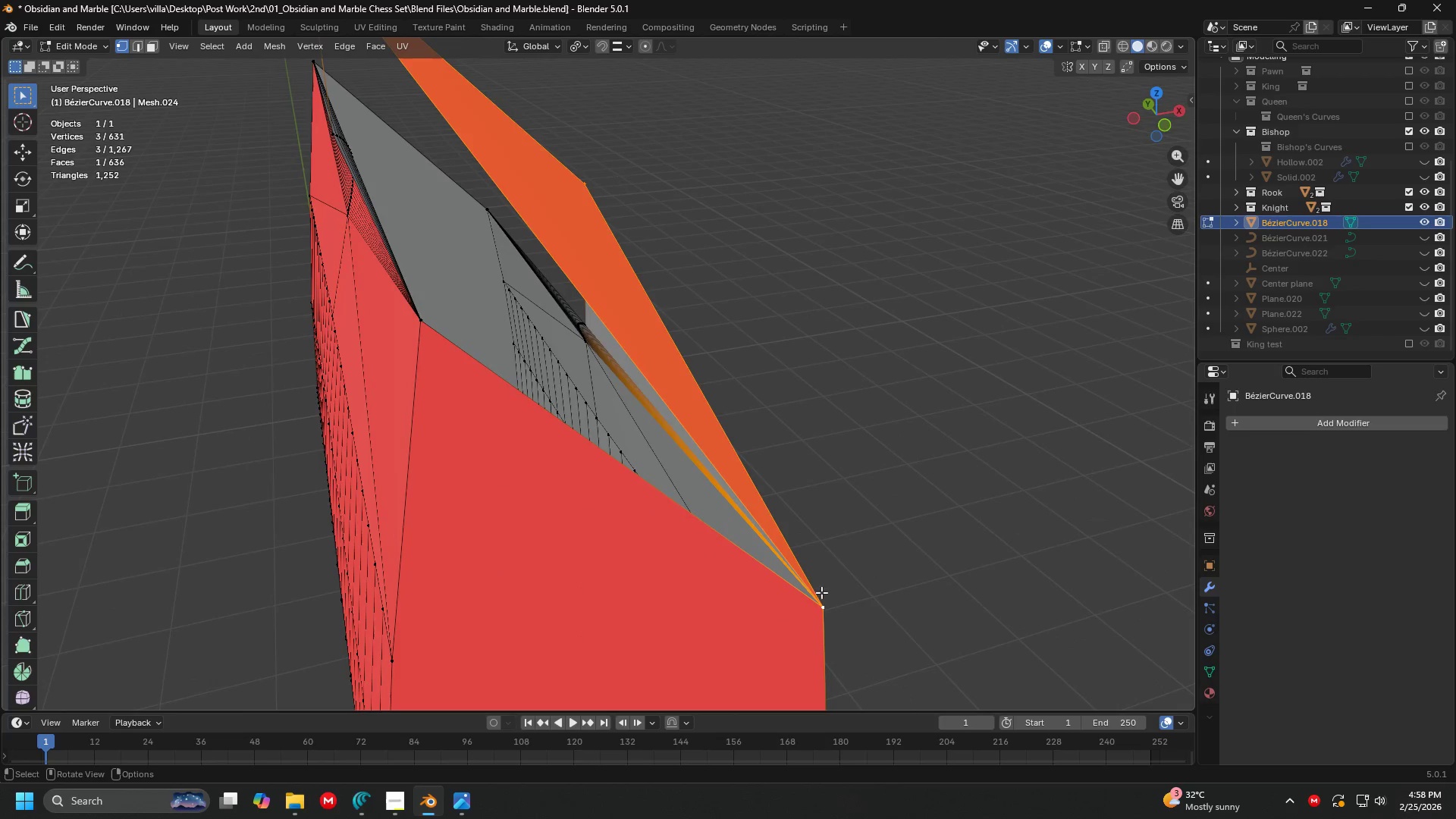 
left_click([843, 611])
 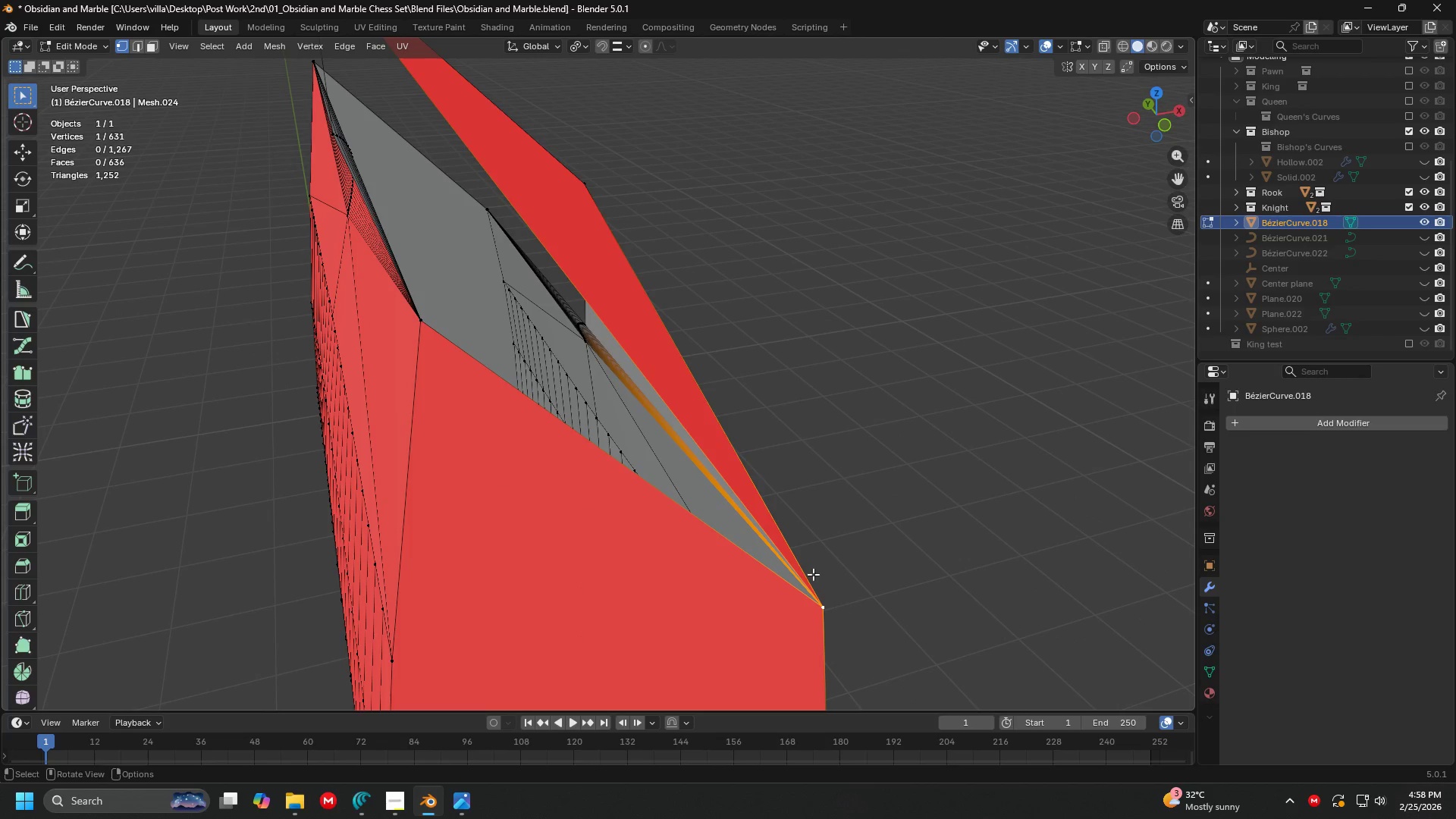 
hold_key(key=ShiftLeft, duration=0.31)
 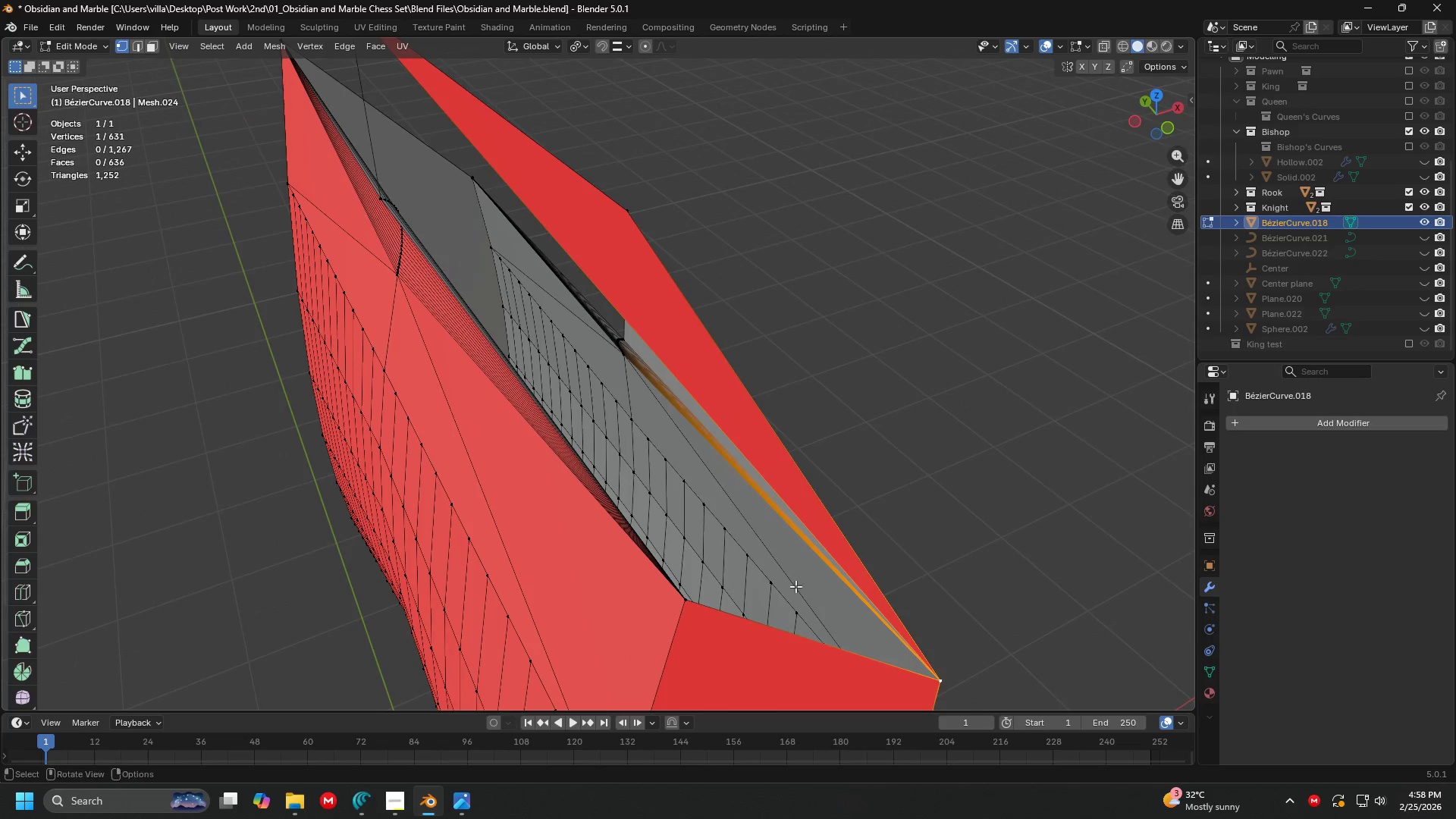 
hold_key(key=ShiftLeft, duration=0.62)
left_click([686, 610])
 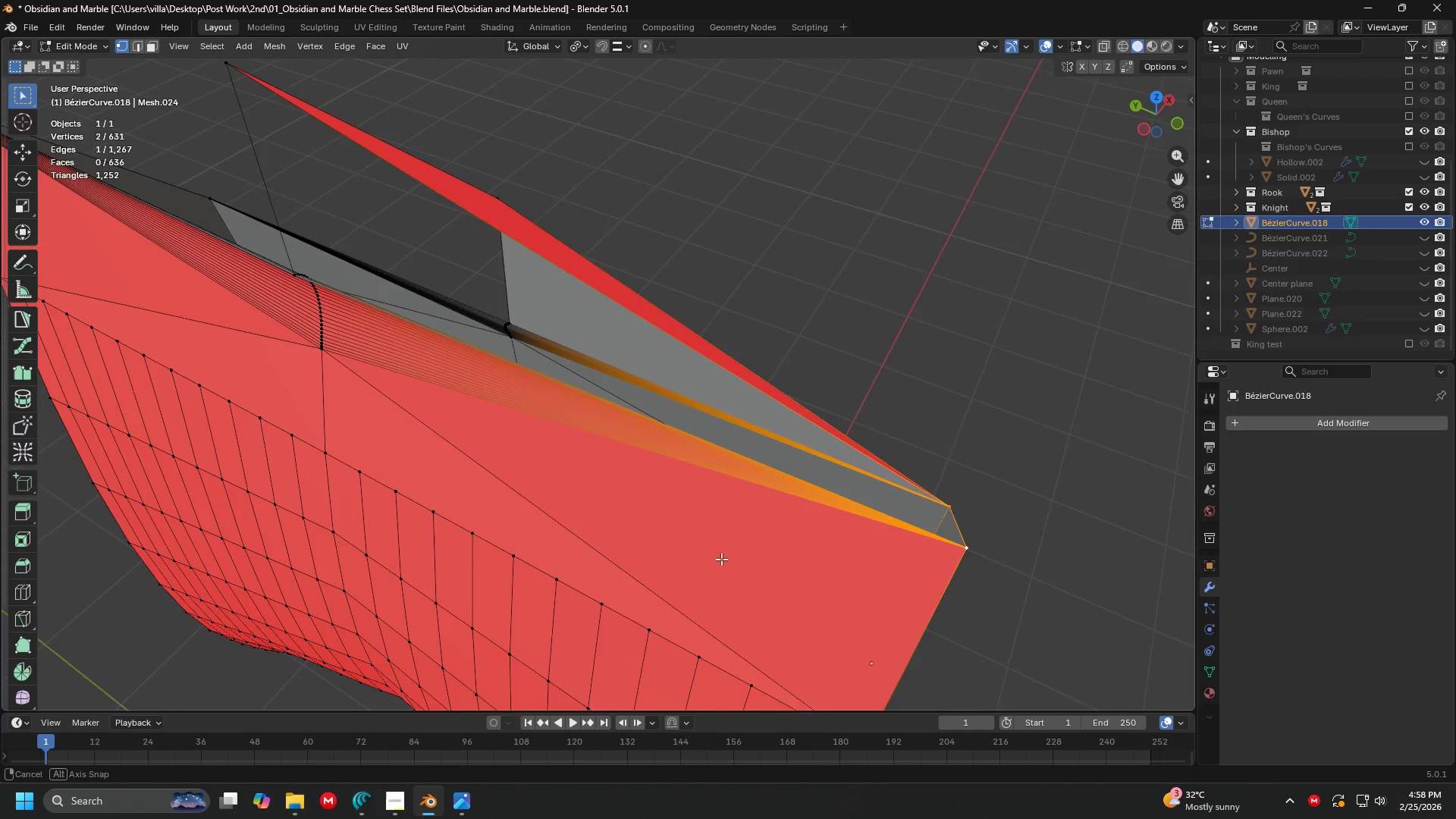 
hold_key(key=ShiftLeft, duration=1.16)
 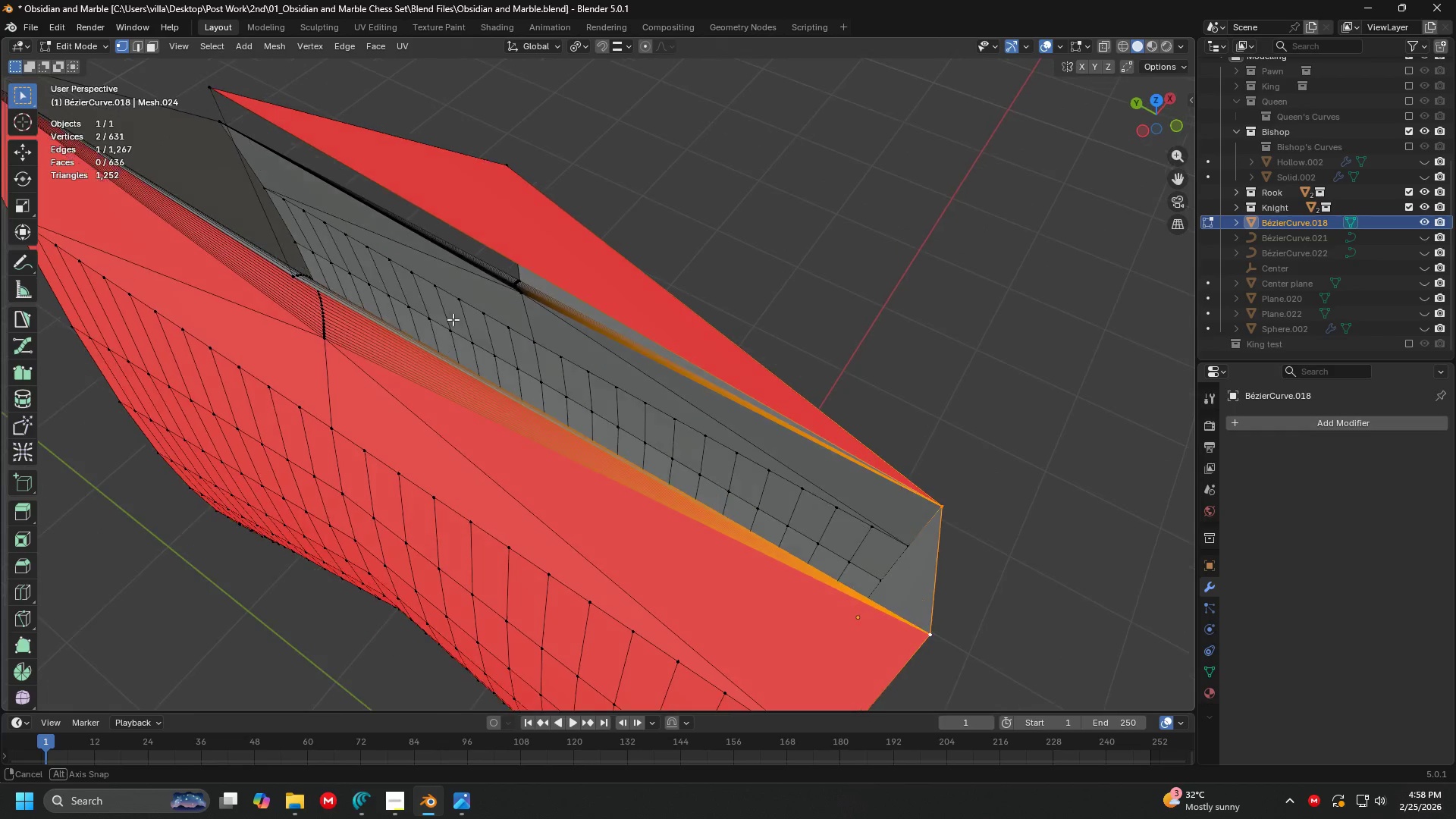 
hold_key(key=ShiftLeft, duration=0.83)
left_click([224, 96])
 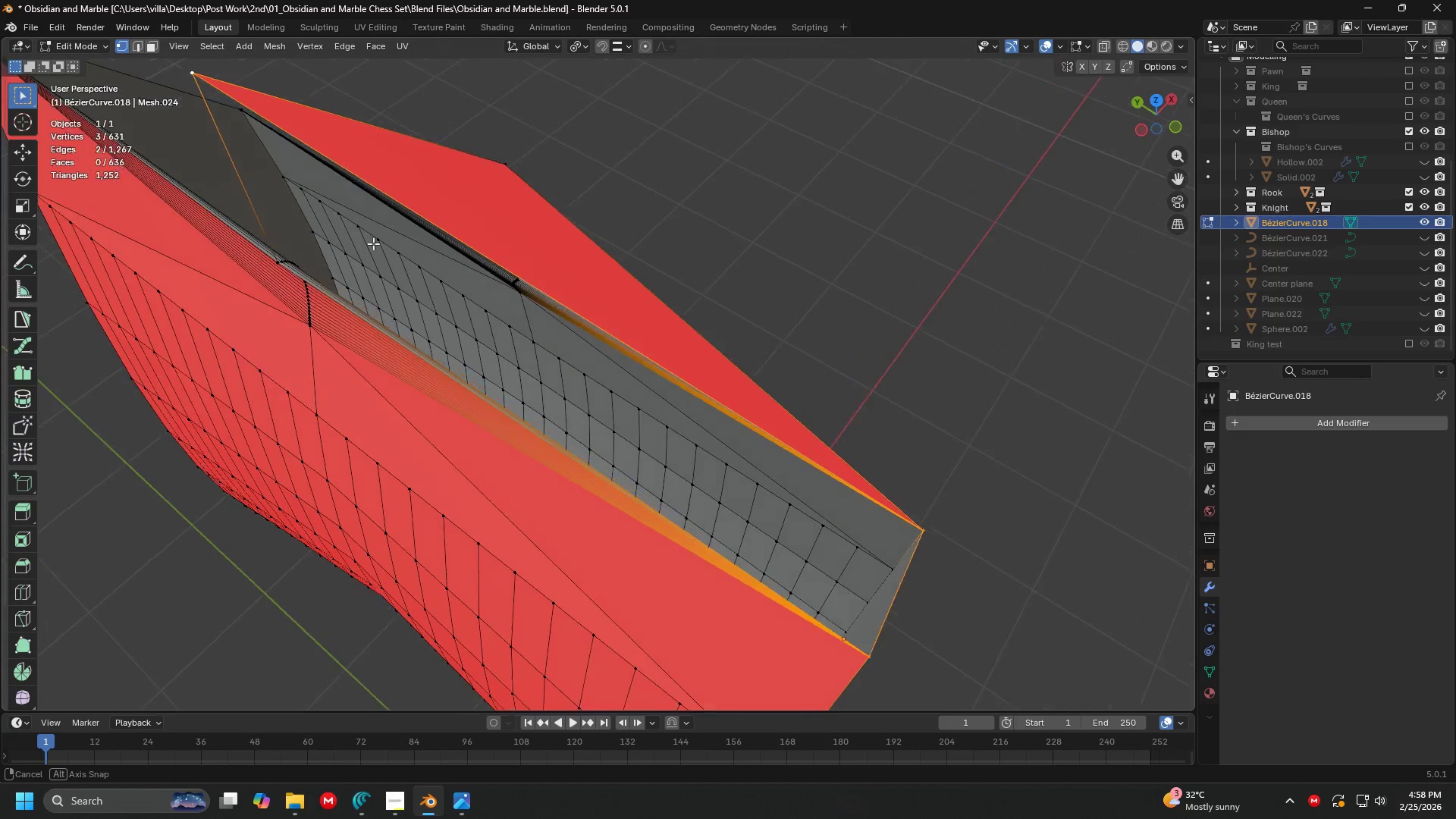 
key(F)
 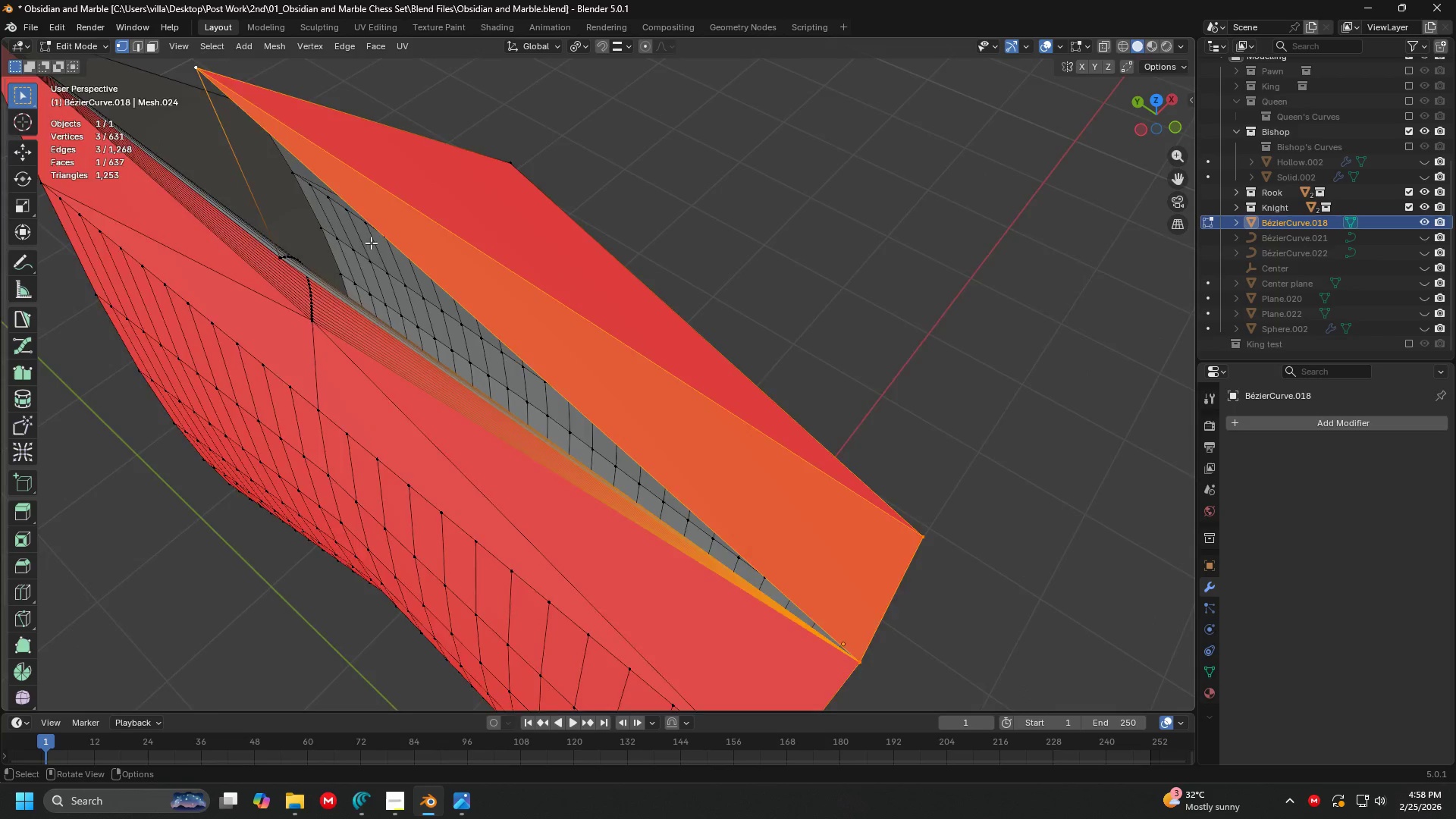 
scroll: coordinate [655, 243], scroll_direction: down, amount: 1.0
 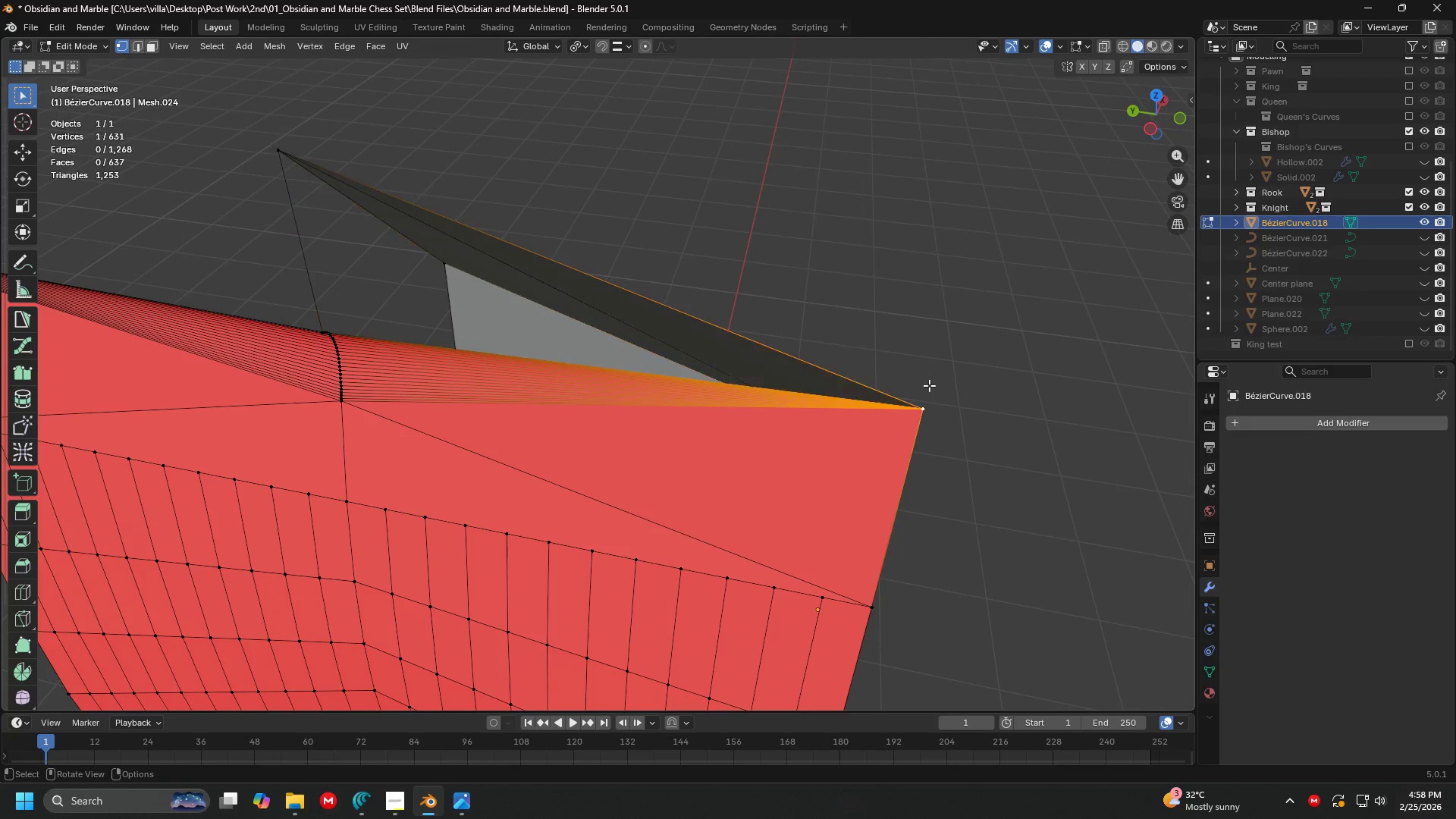 
key(Shift+ShiftLeft)
 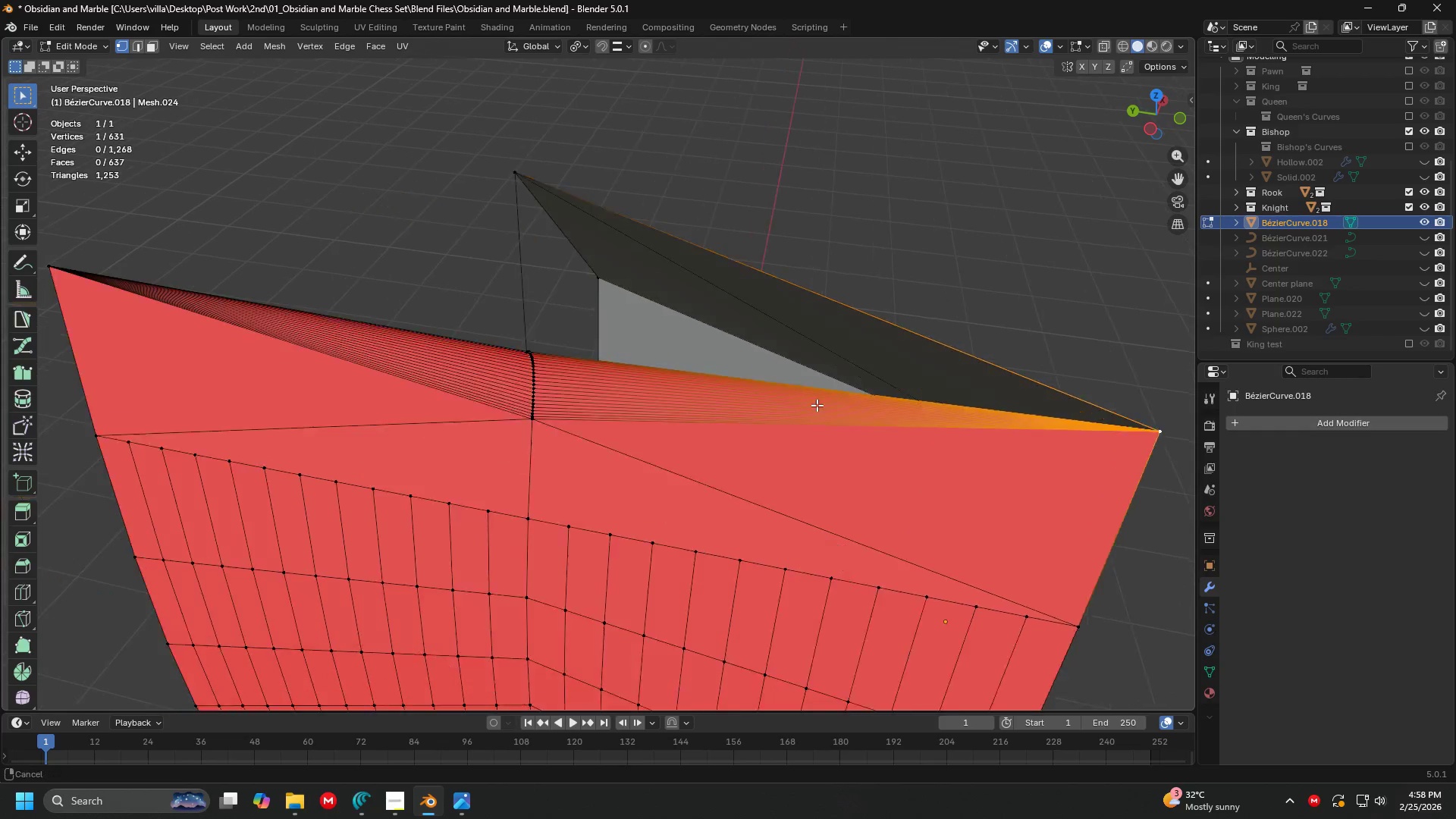 
scroll: coordinate [859, 396], scroll_direction: up, amount: 2.0
 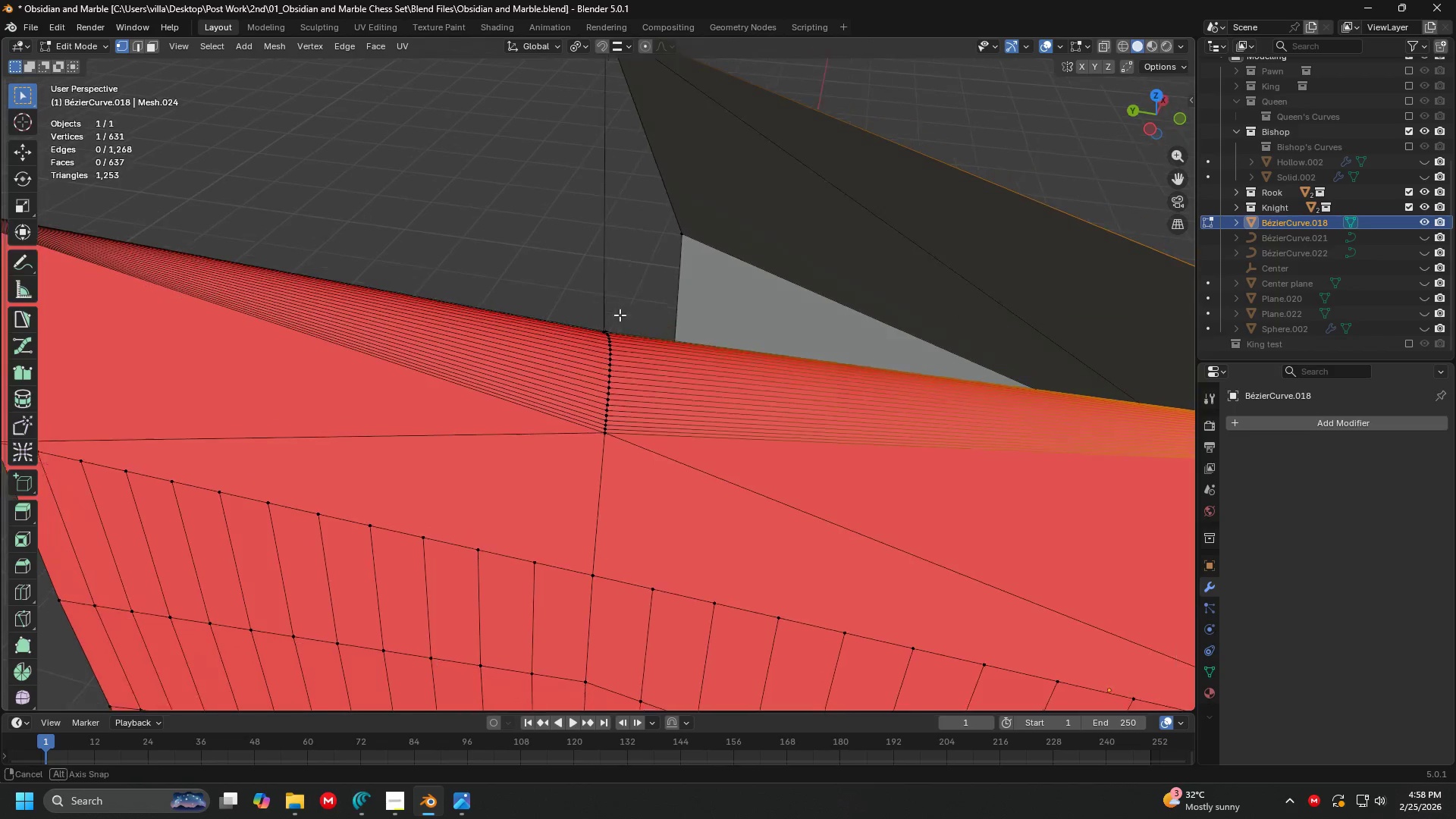 
hold_key(key=ShiftLeft, duration=0.88)
 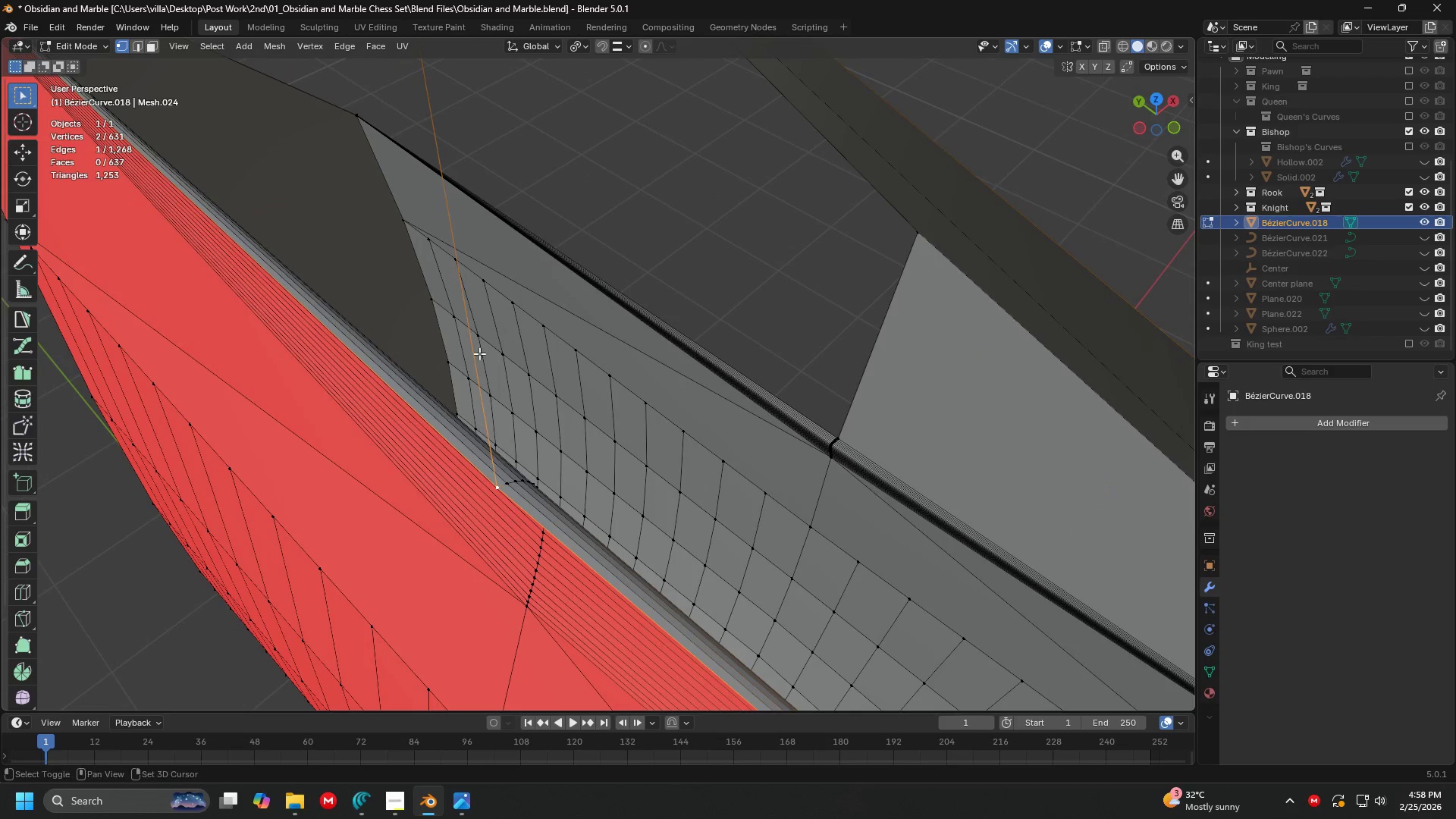 
scroll: coordinate [561, 365], scroll_direction: up, amount: 4.0
 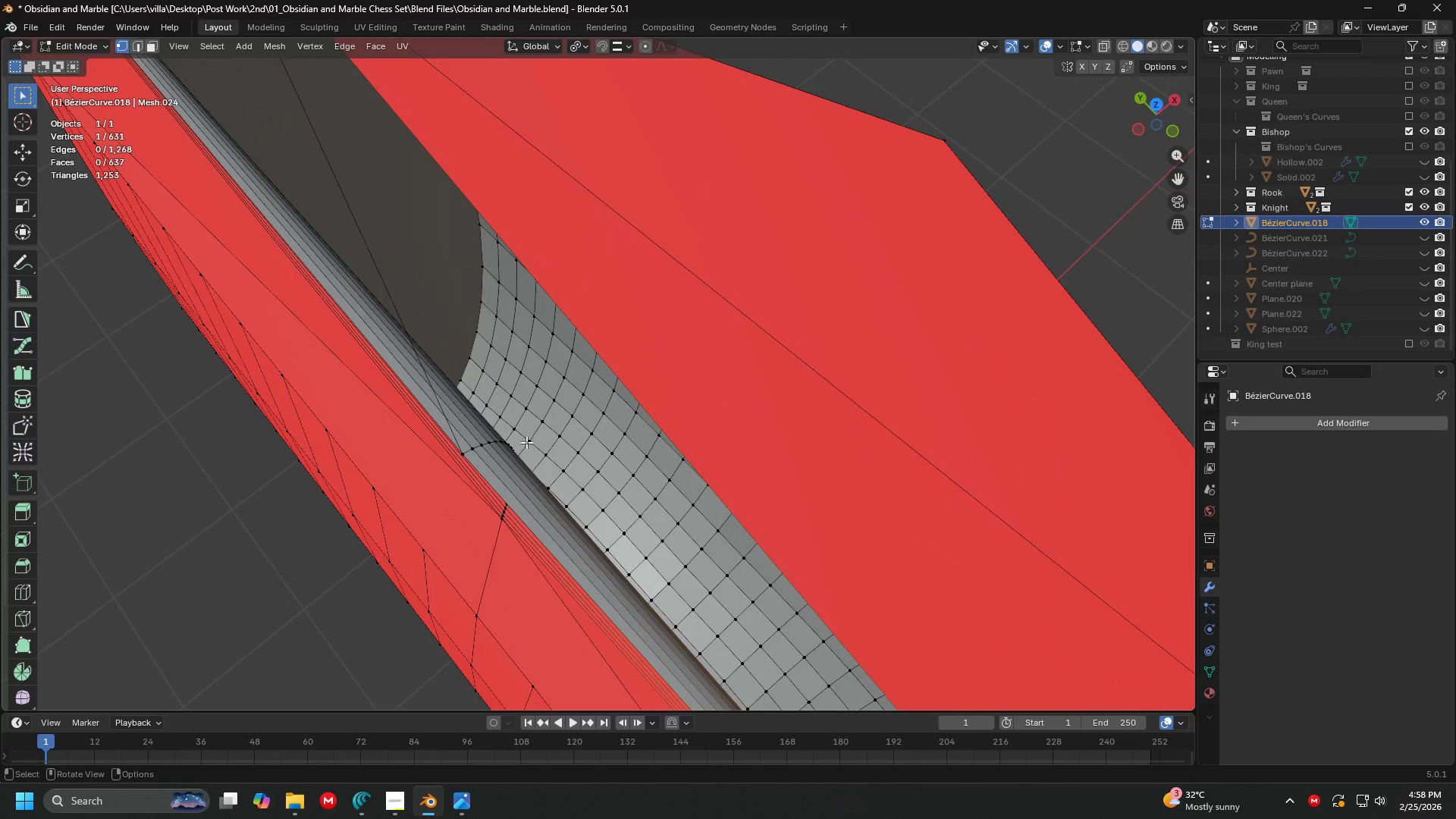 
left_click([452, 453])
 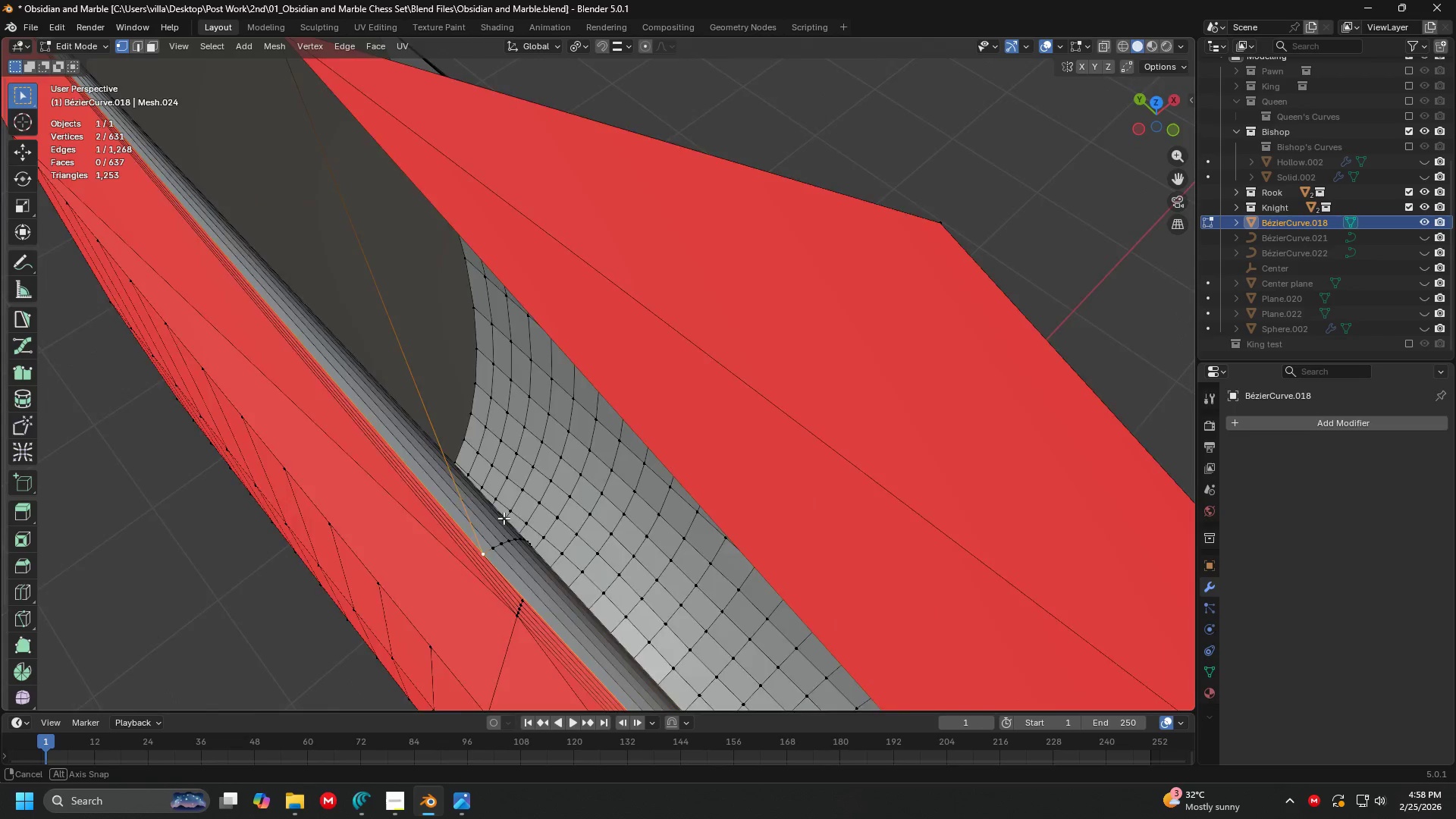 
hold_key(key=ShiftLeft, duration=0.34)
 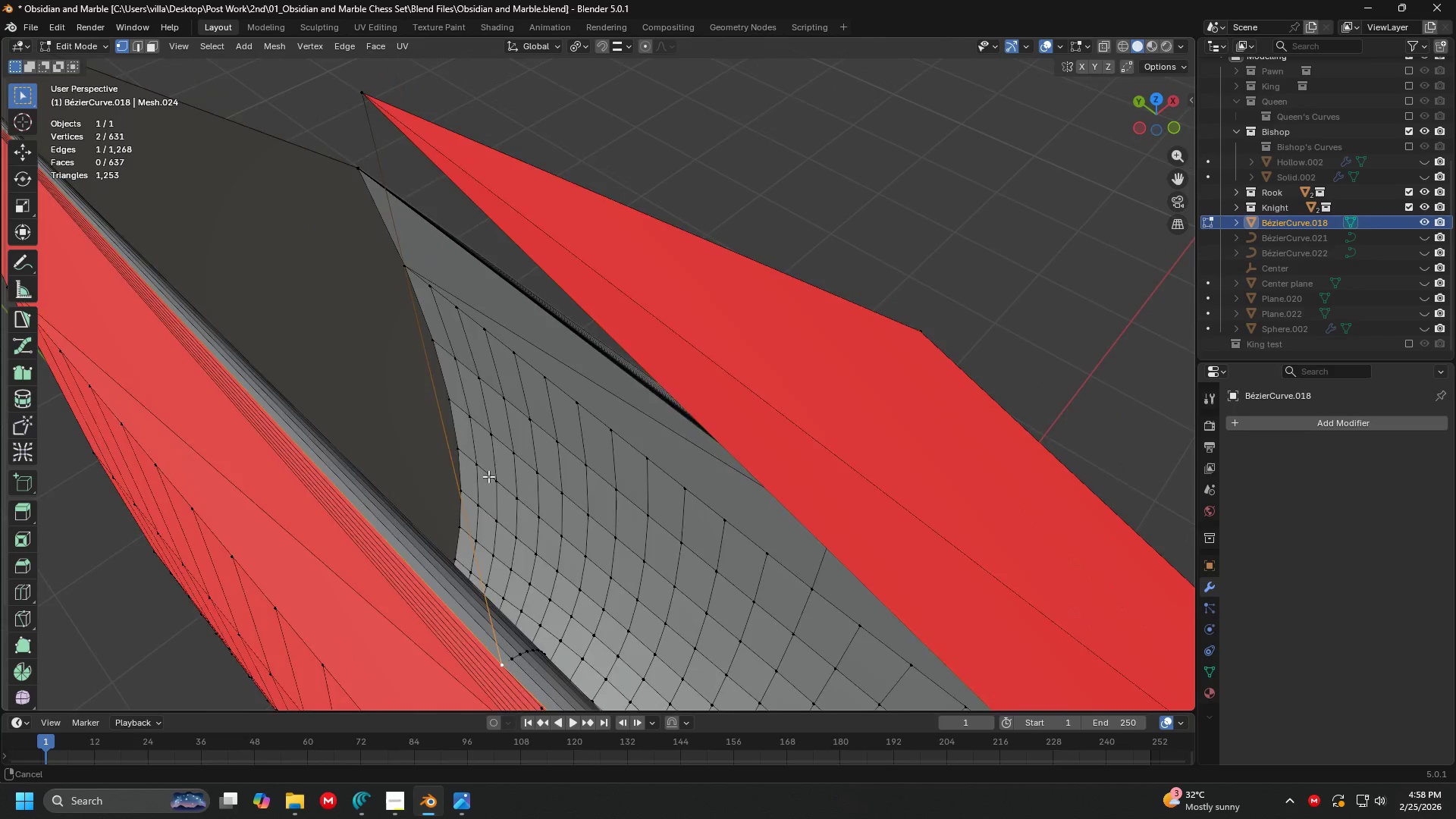 
hold_key(key=ShiftLeft, duration=0.41)
left_click([525, 279])
 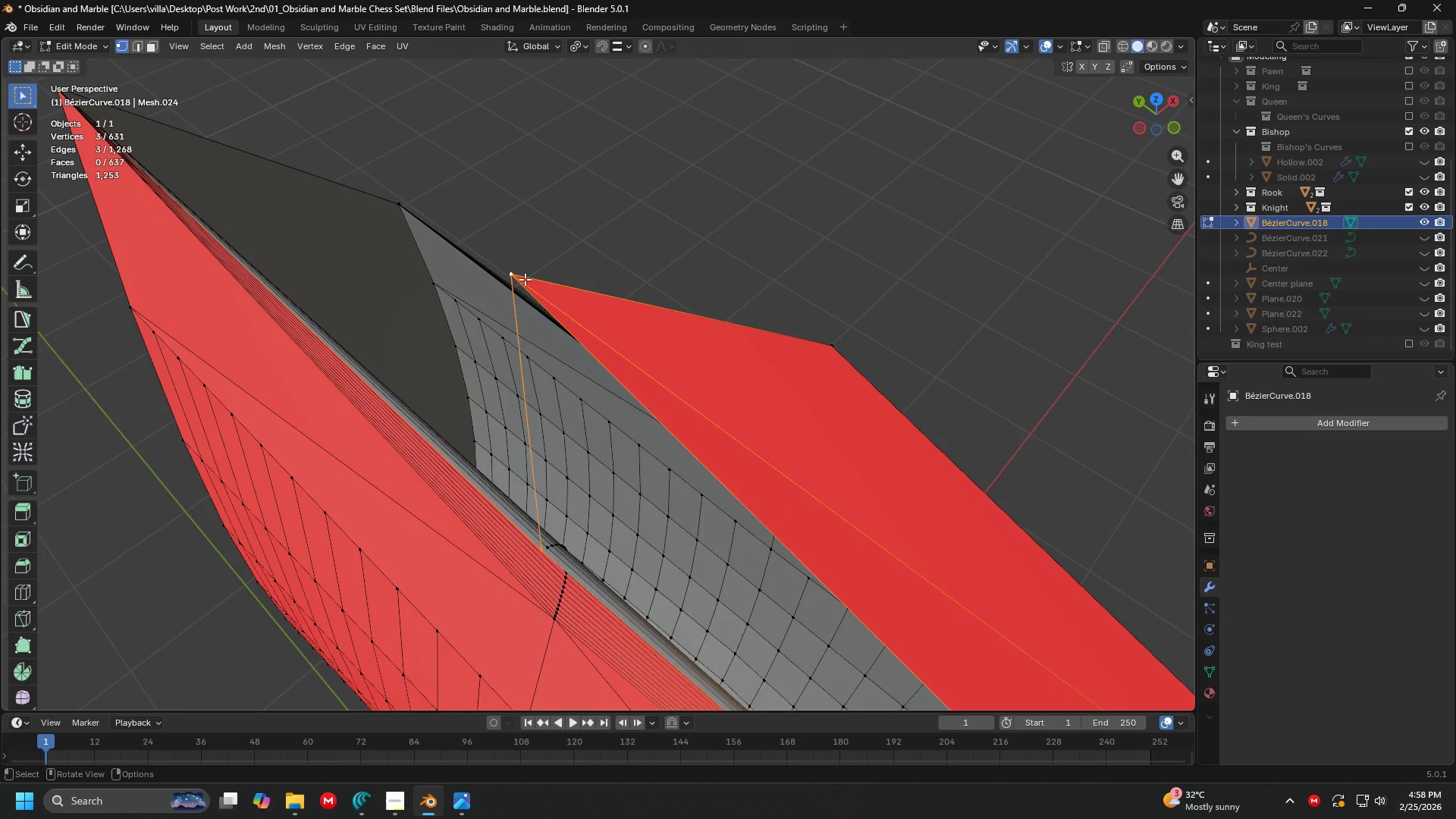 
scroll: coordinate [488, 479], scroll_direction: down, amount: 2.0
 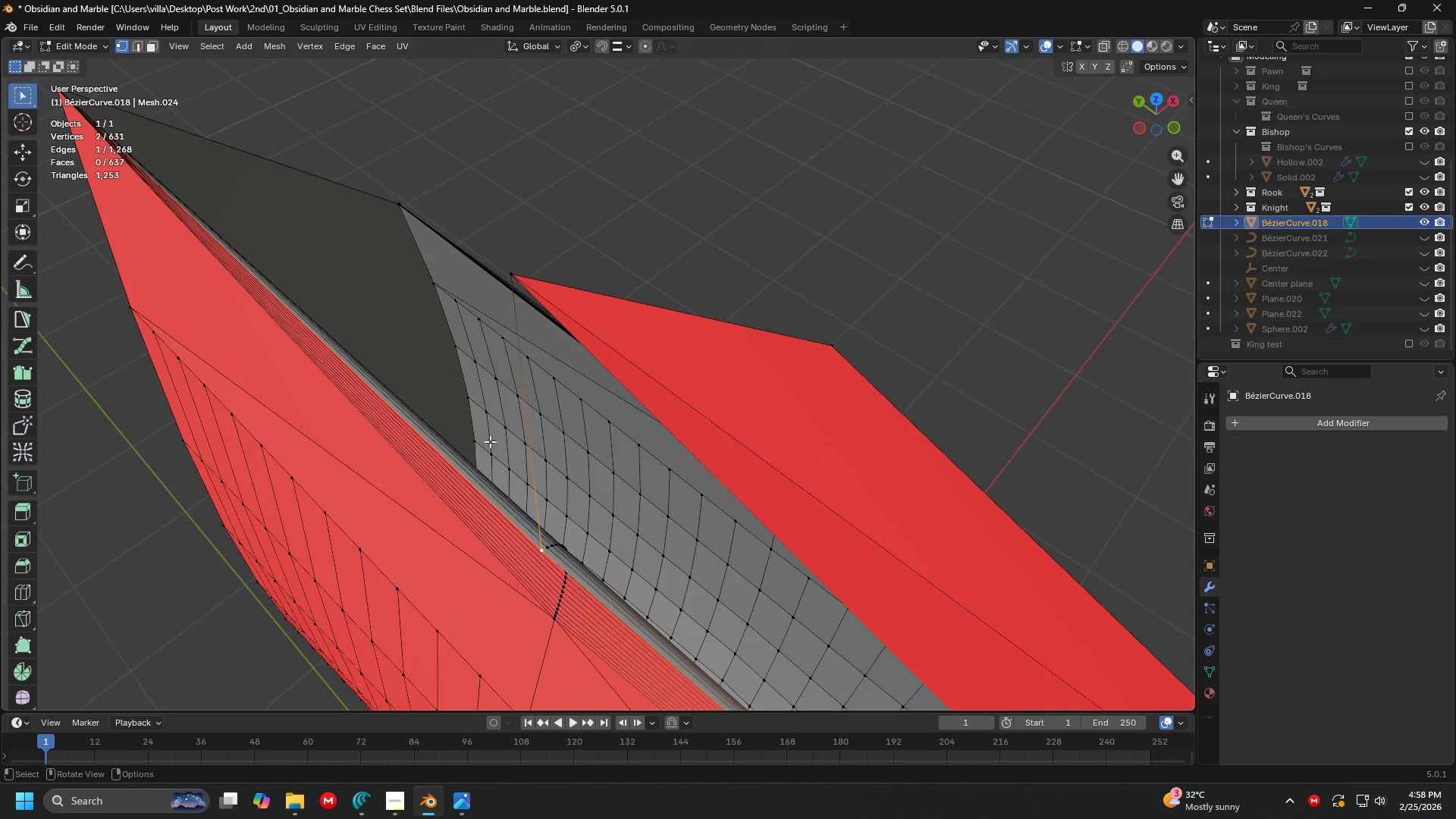 
key(F)
 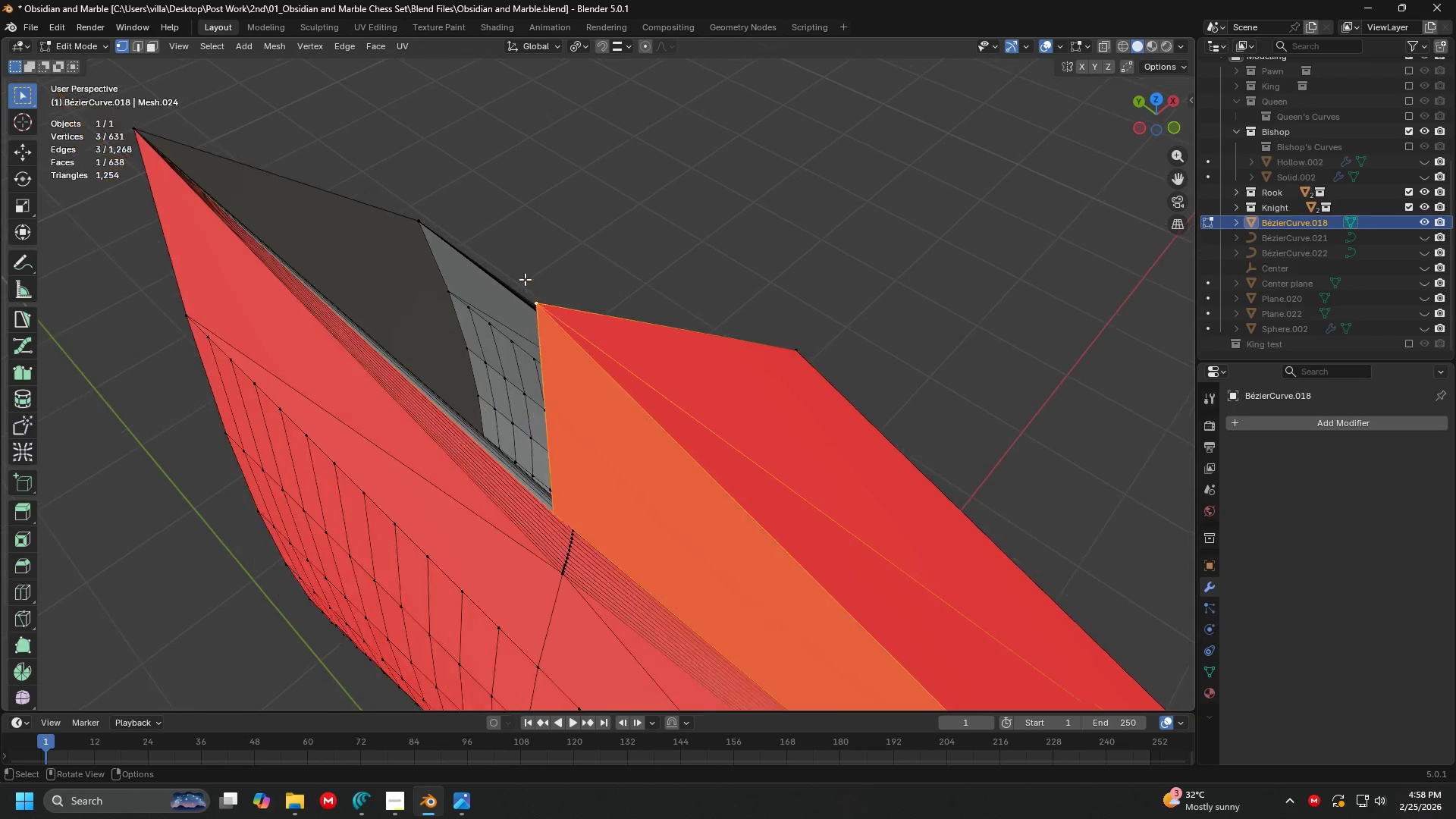 
key(Shift+ShiftLeft)
 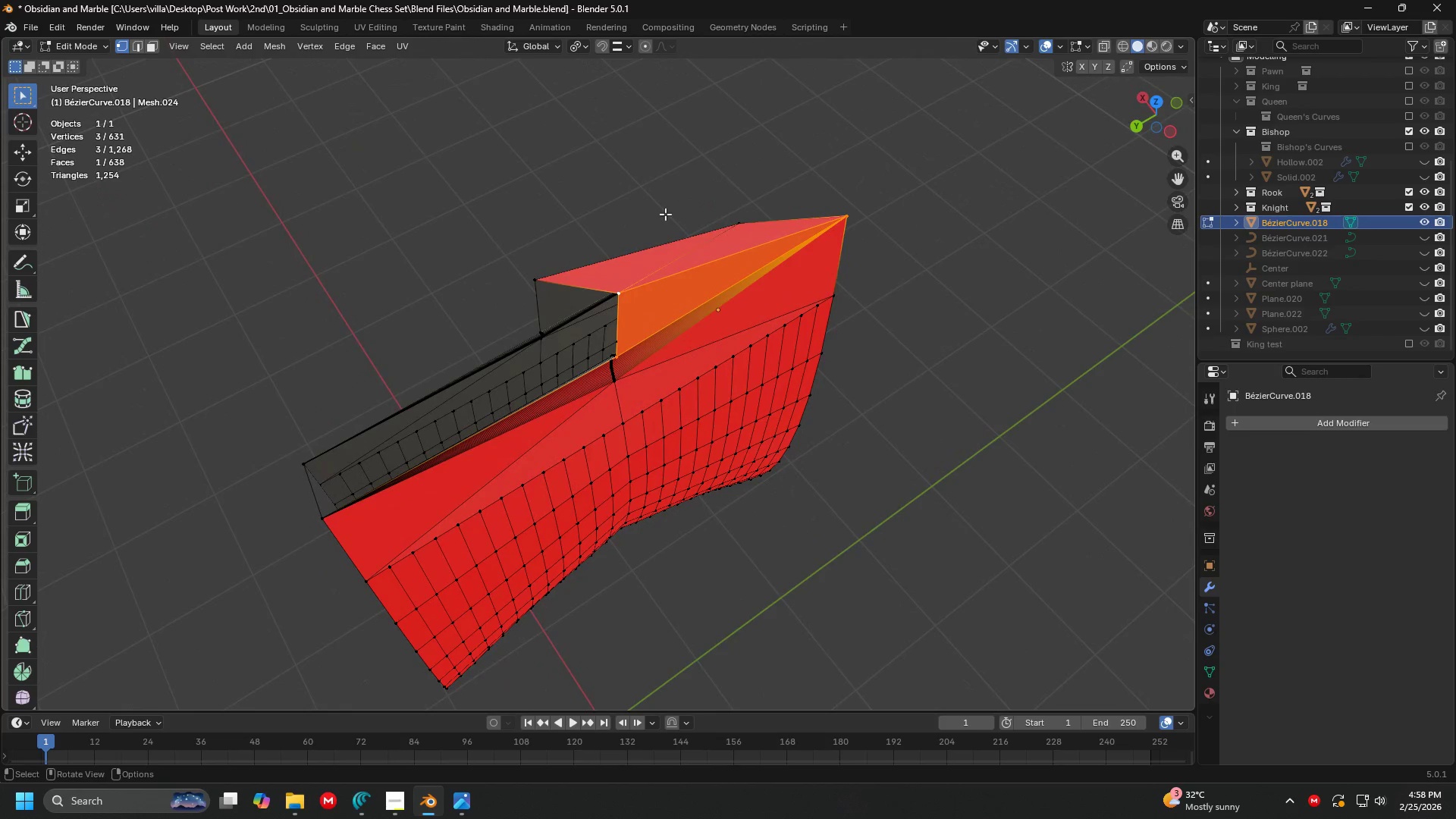 
scroll: coordinate [526, 284], scroll_direction: down, amount: 7.0
 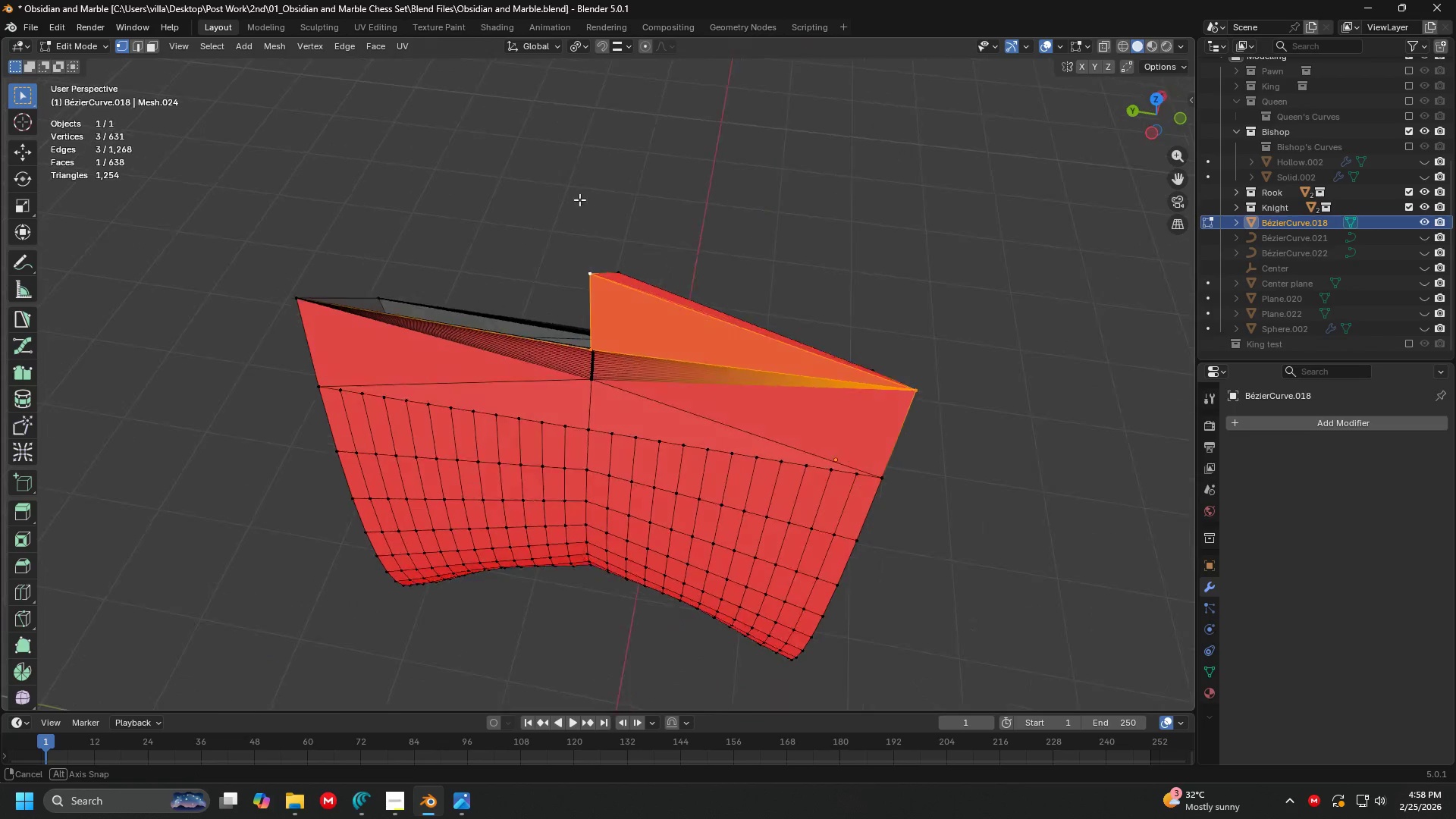 
key(7)
 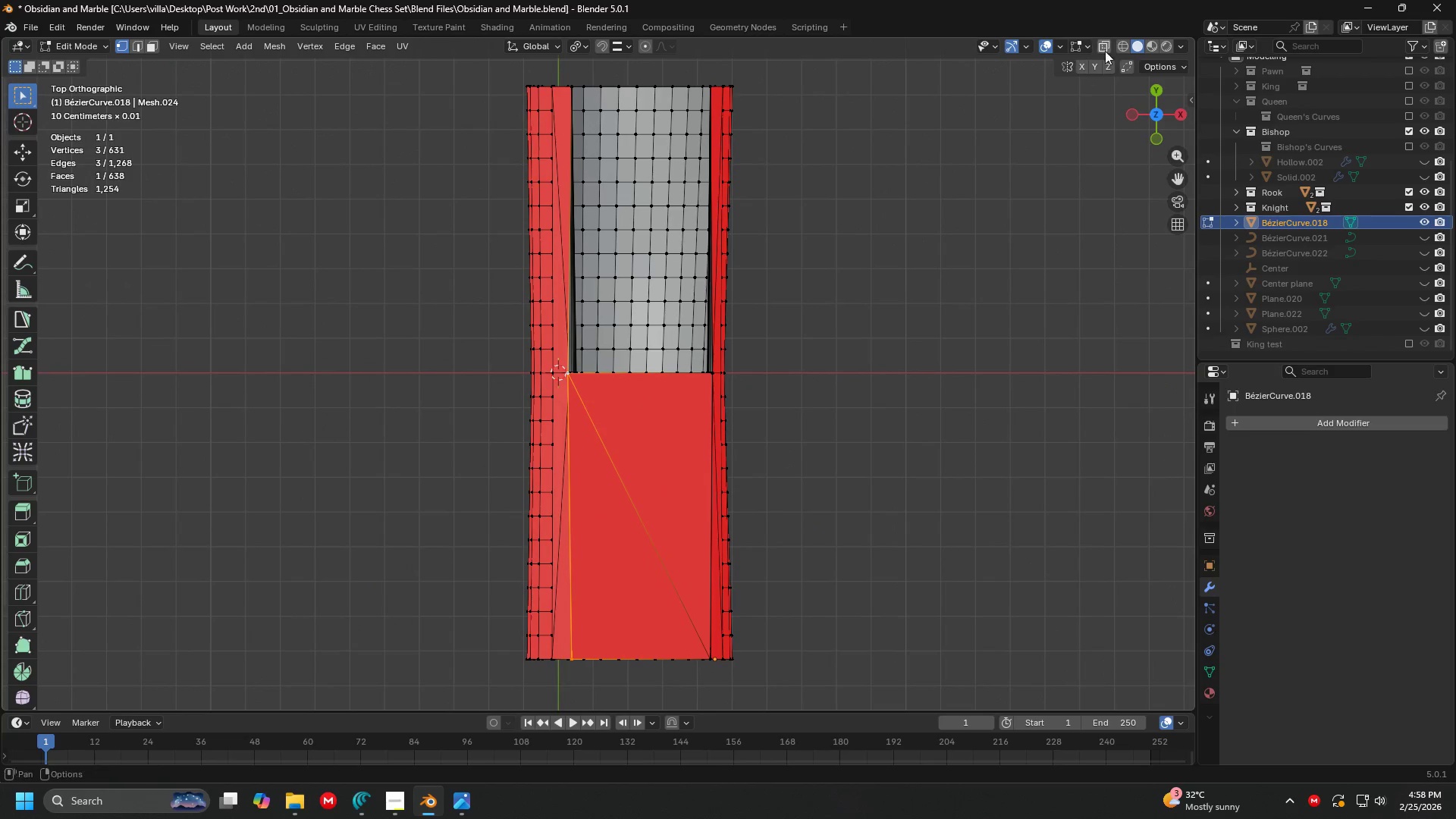 
left_click([1101, 48])
 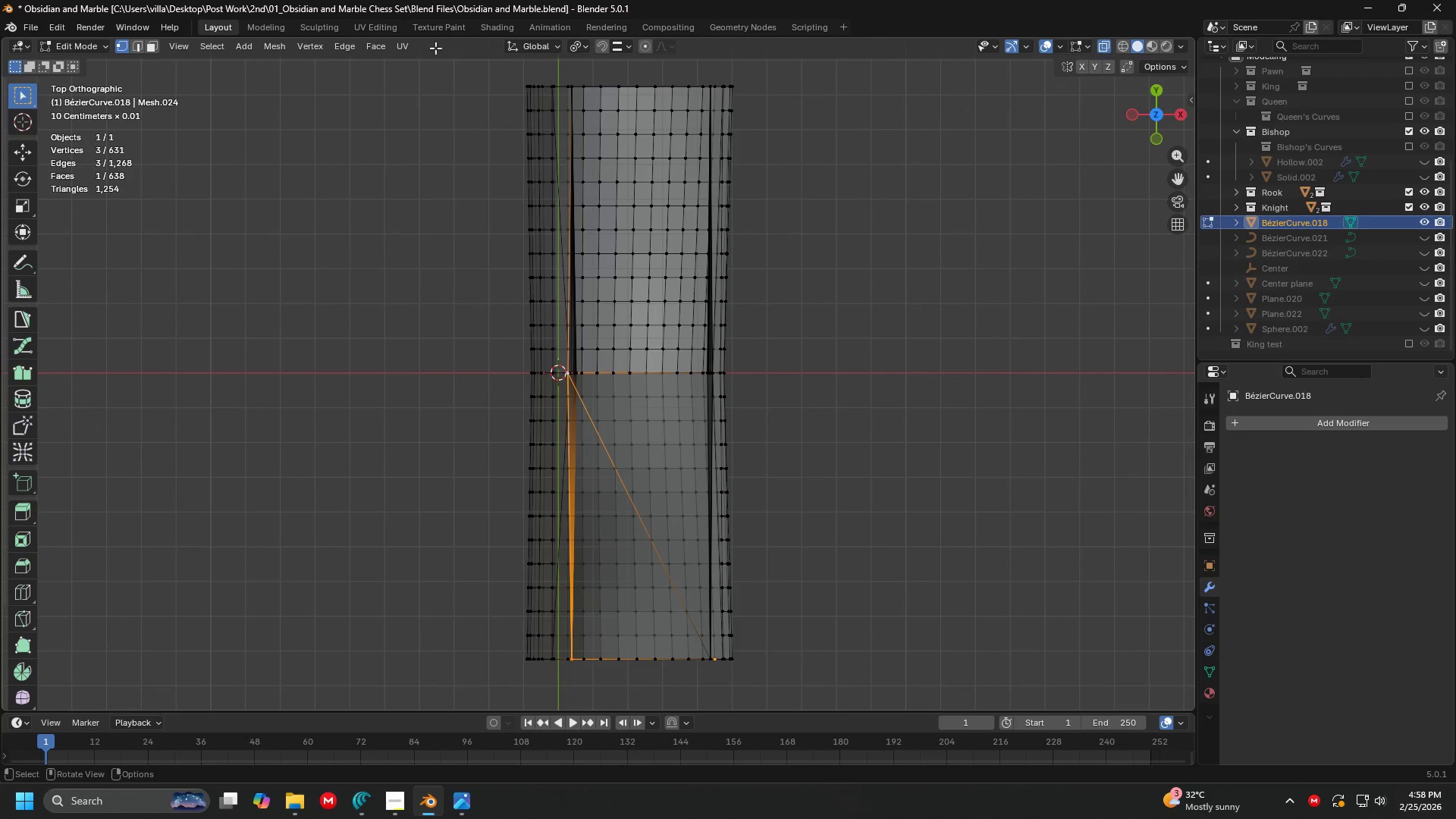 
left_click_drag(start_coordinate=[400, 55], to_coordinate=[899, 360])
 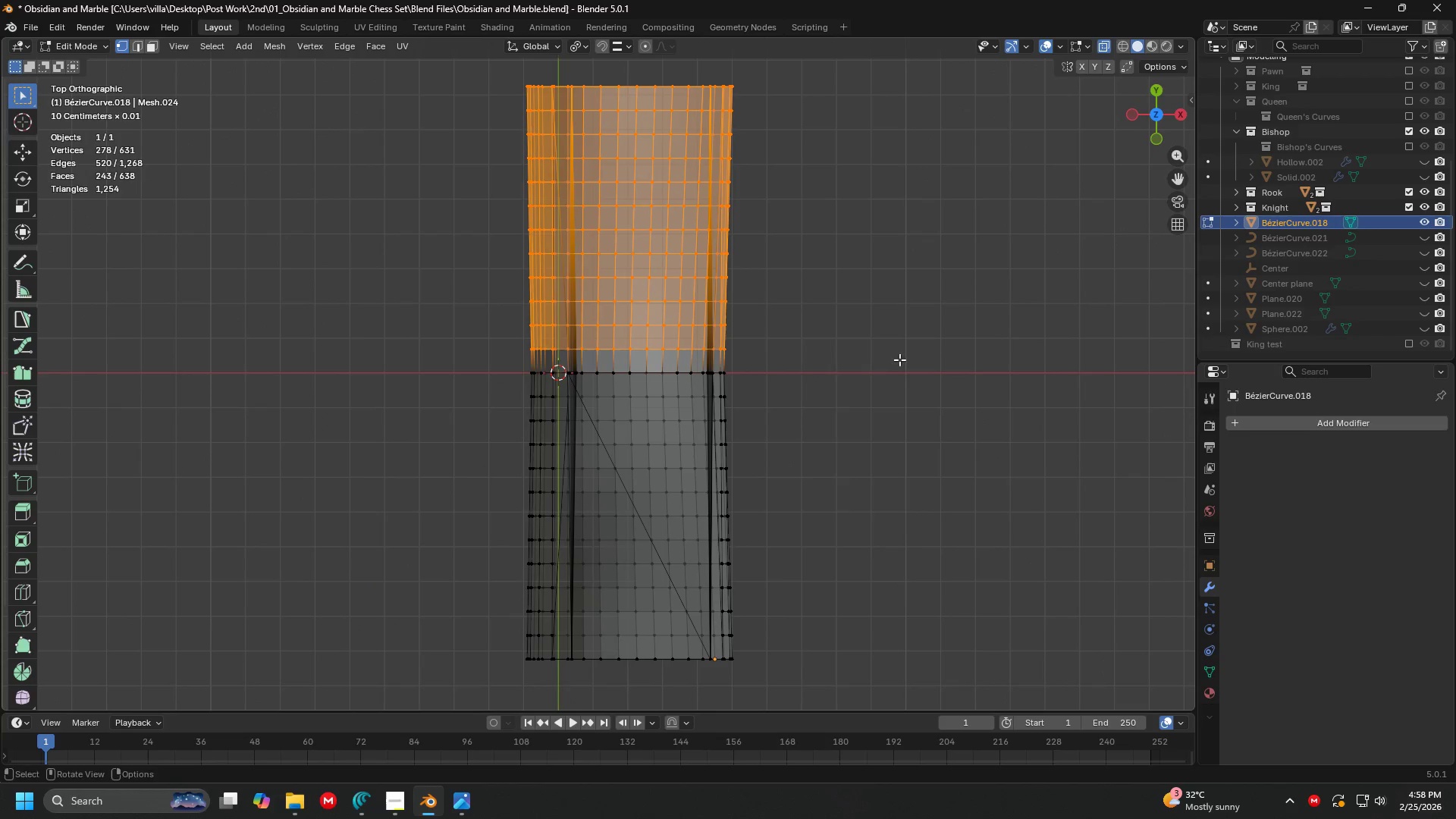 
key(X)
 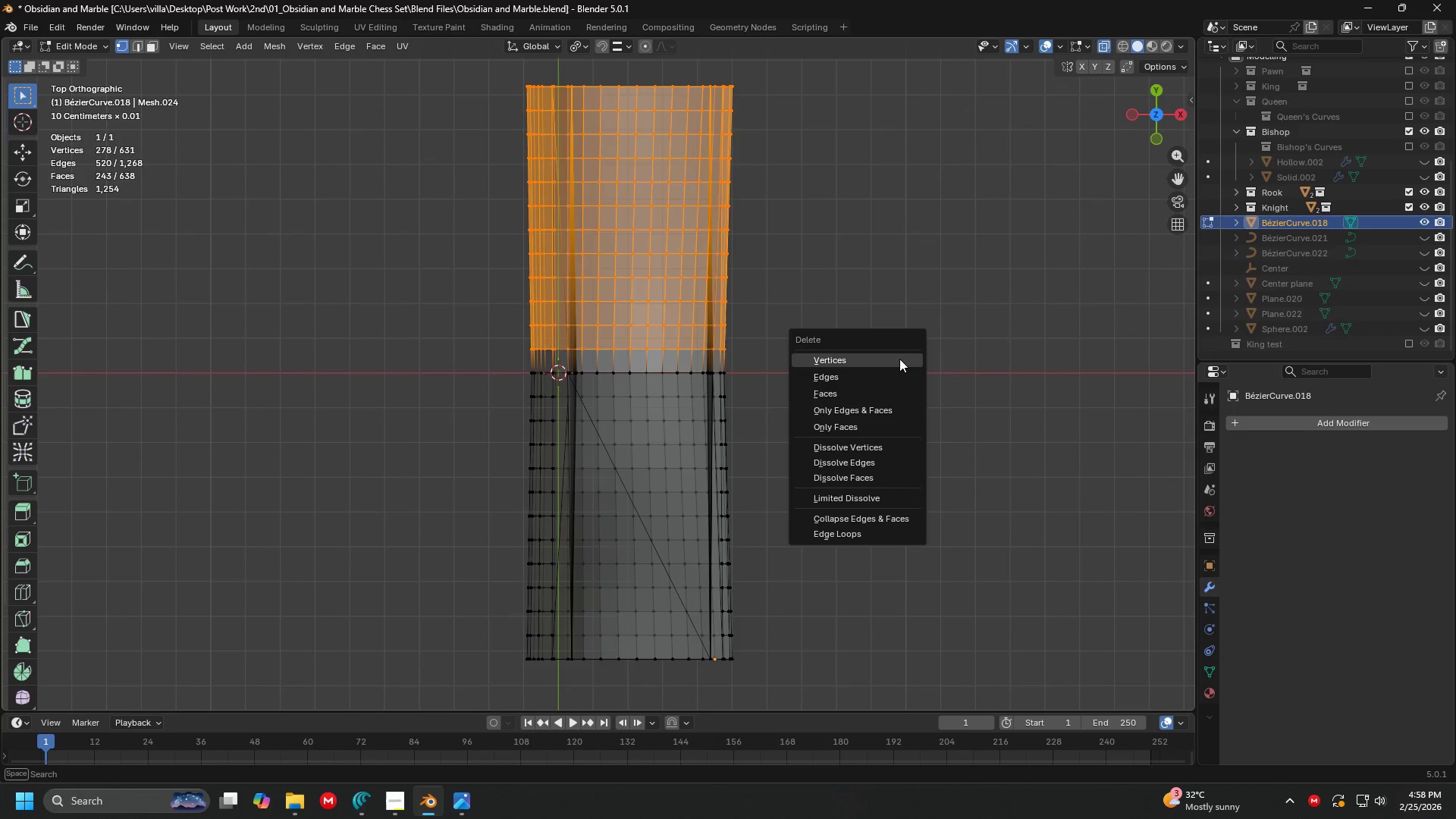 
left_click([899, 359])
 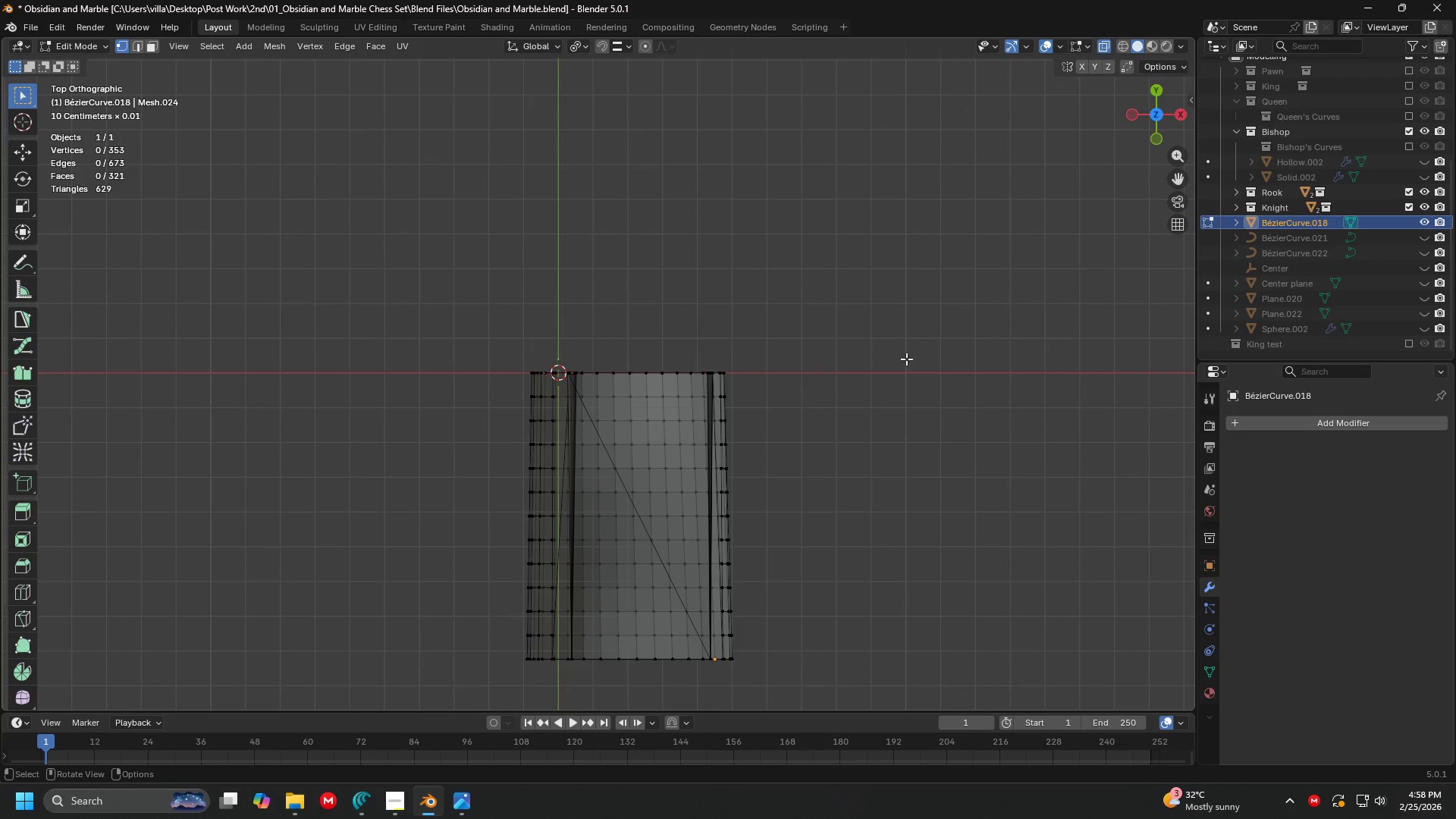 
key(Tab)
 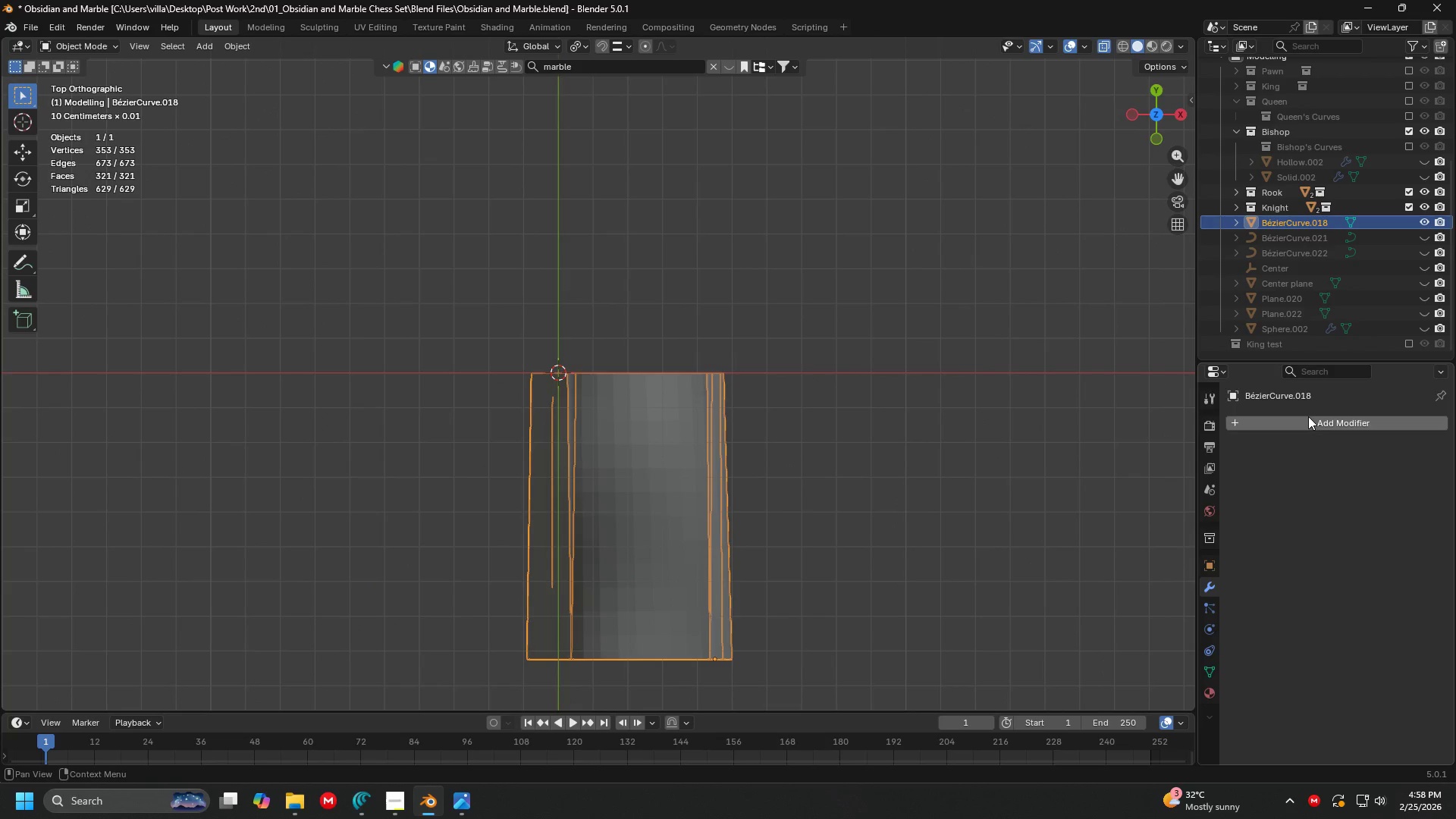 
double_click([1308, 417])
 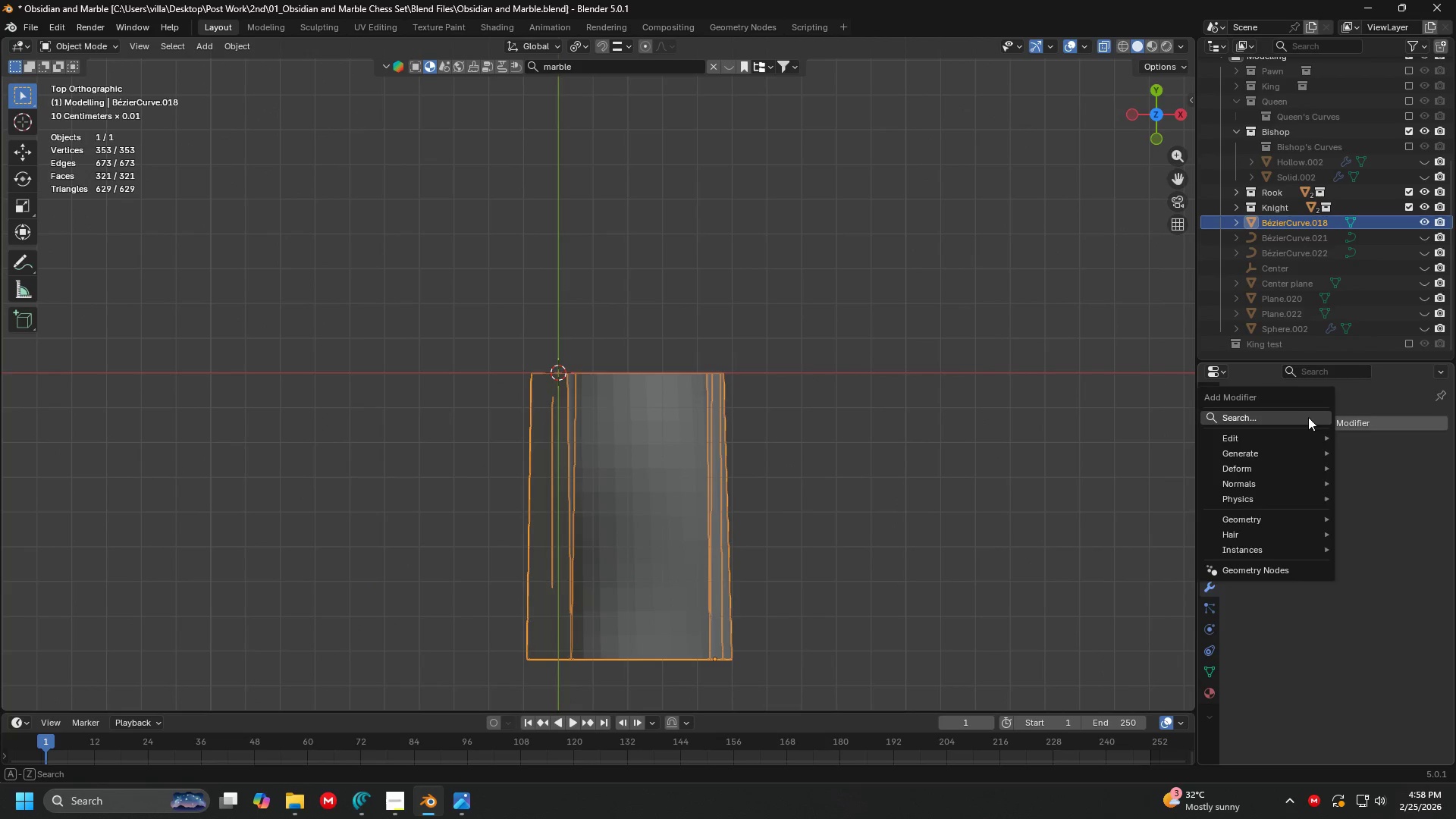 
triple_click([1308, 417])
 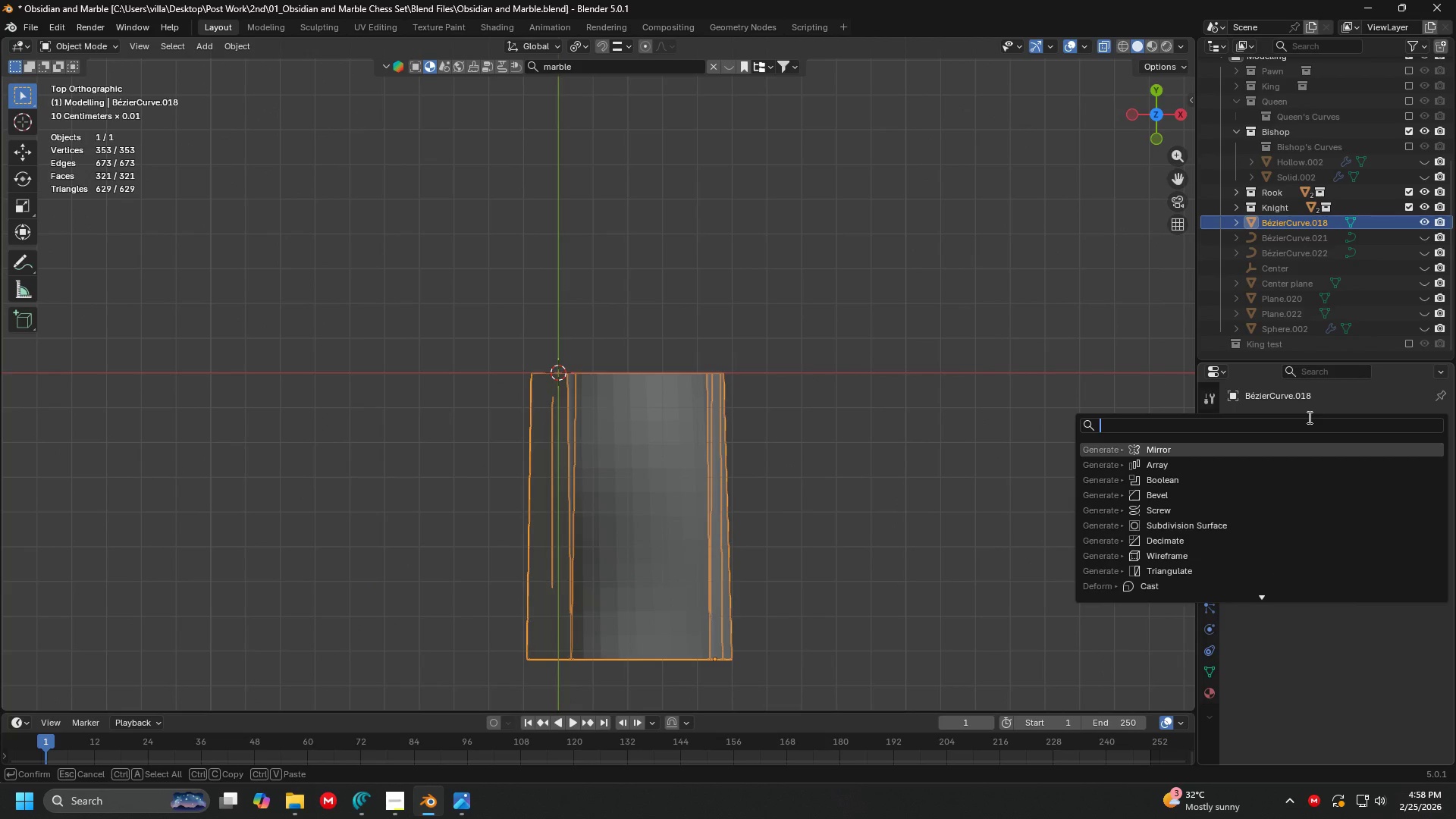 
type(mirr)
 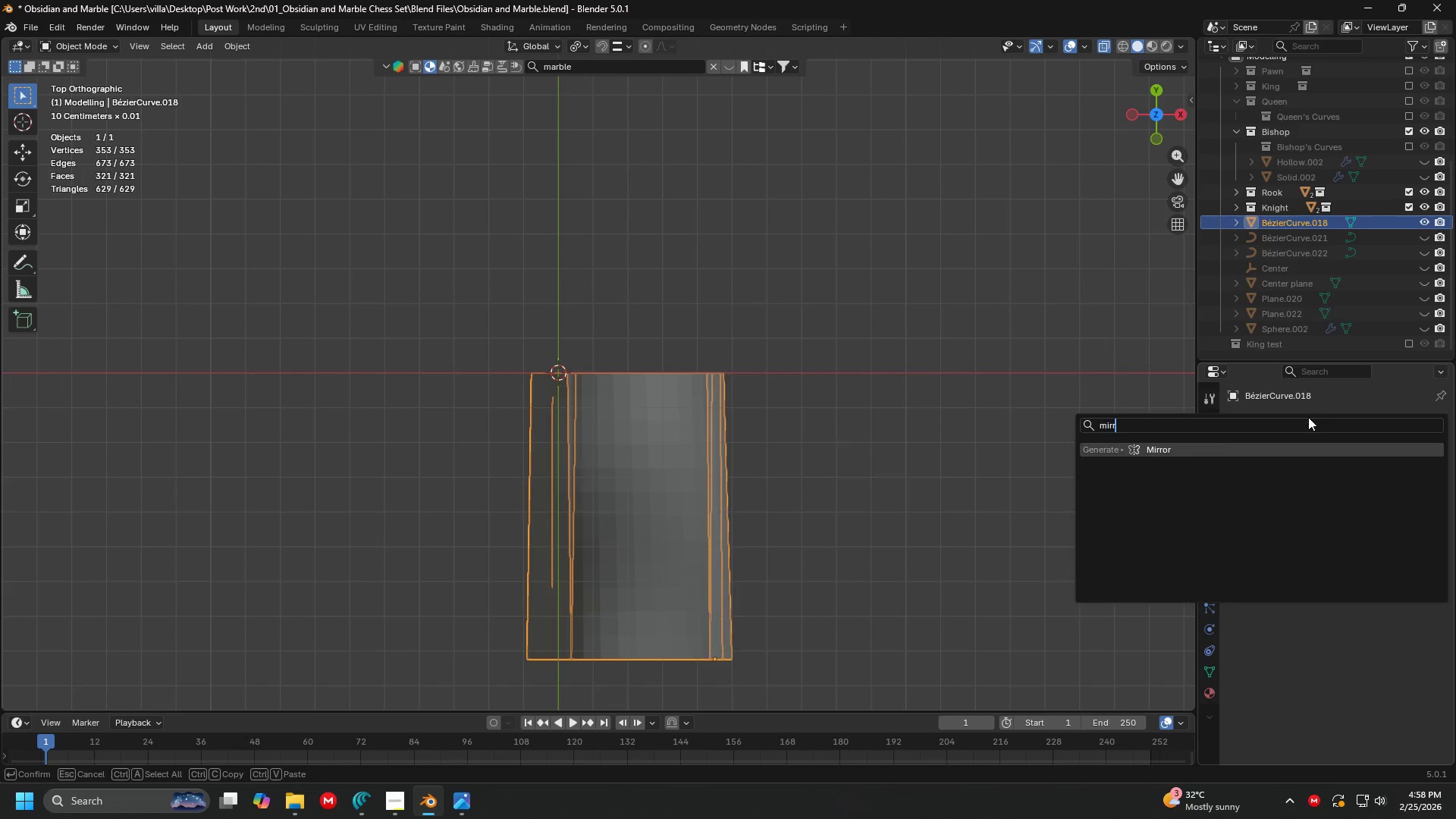 
key(Enter)
 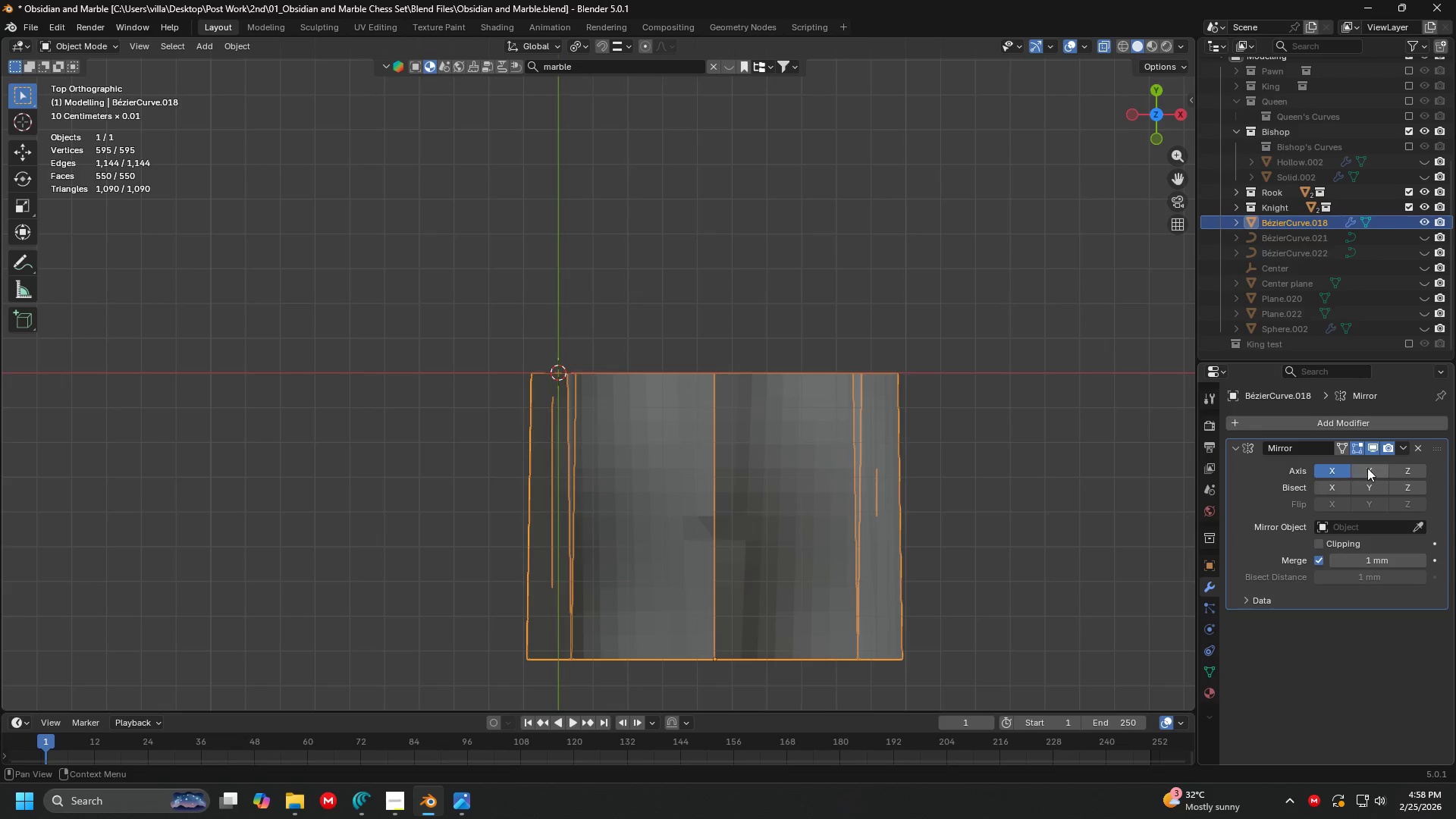 
double_click([1345, 467])
 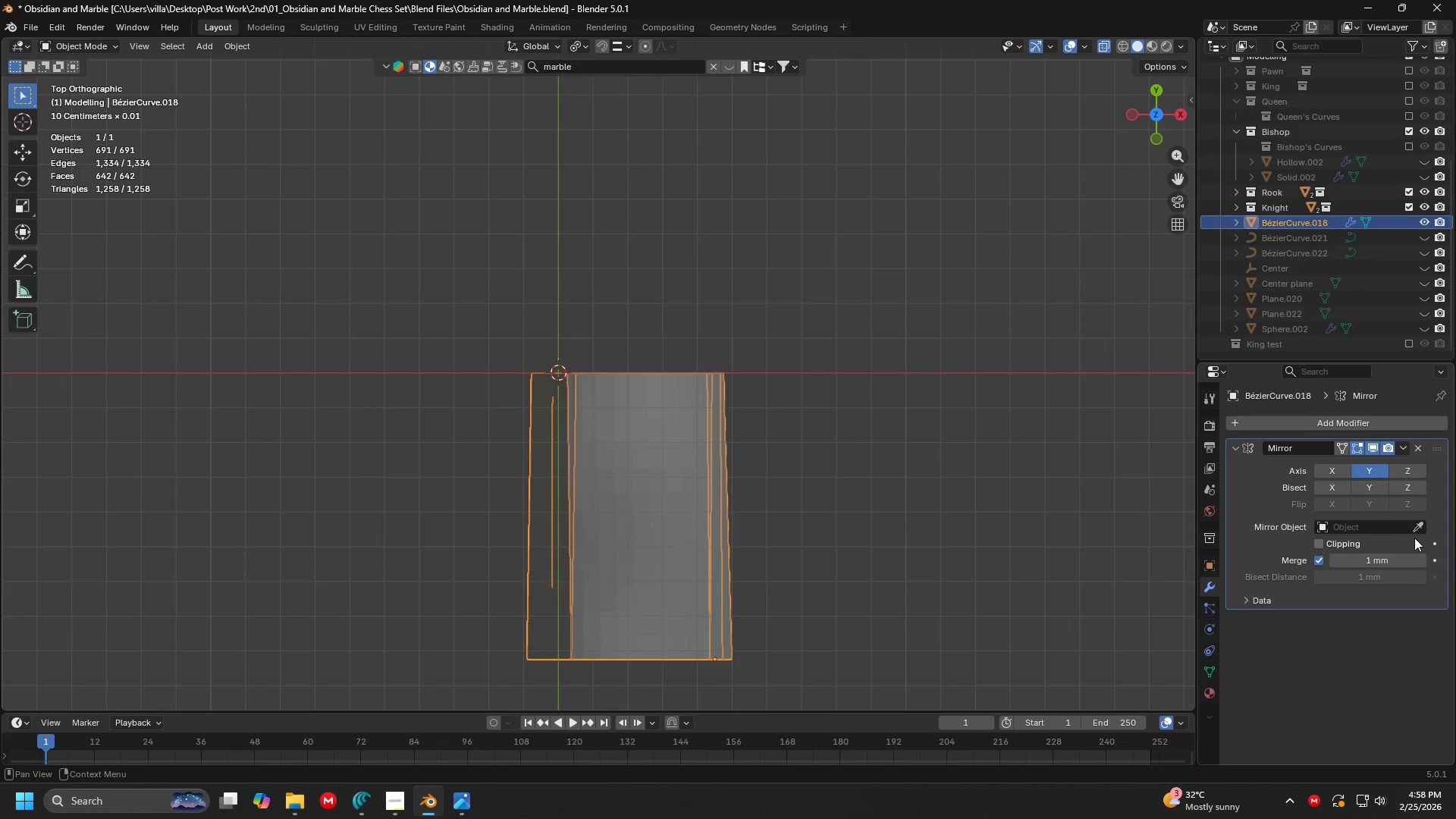 
left_click([1418, 532])
 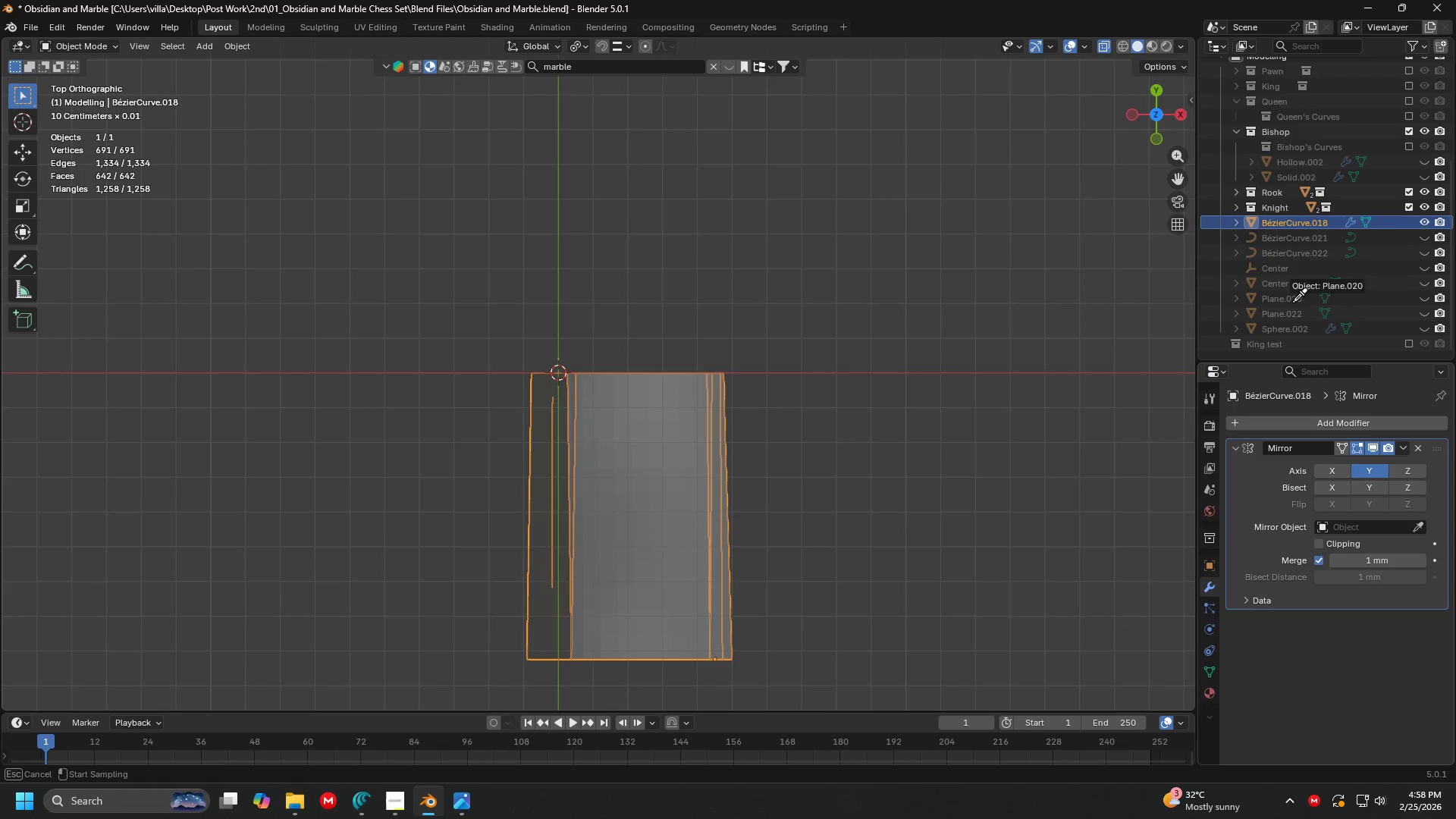 
left_click([1294, 270])
 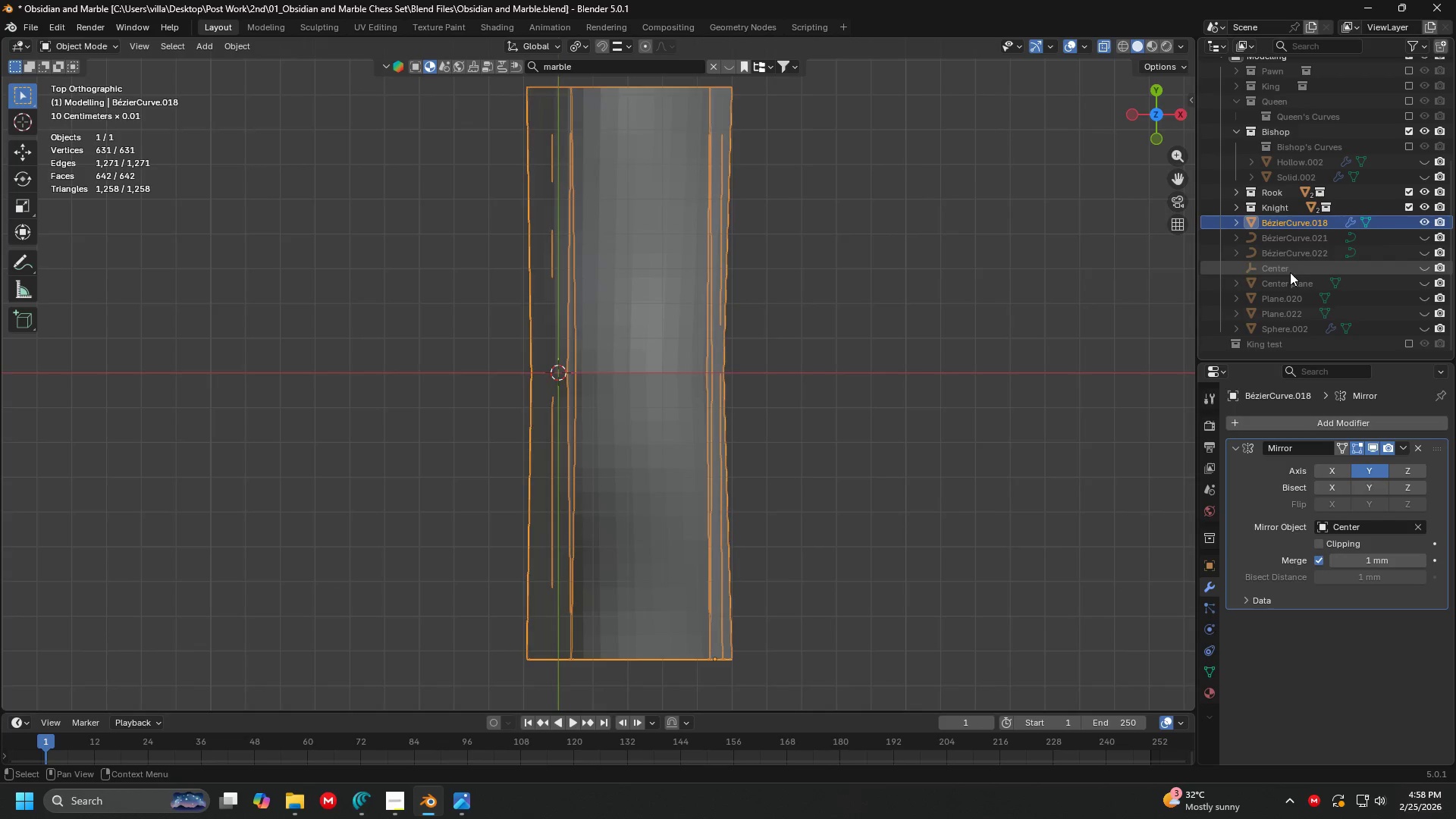 
left_click([755, 218])
 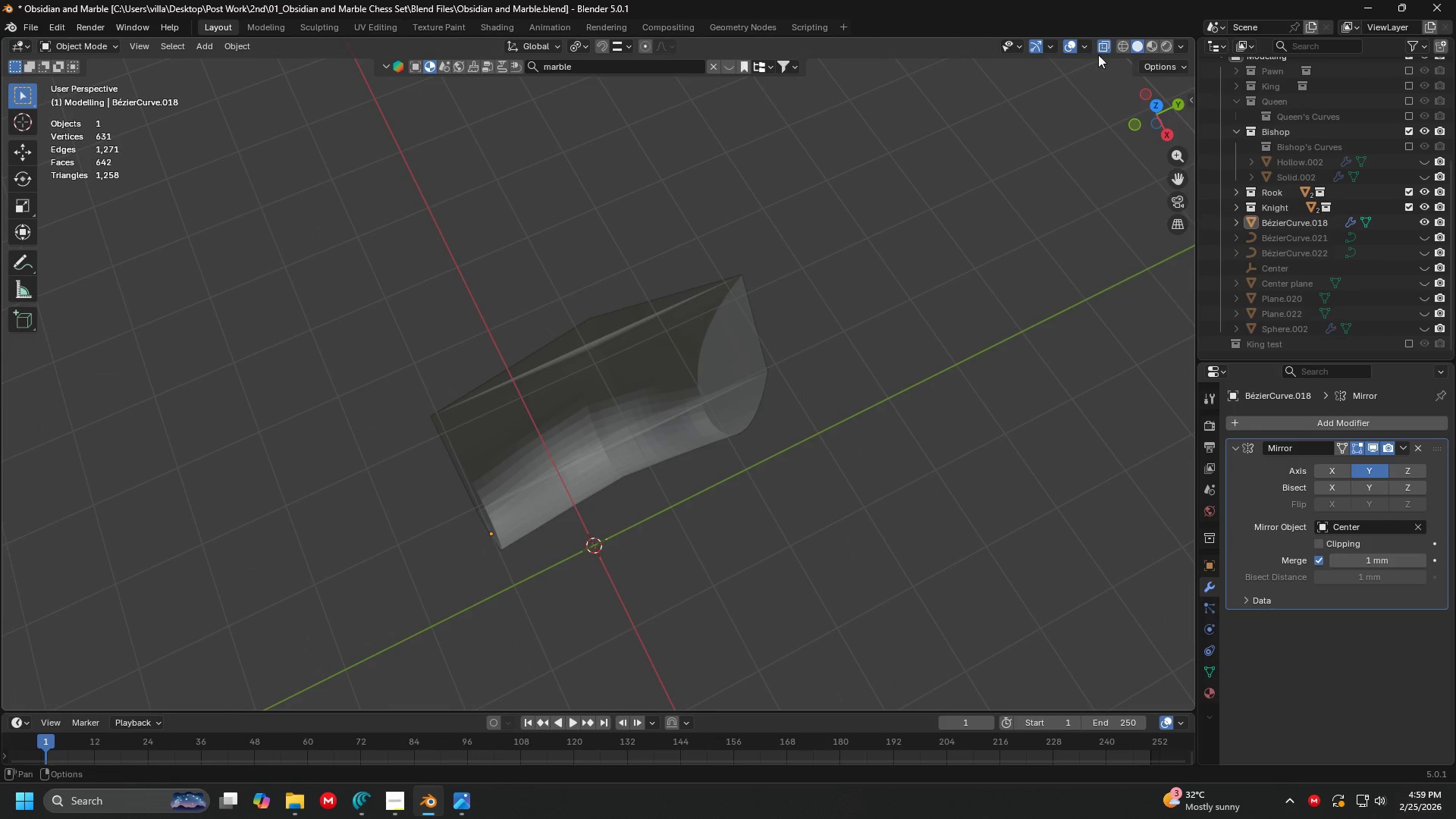 
scroll: coordinate [934, 270], scroll_direction: down, amount: 3.0
 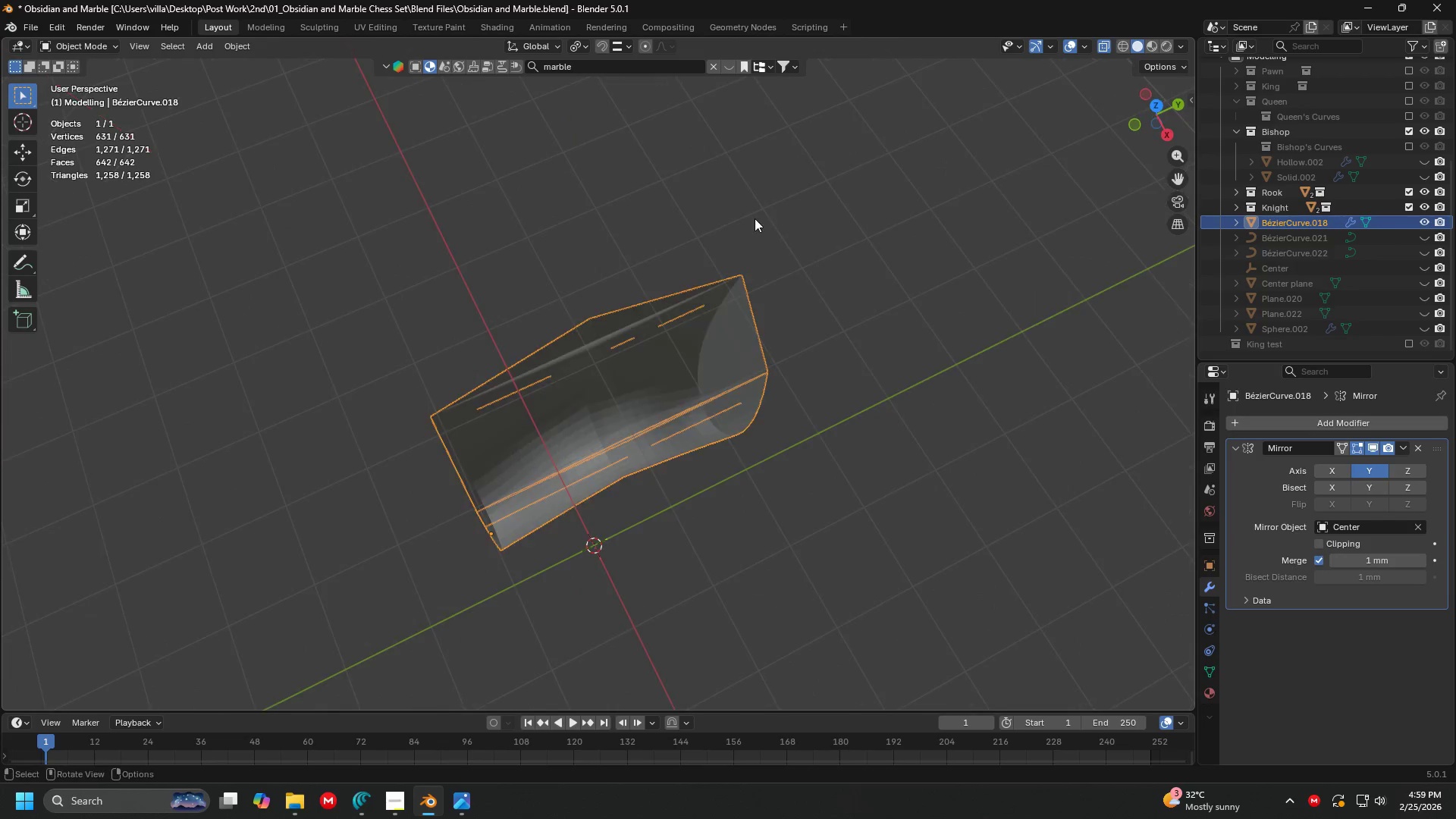 
left_click([1097, 42])
 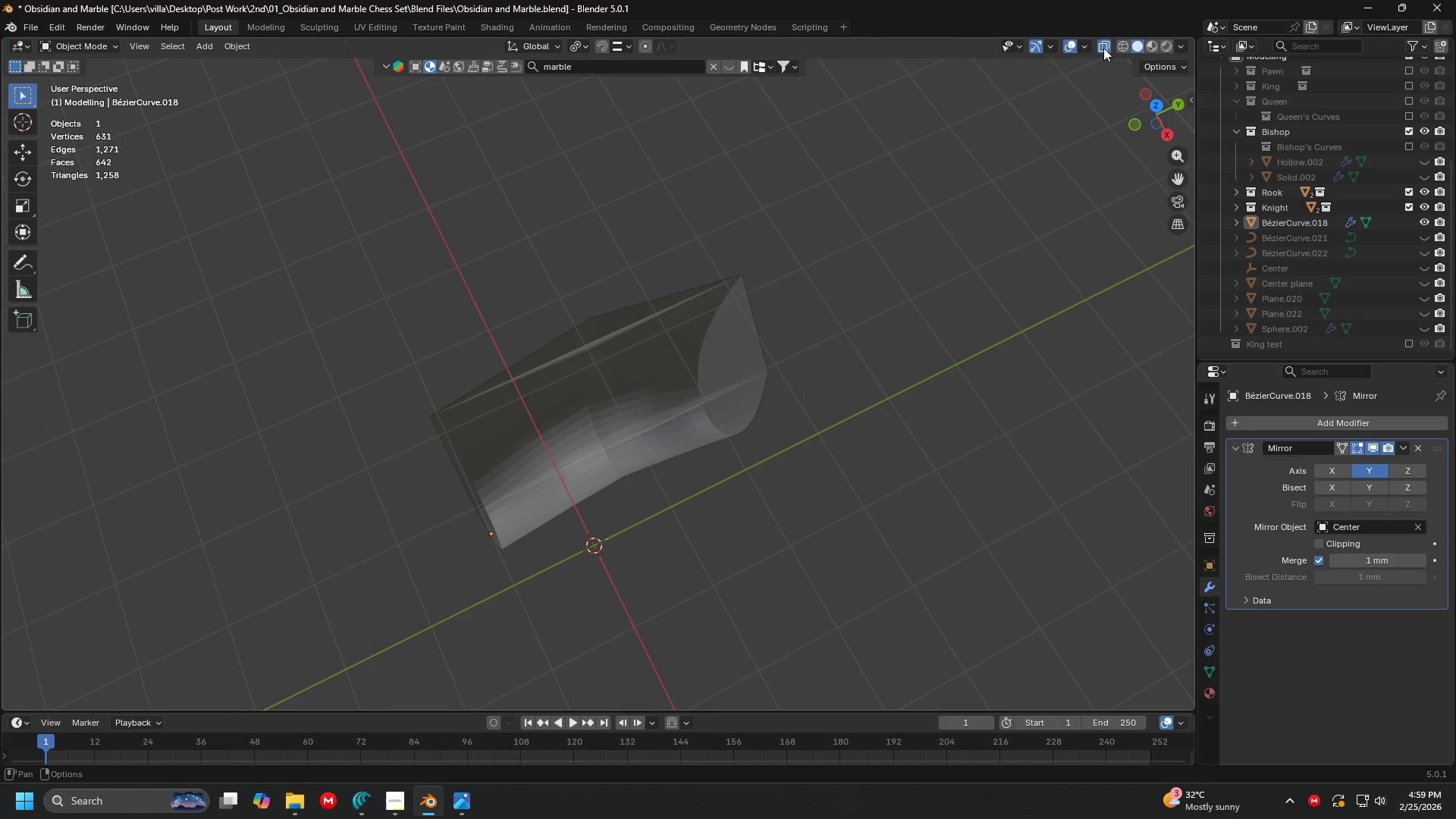 
left_click([1103, 44])
 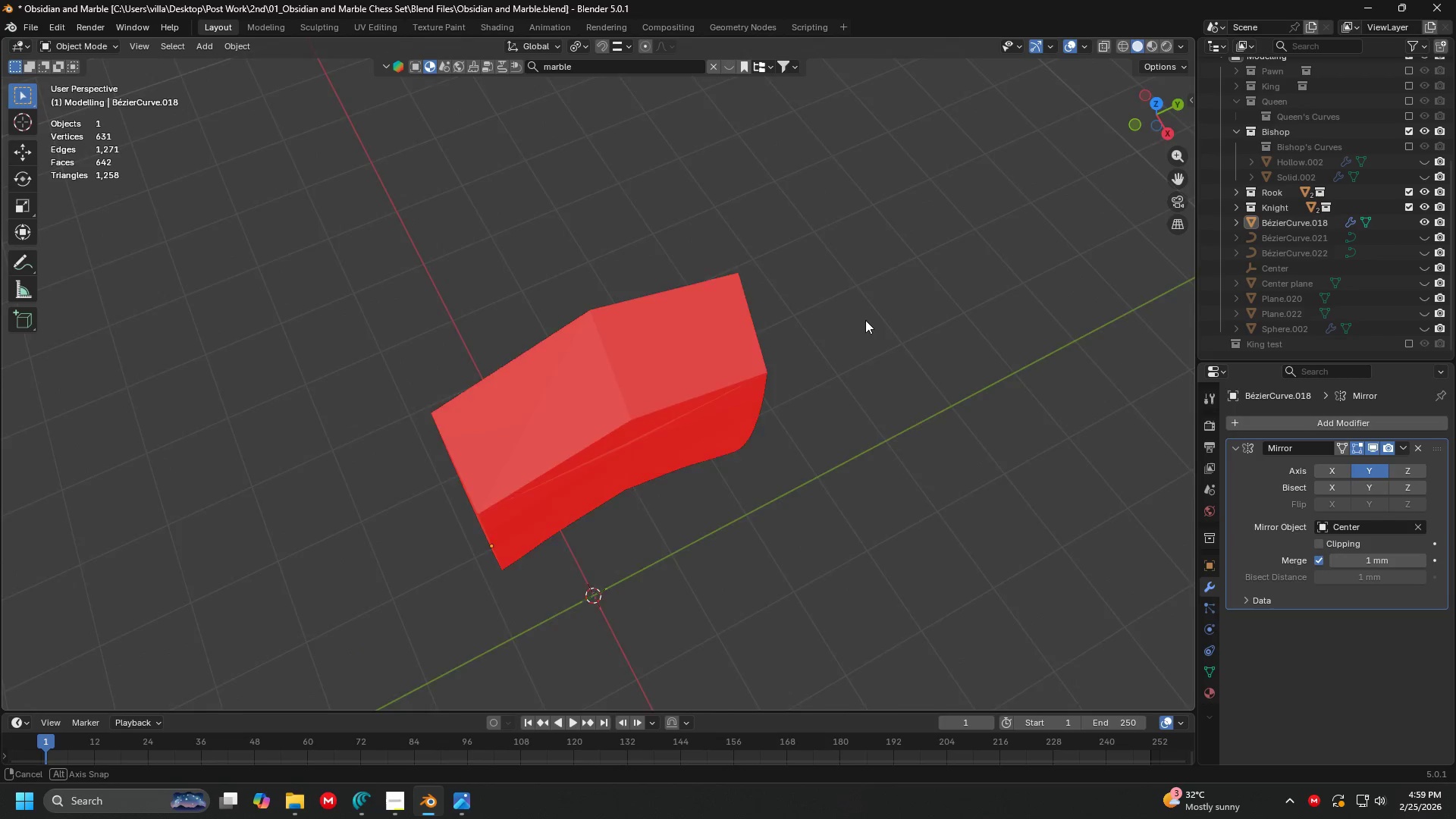 
scroll: coordinate [877, 245], scroll_direction: up, amount: 2.0
 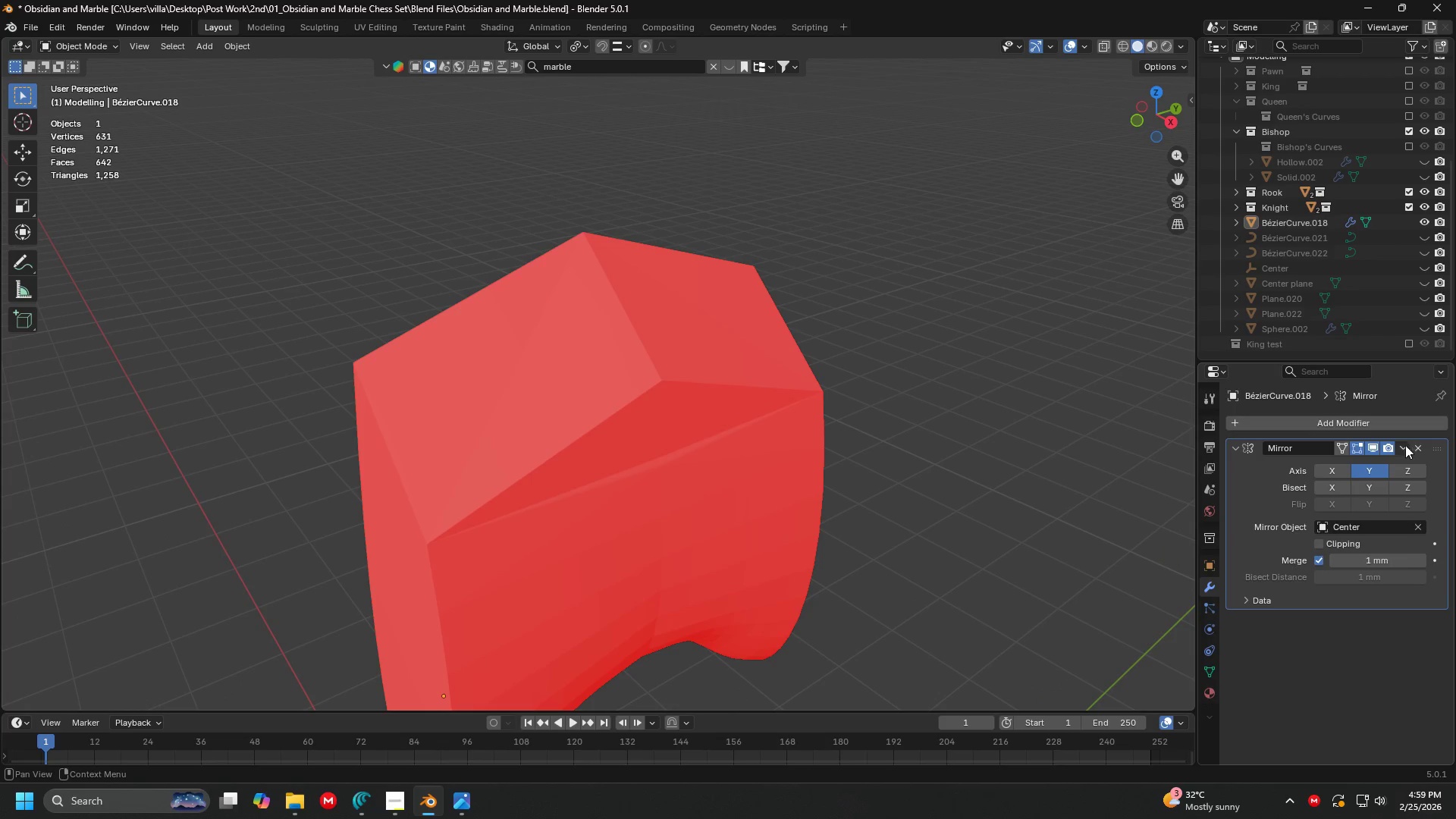 
double_click([1389, 457])
 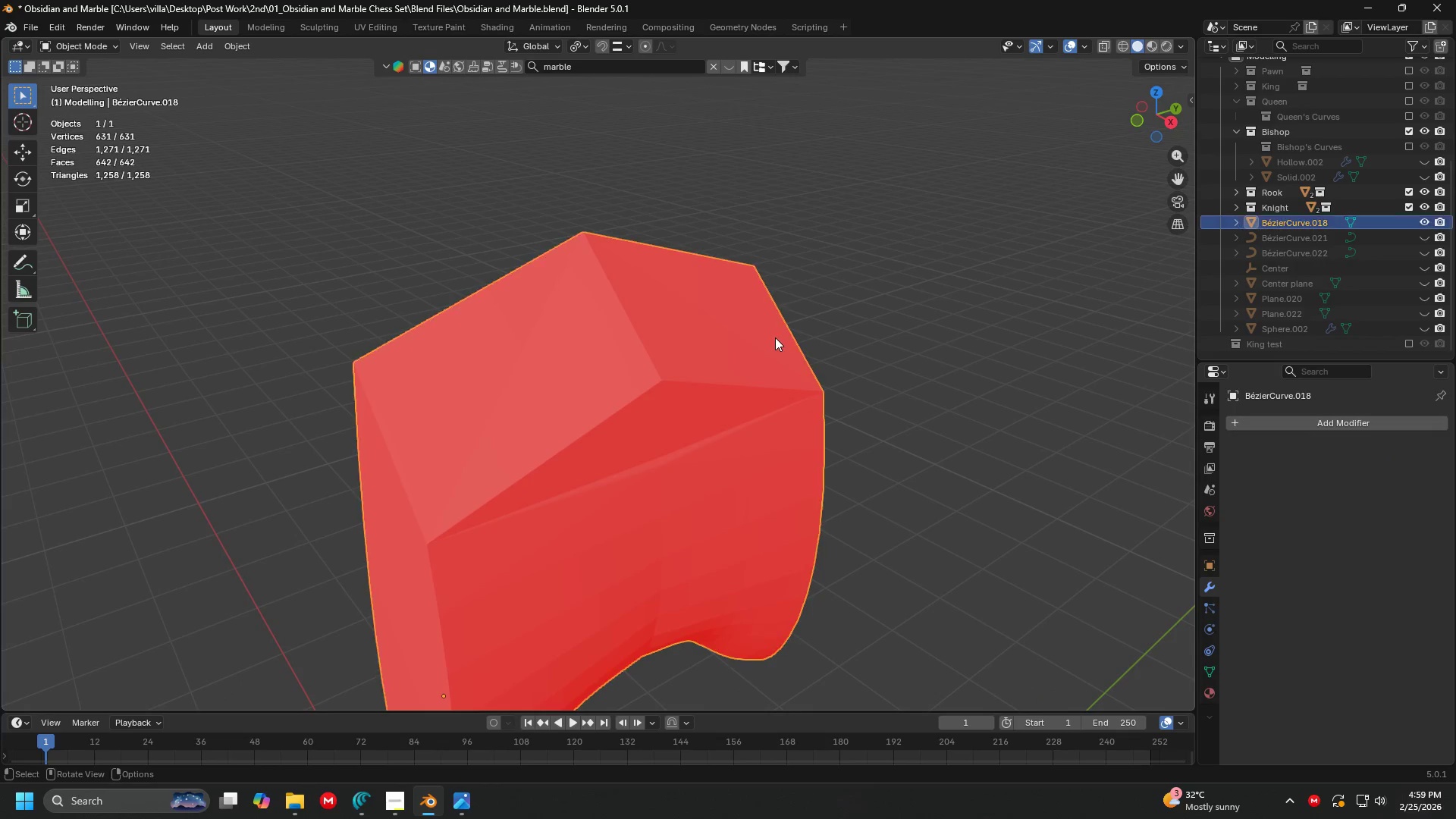 
key(Tab)
 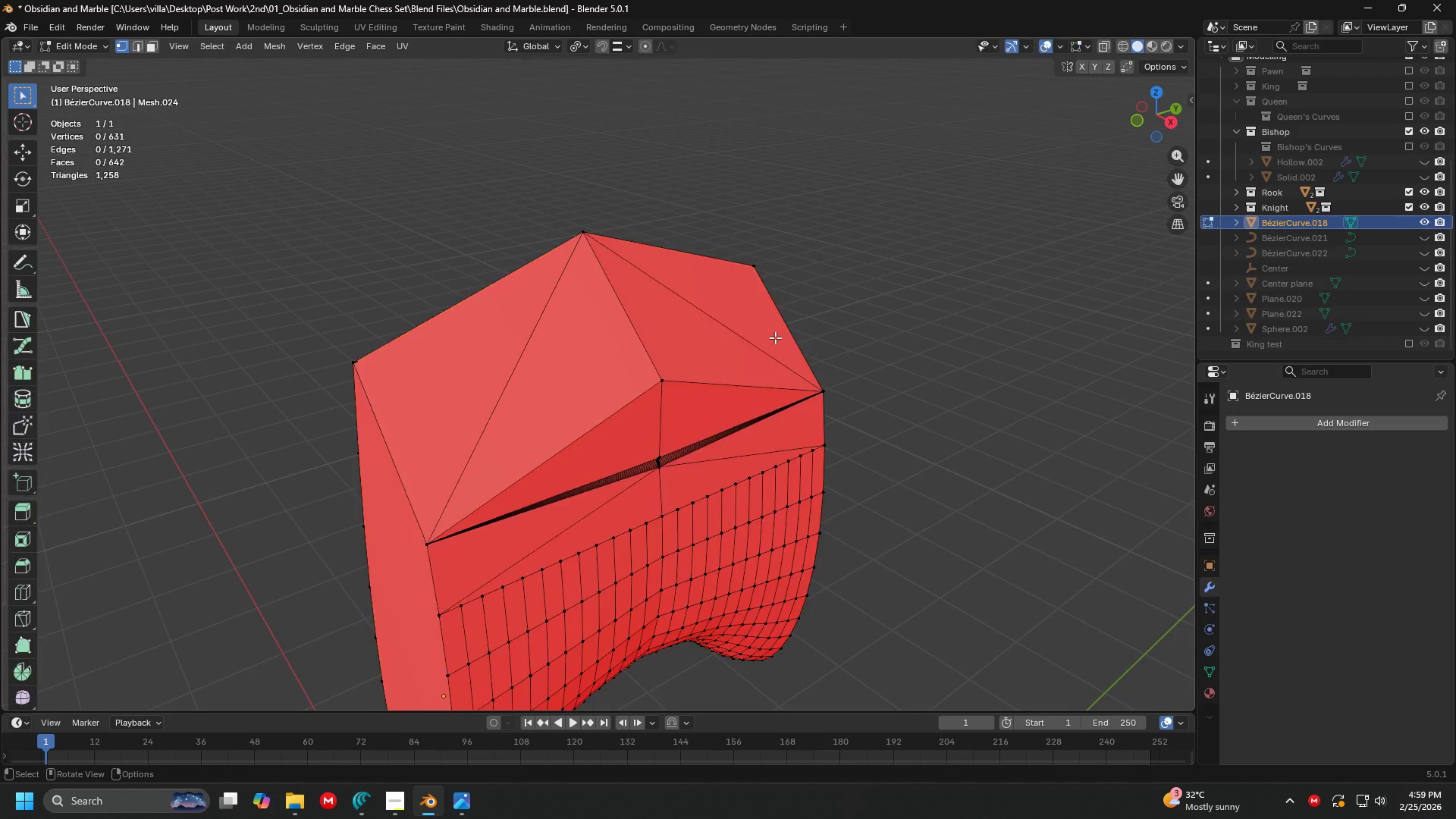 
key(A)
 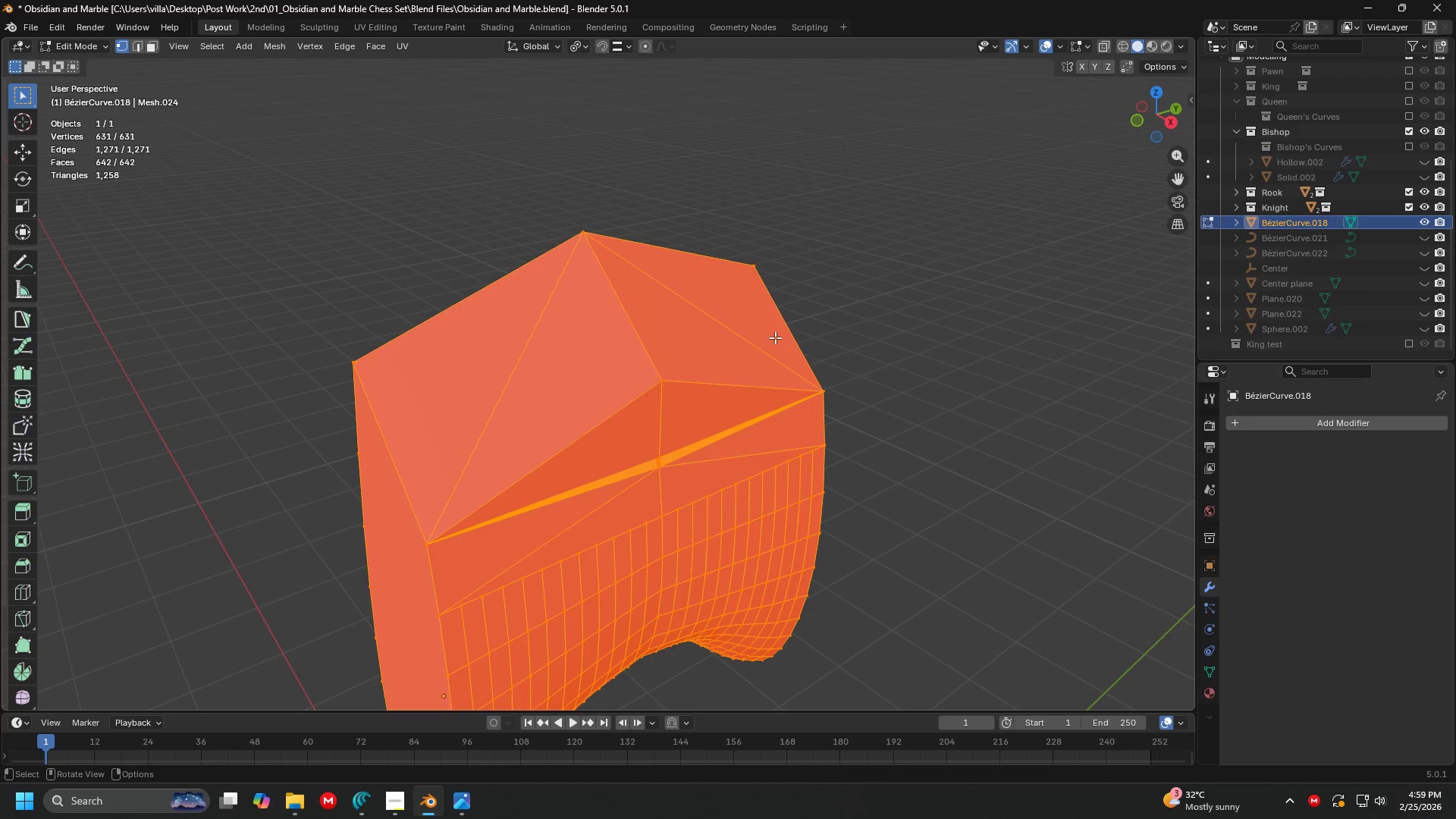 
key(Tab)
 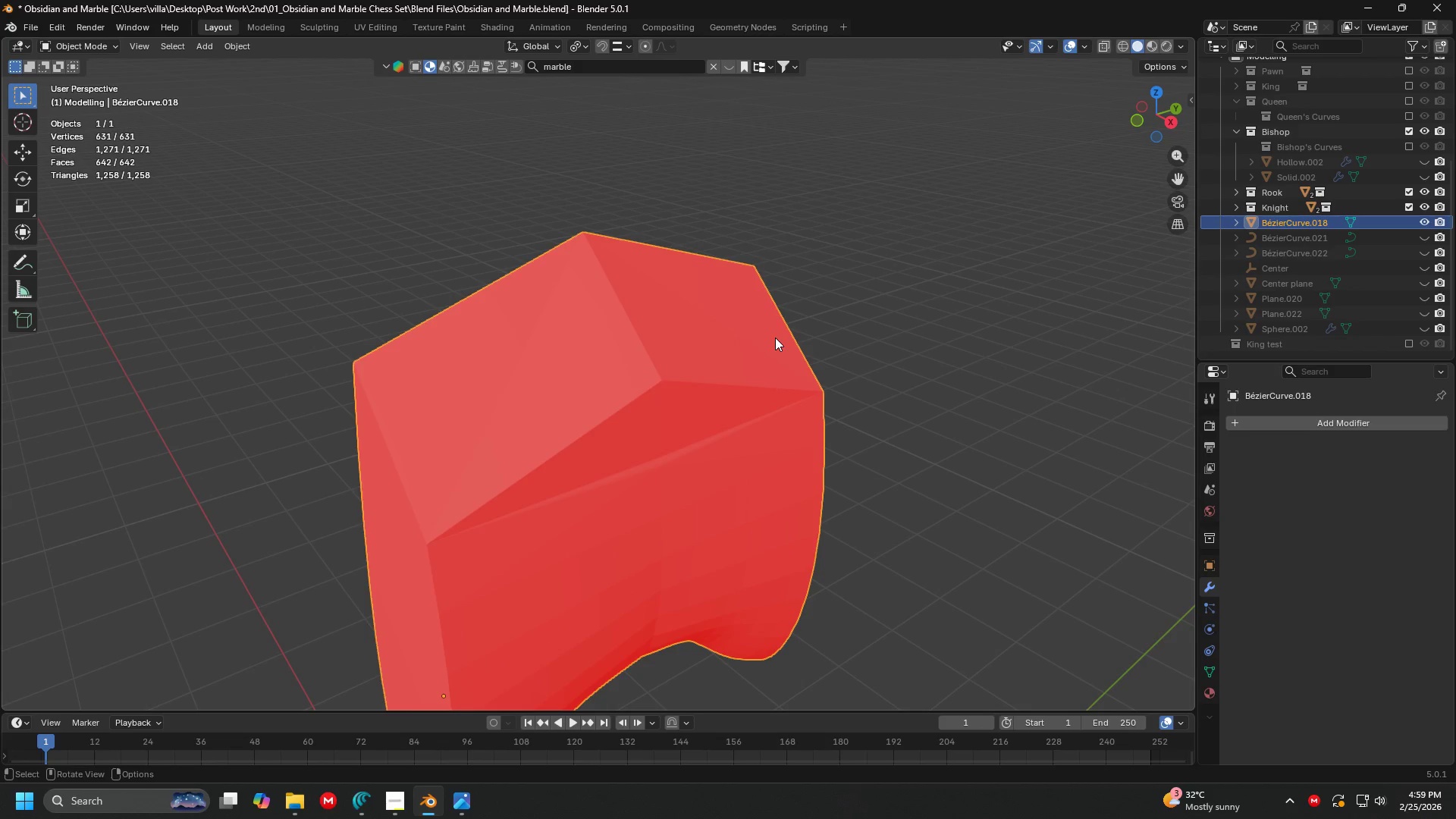 
key(Shift+N)
 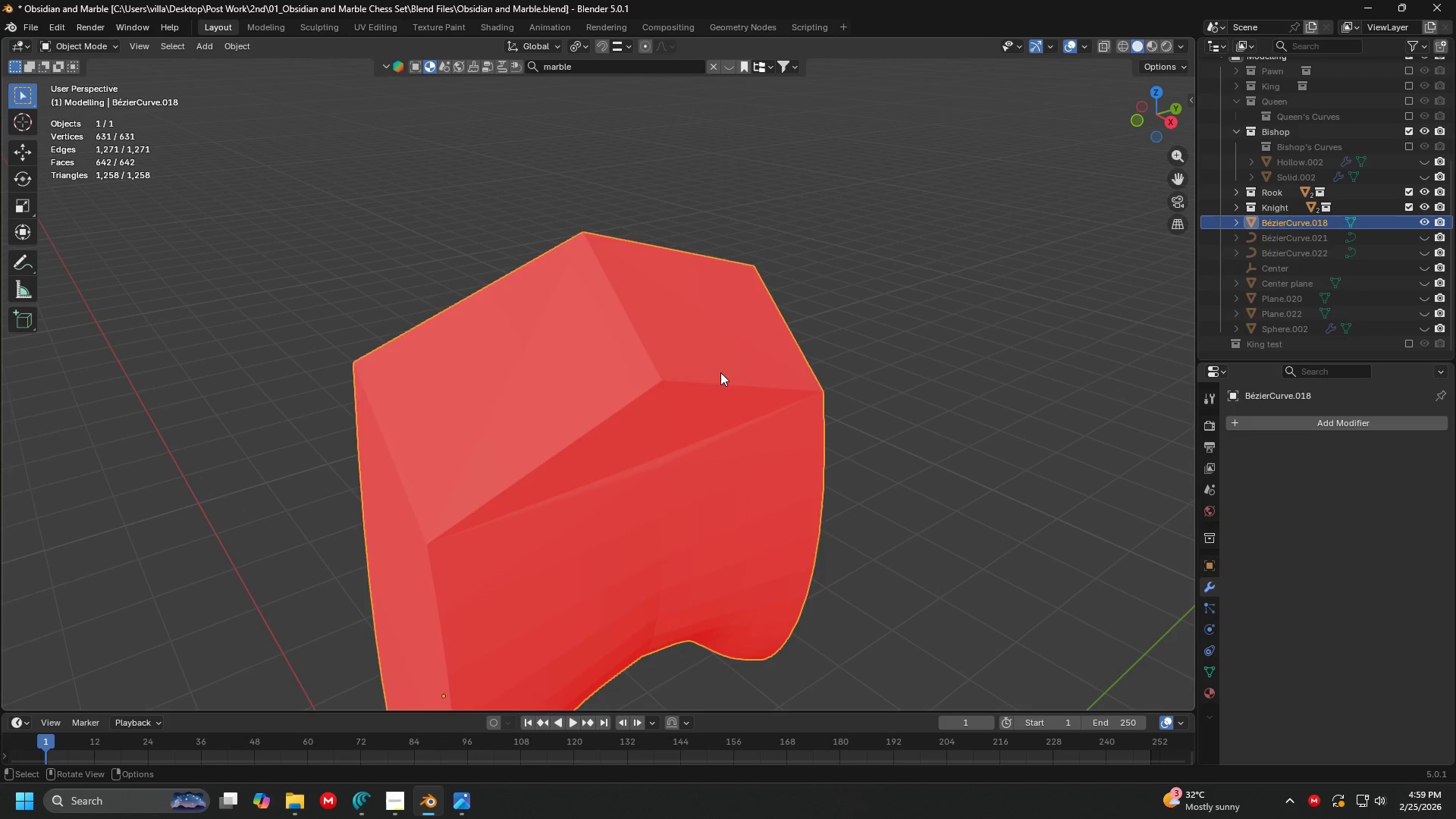 
key(Tab)
type(aN)
key(Tab)
 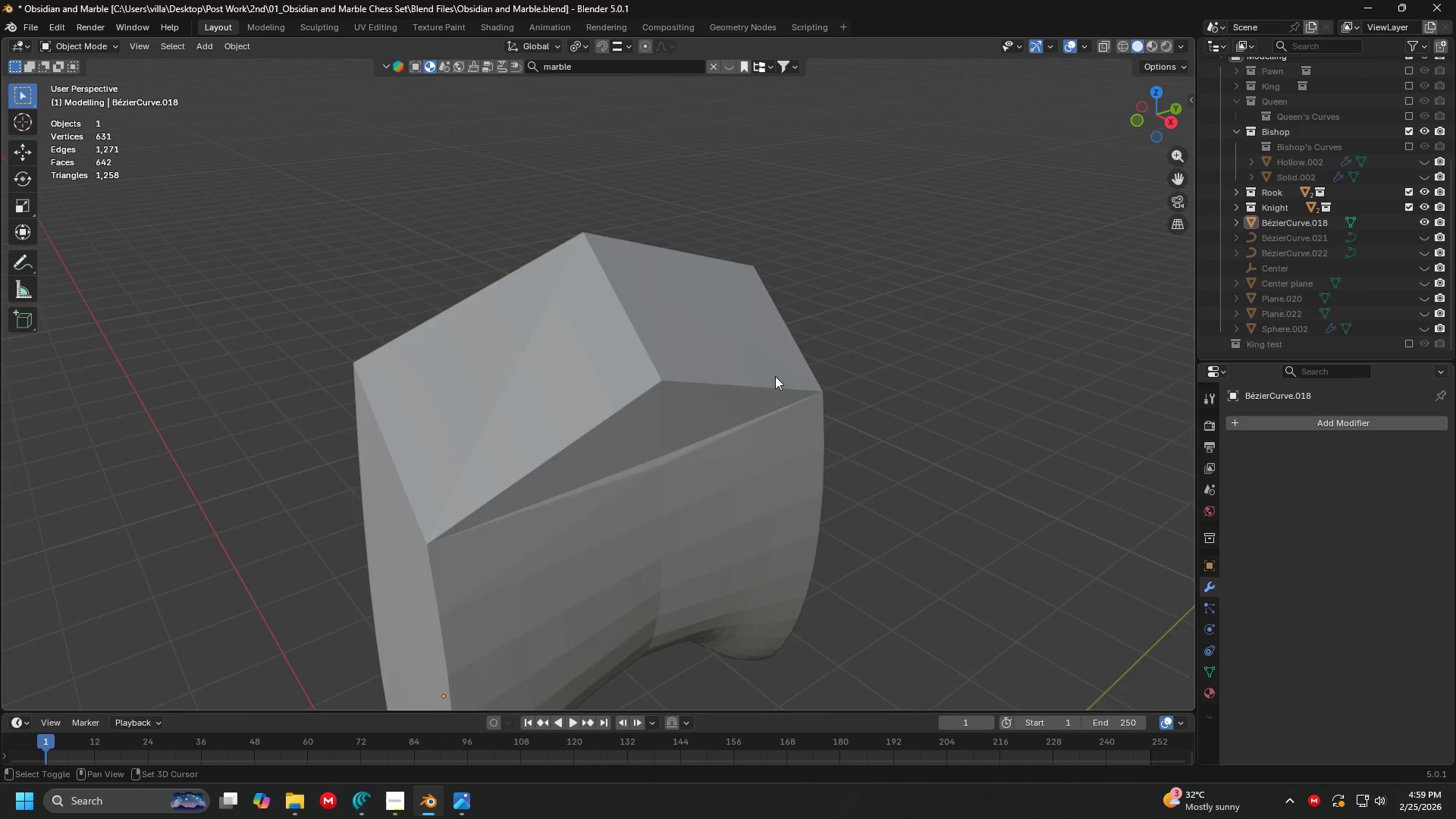 
 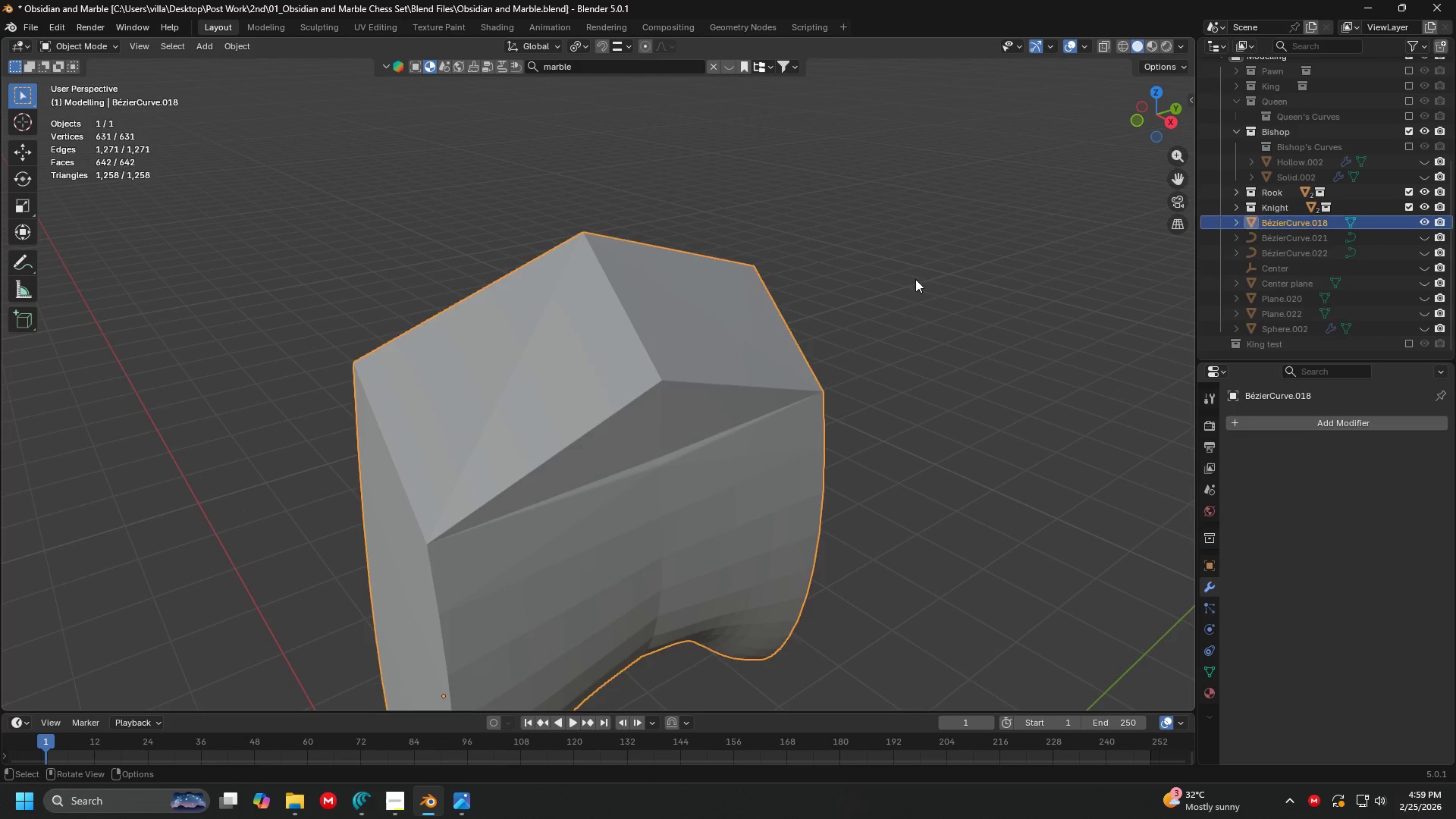 
key(Shift+ShiftLeft)
 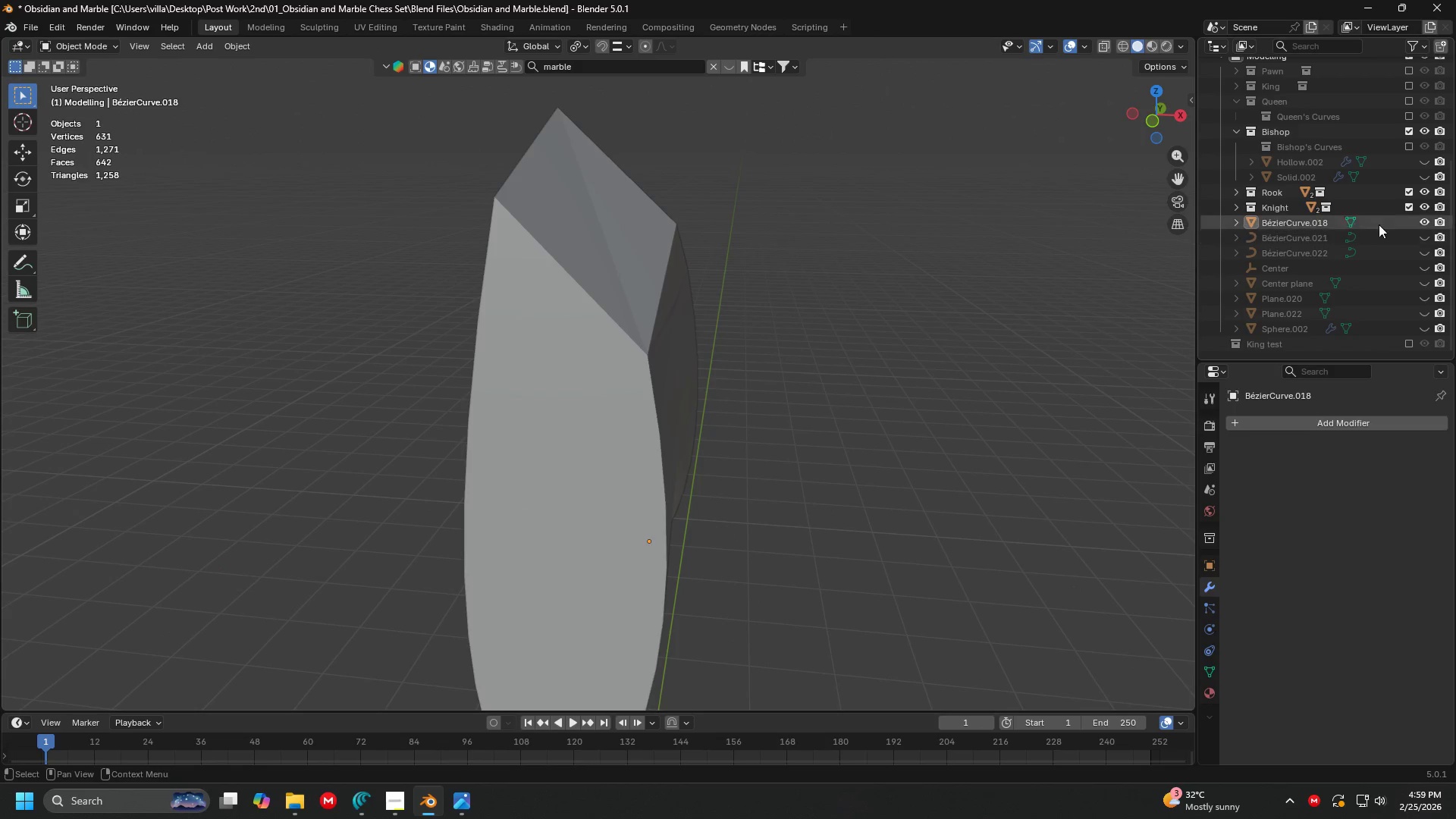 
left_click([1422, 173])
 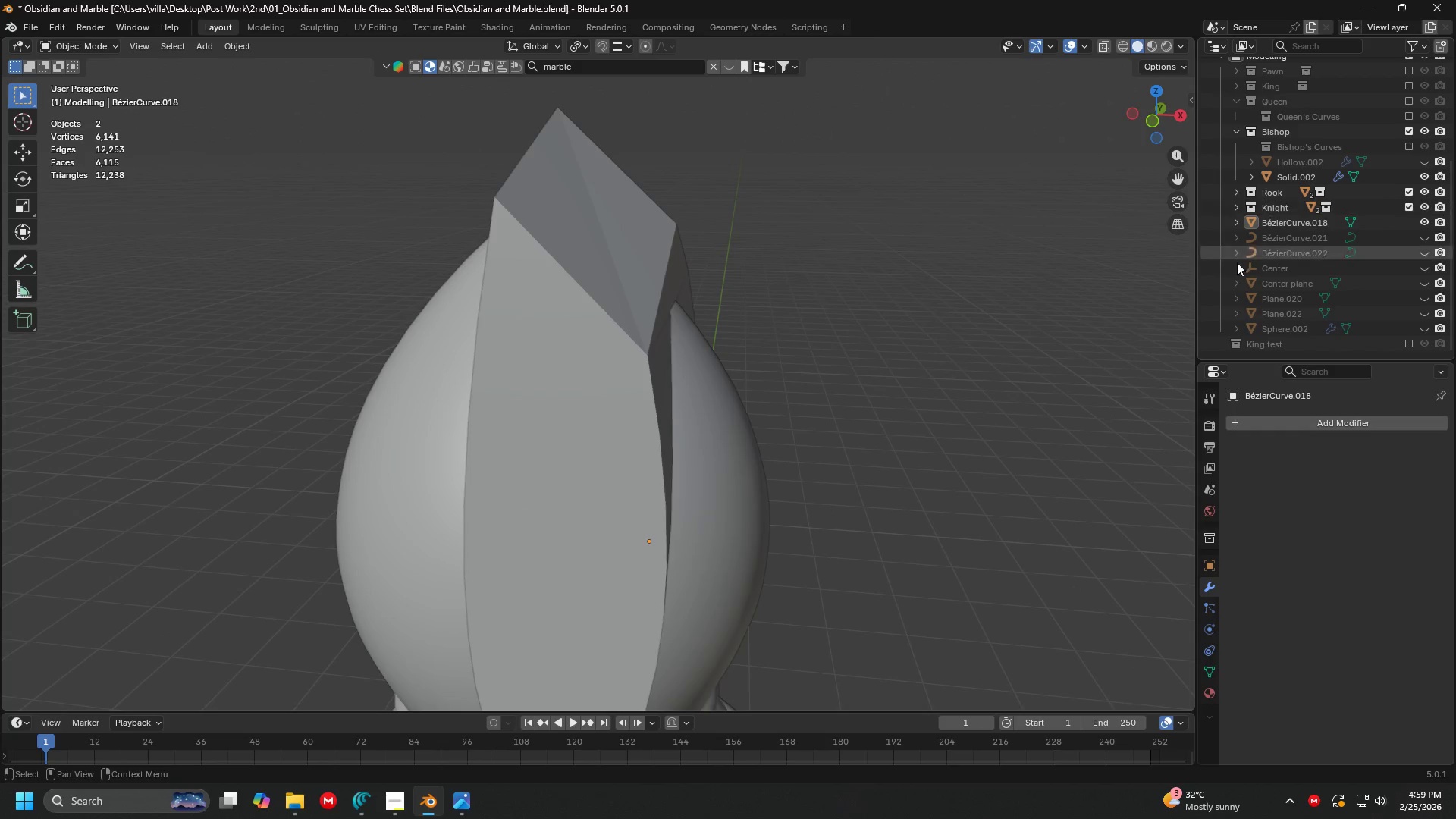 
key(Shift+ShiftLeft)
 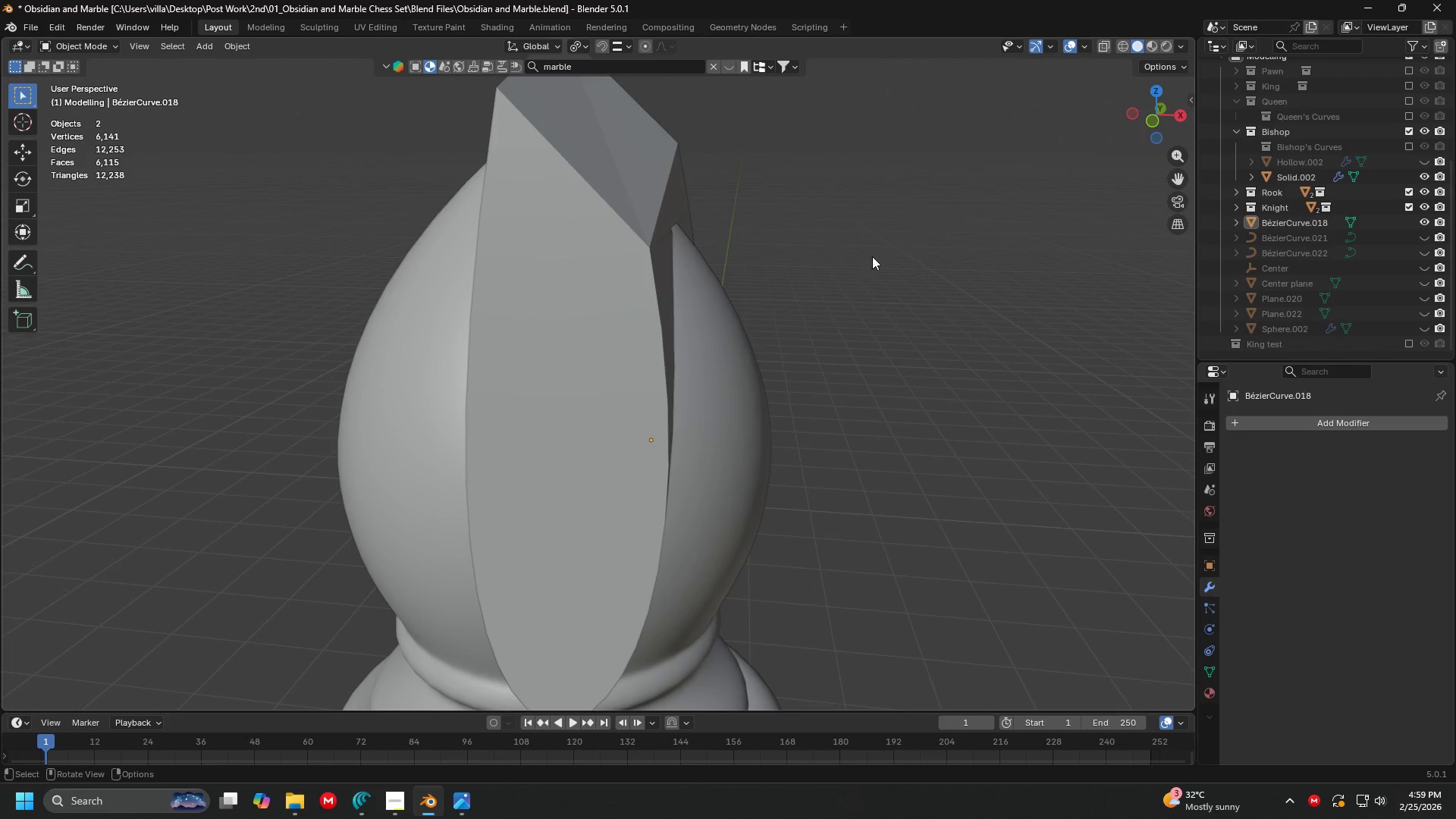 
left_click_drag(start_coordinate=[702, 339], to_coordinate=[698, 342])
 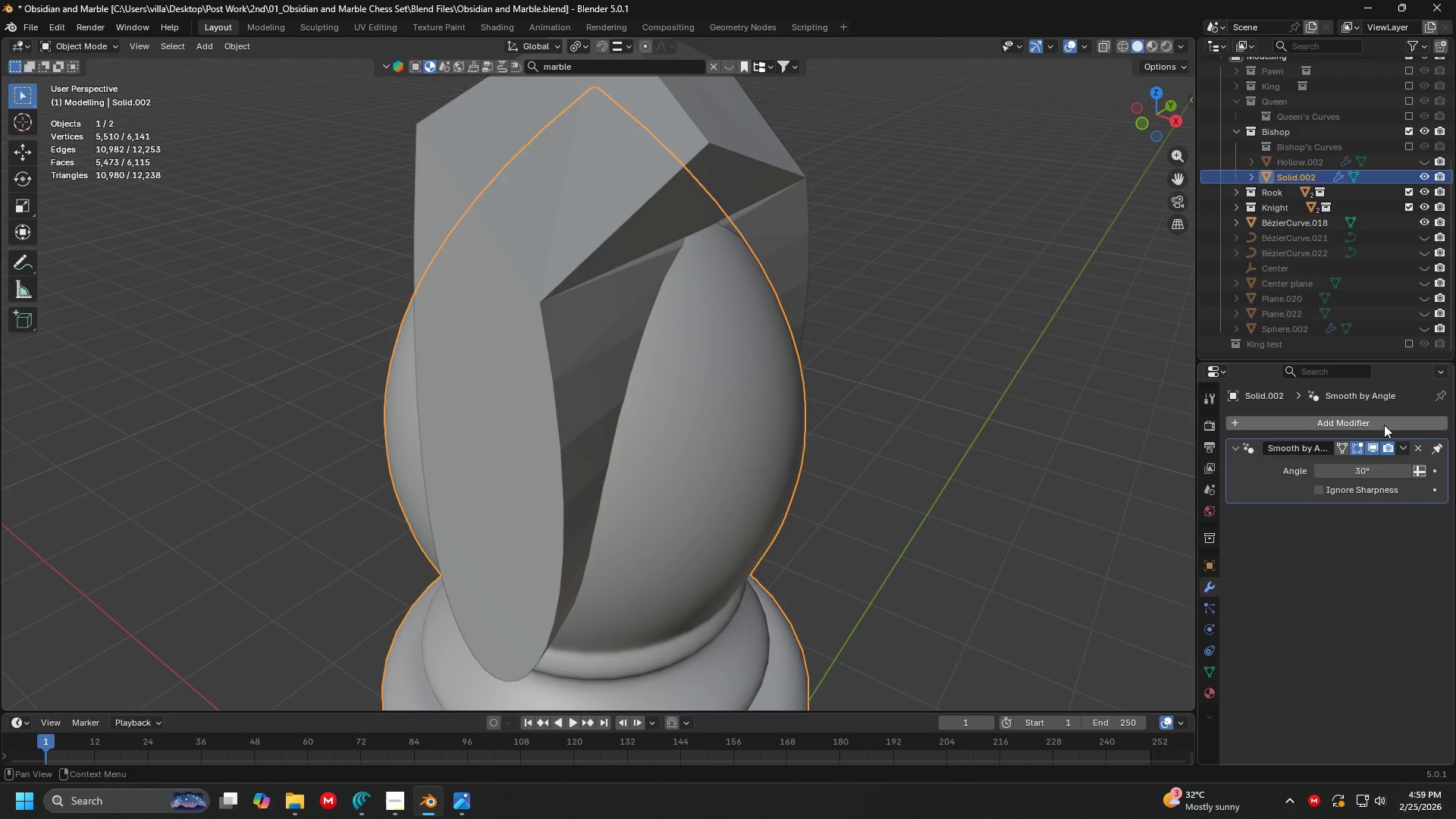 
double_click([1407, 413])
 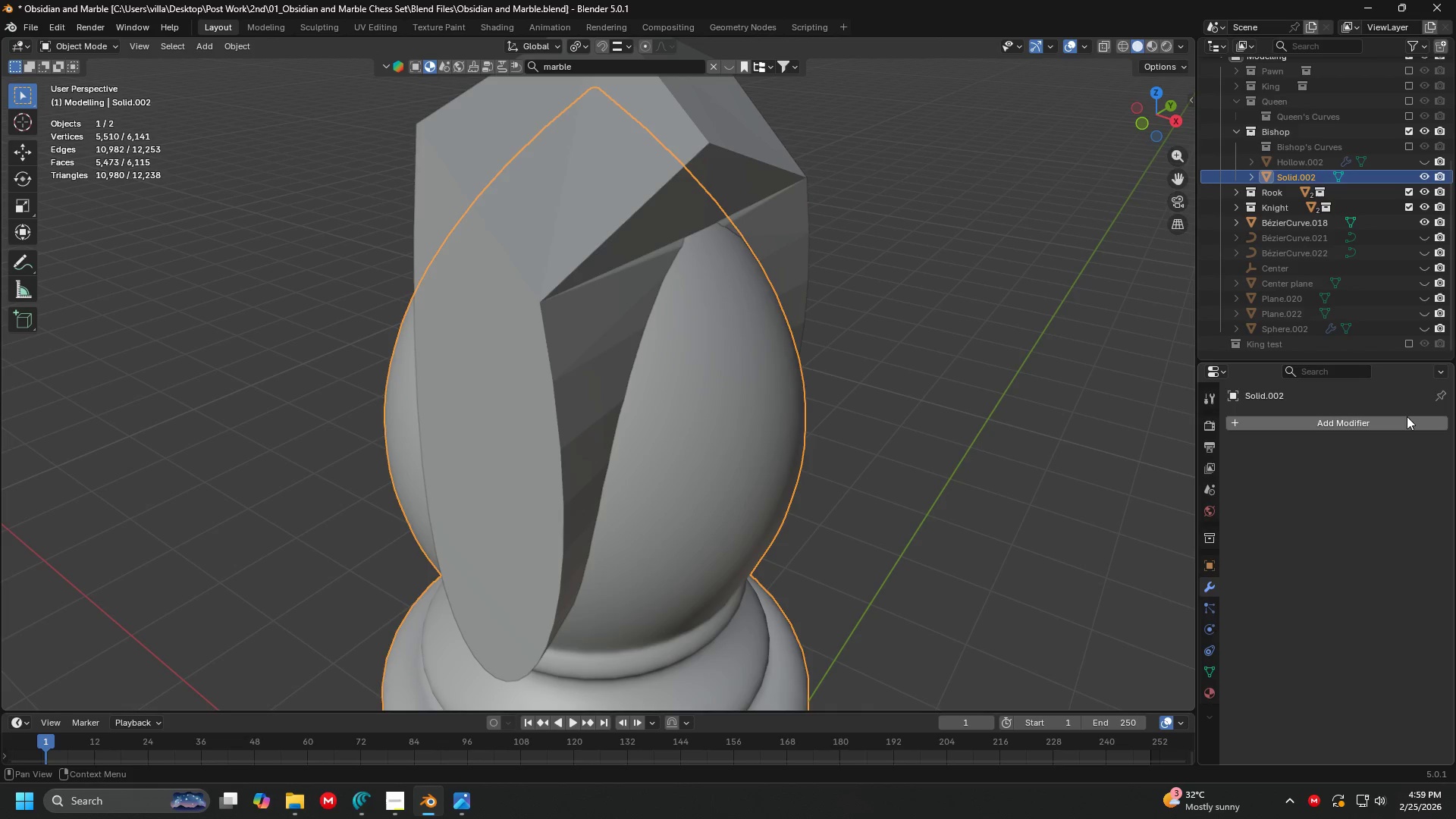 
triple_click([1407, 417])
 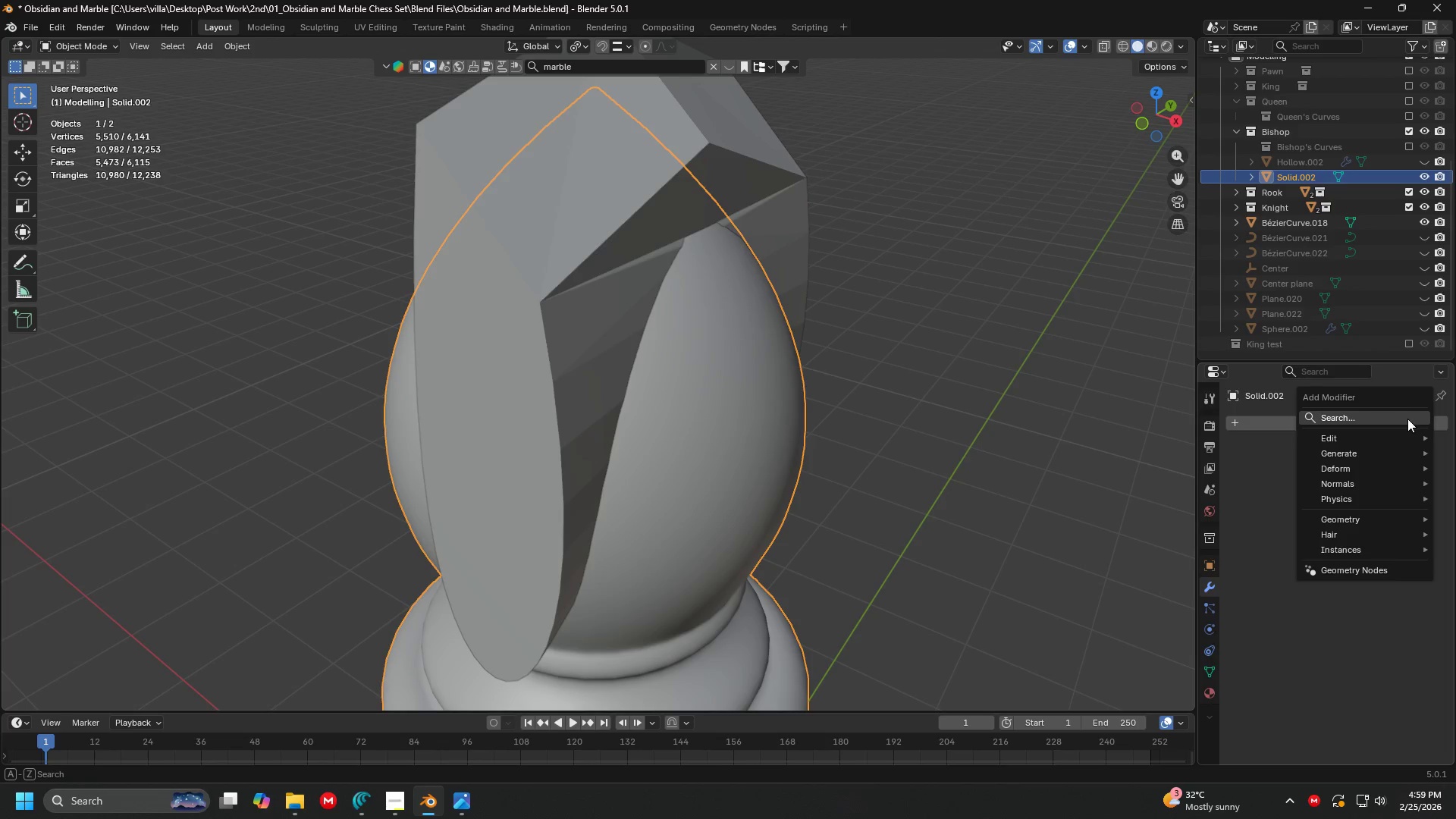 
triple_click([1407, 419])
 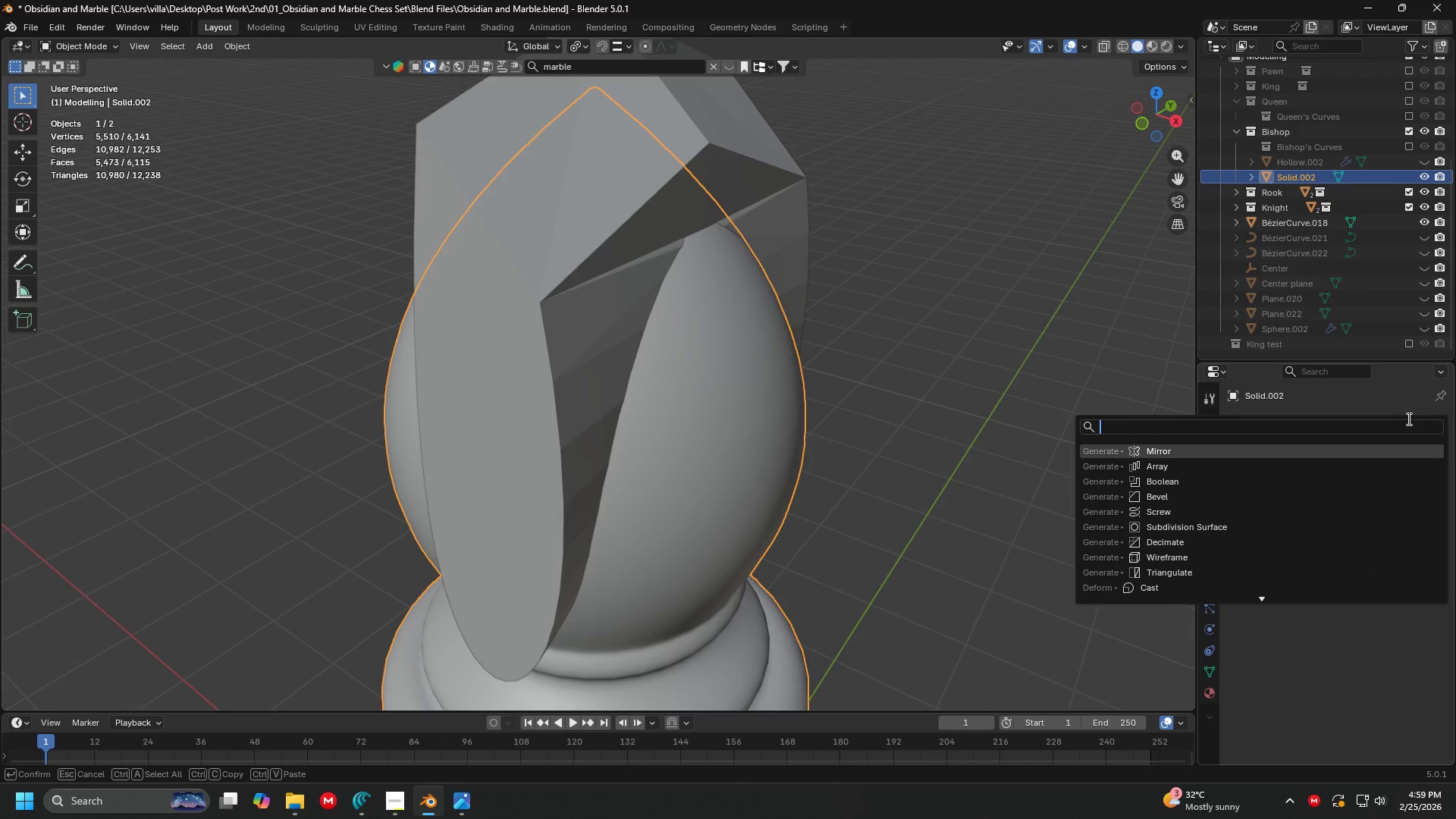 
type(bool)
 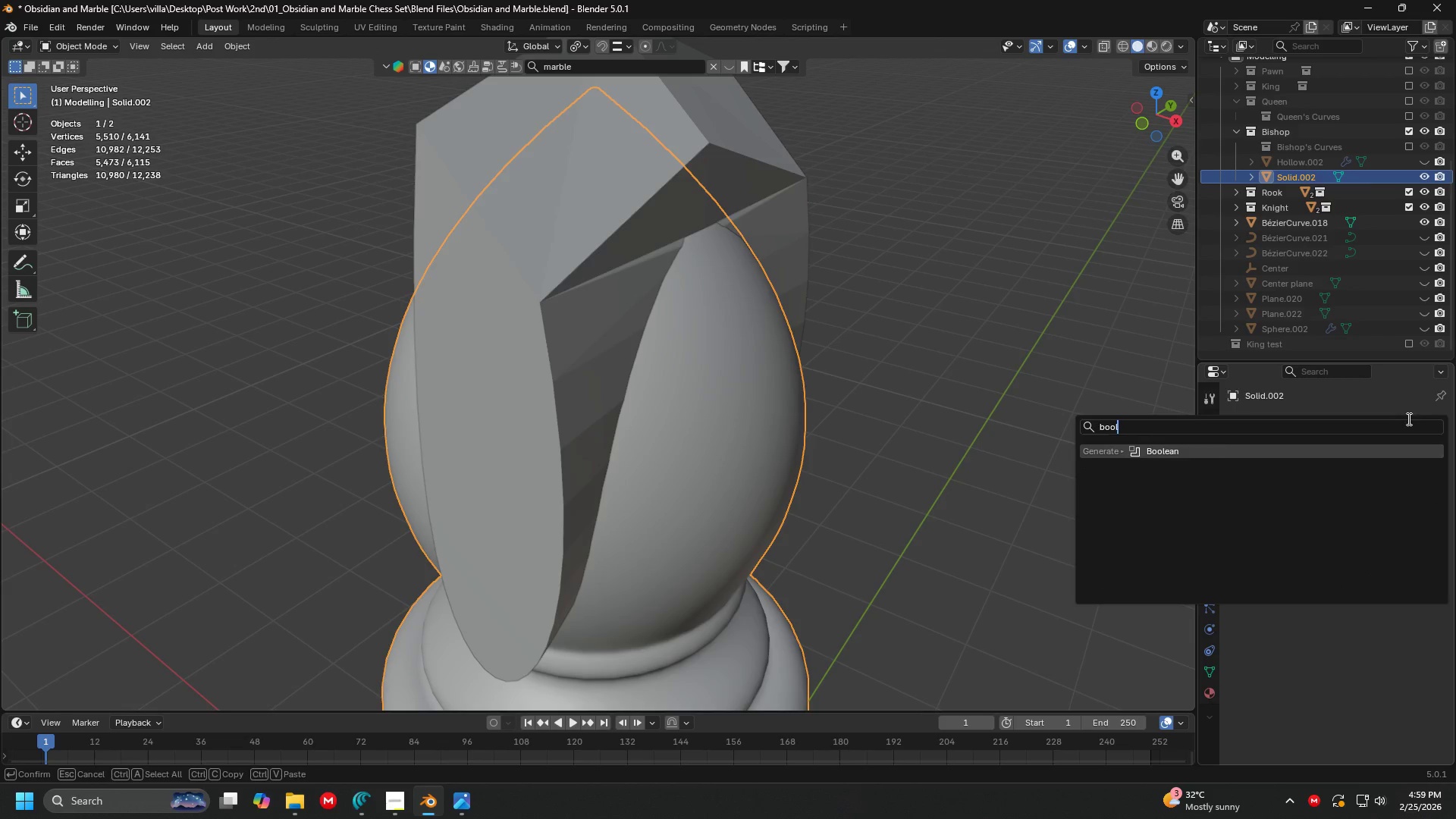 
key(Enter)
 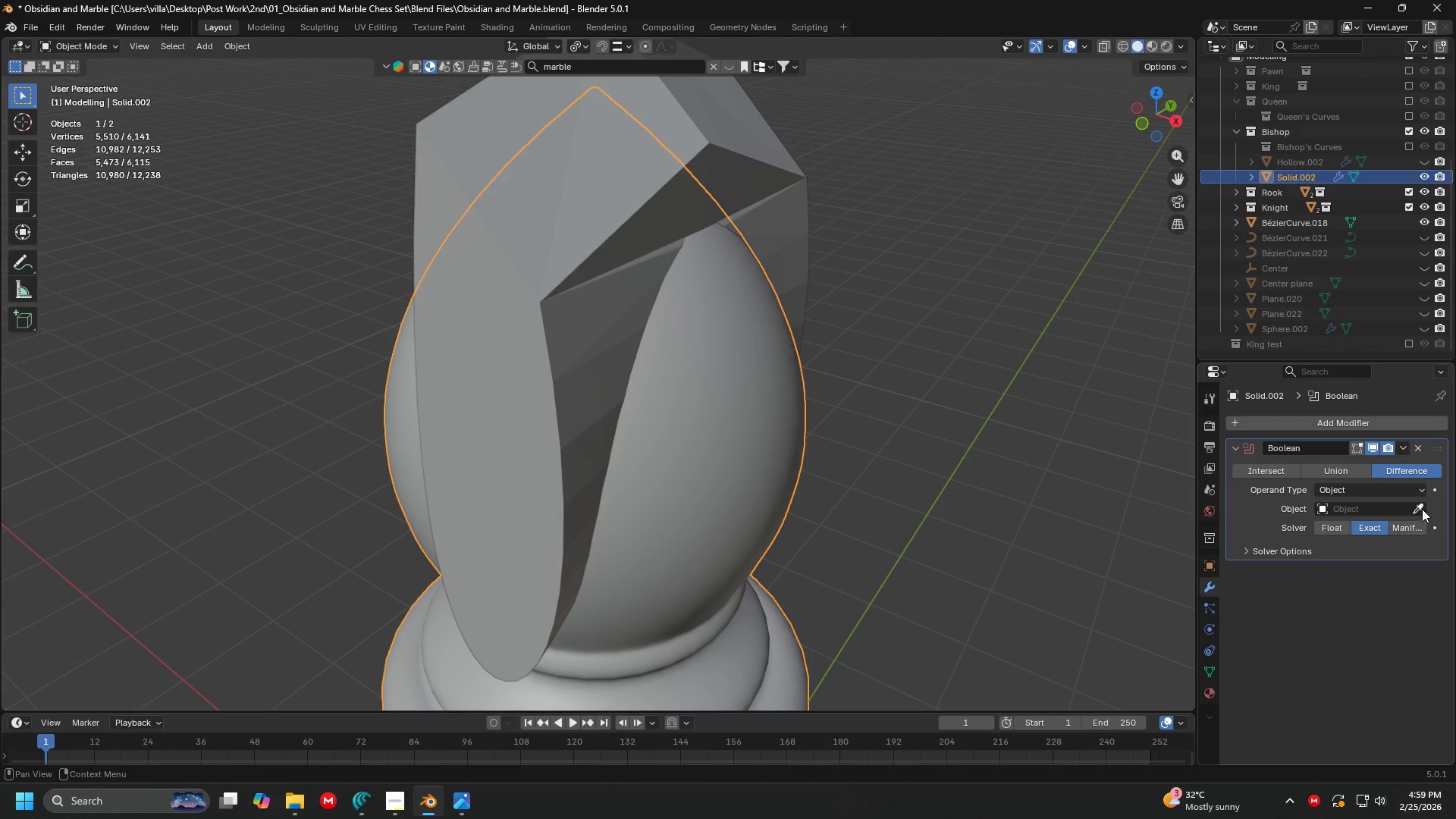 
key(Control+ControlLeft)
 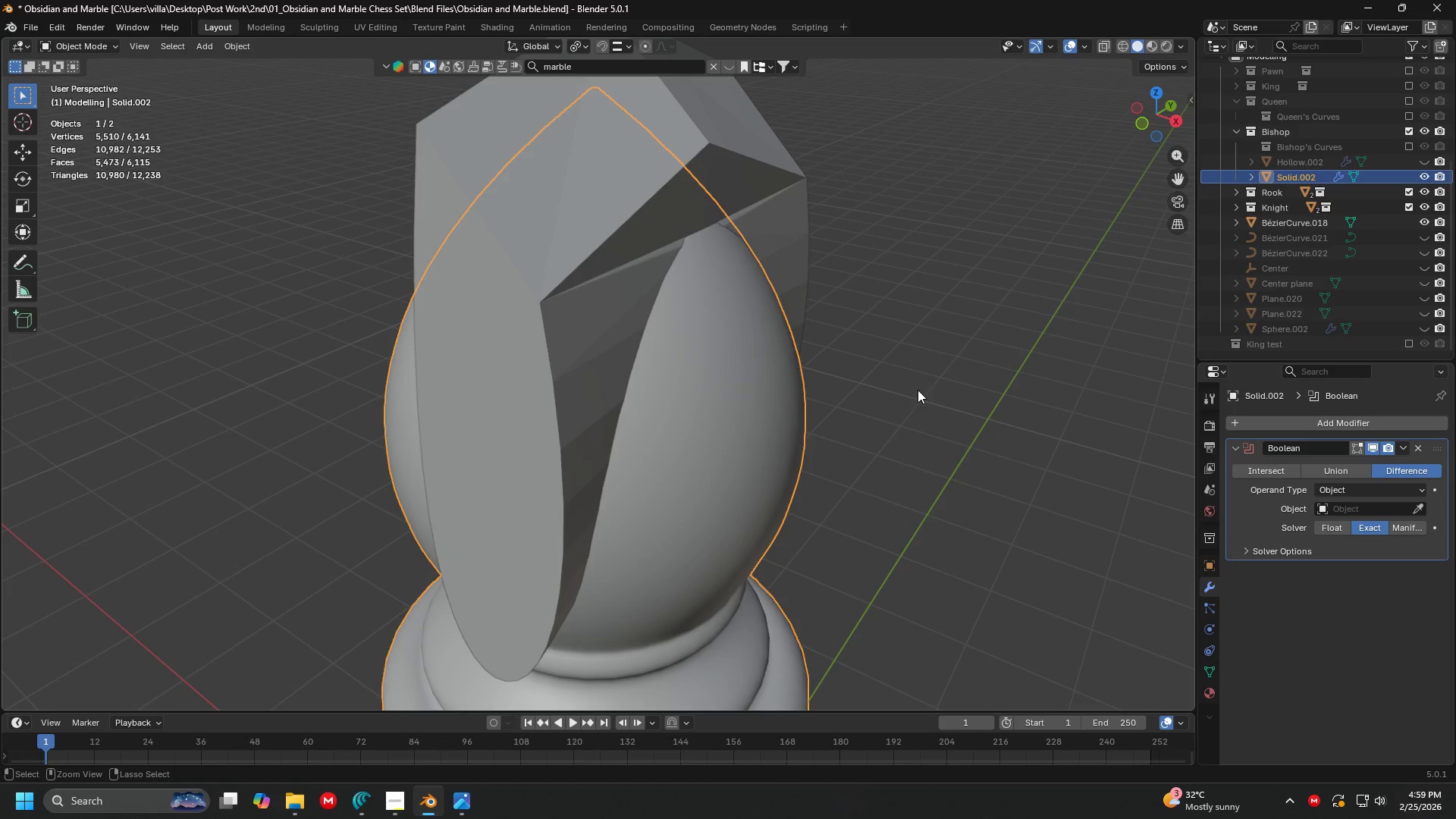 
key(Control+S)
 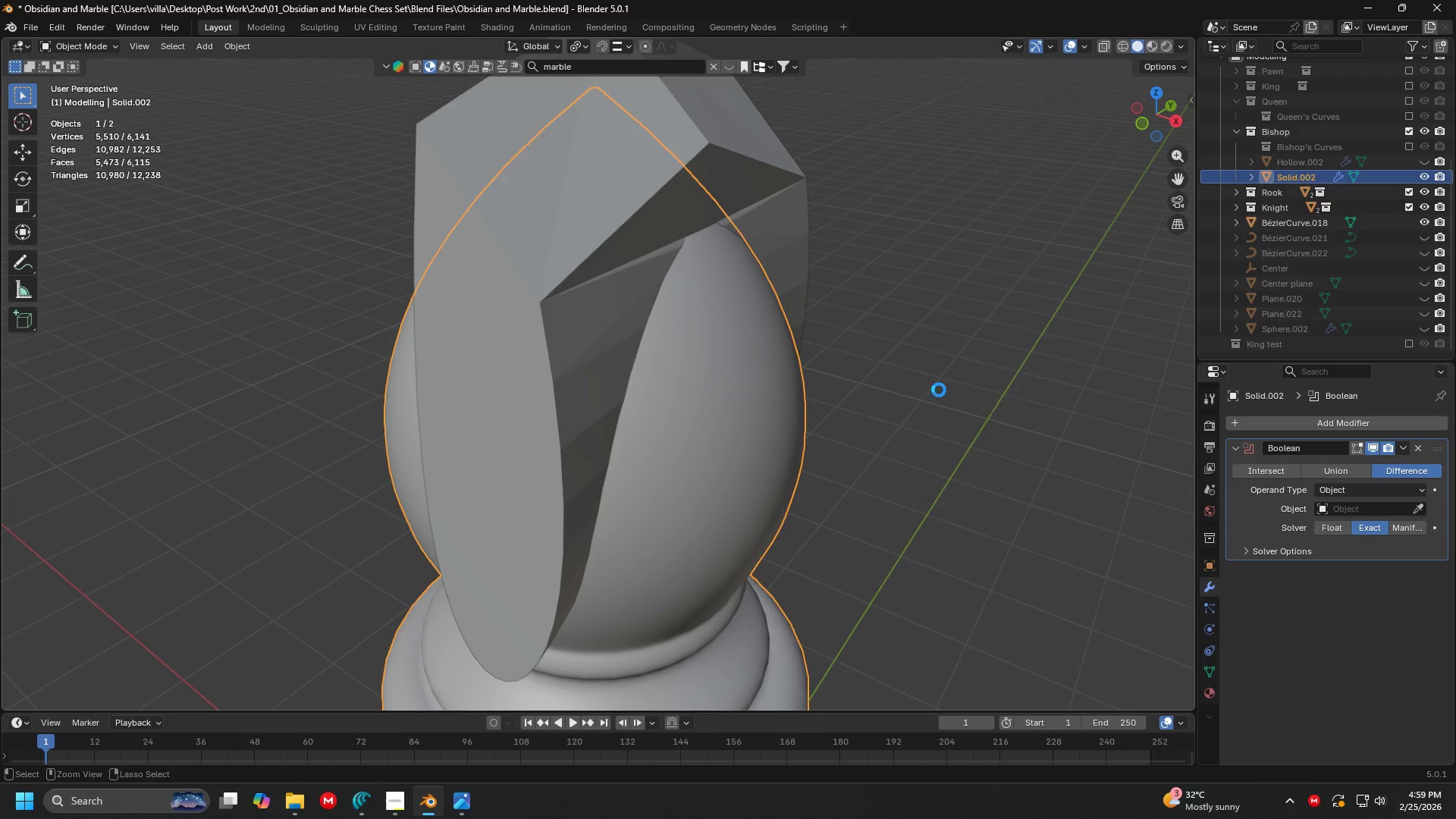 
key(Control+A)
 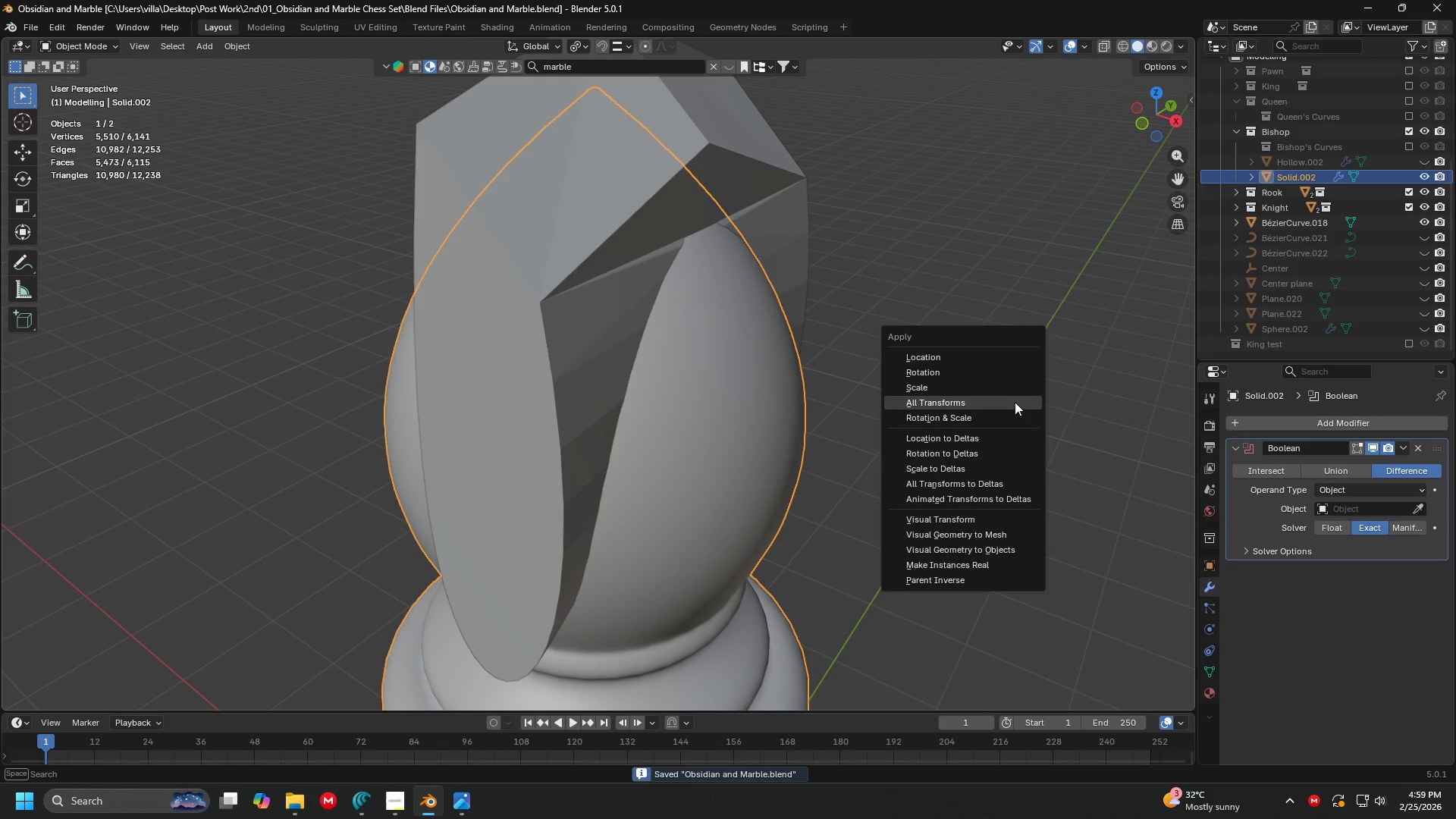 
key(Control+ControlLeft)
 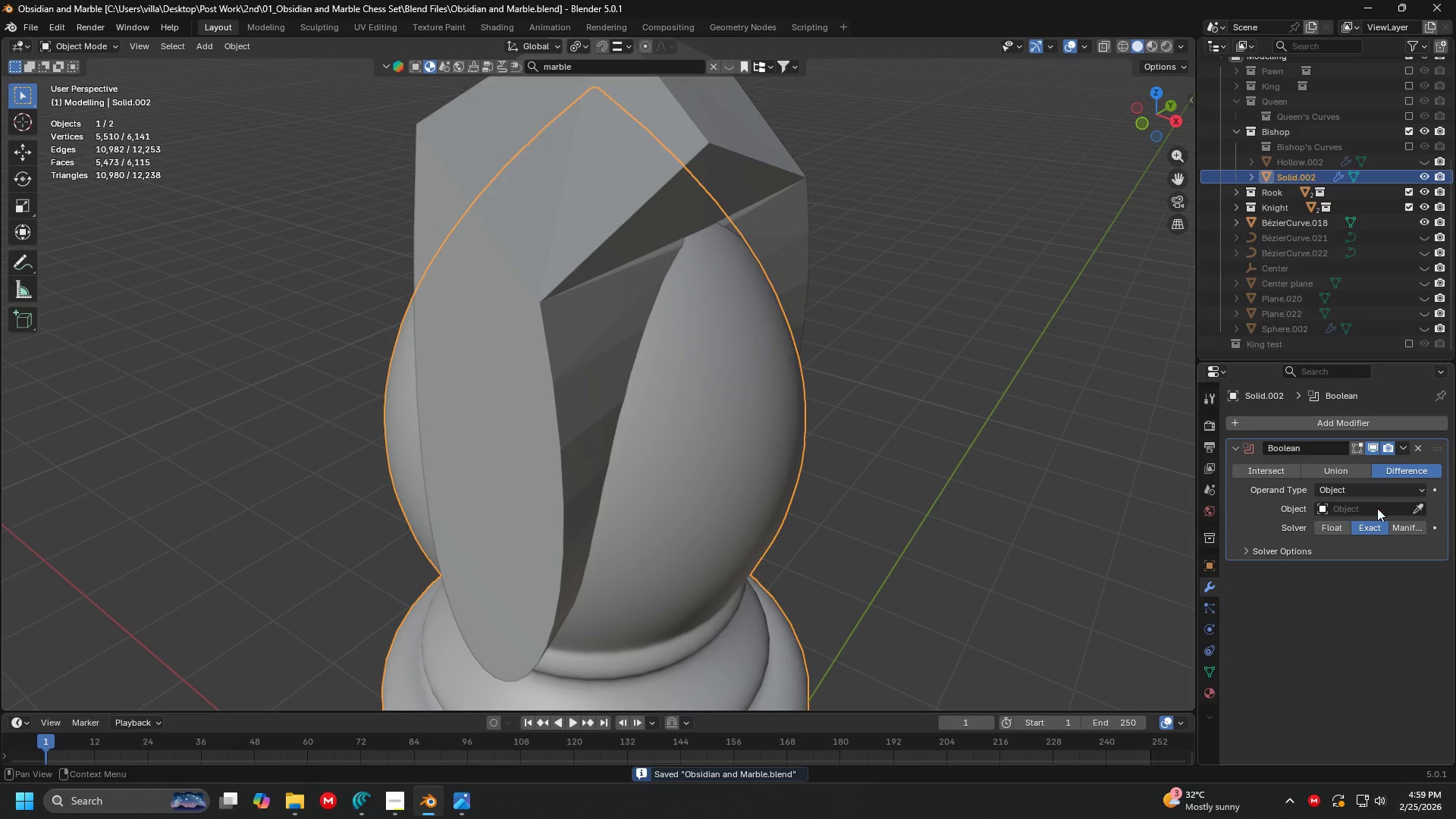 
left_click([1417, 508])
 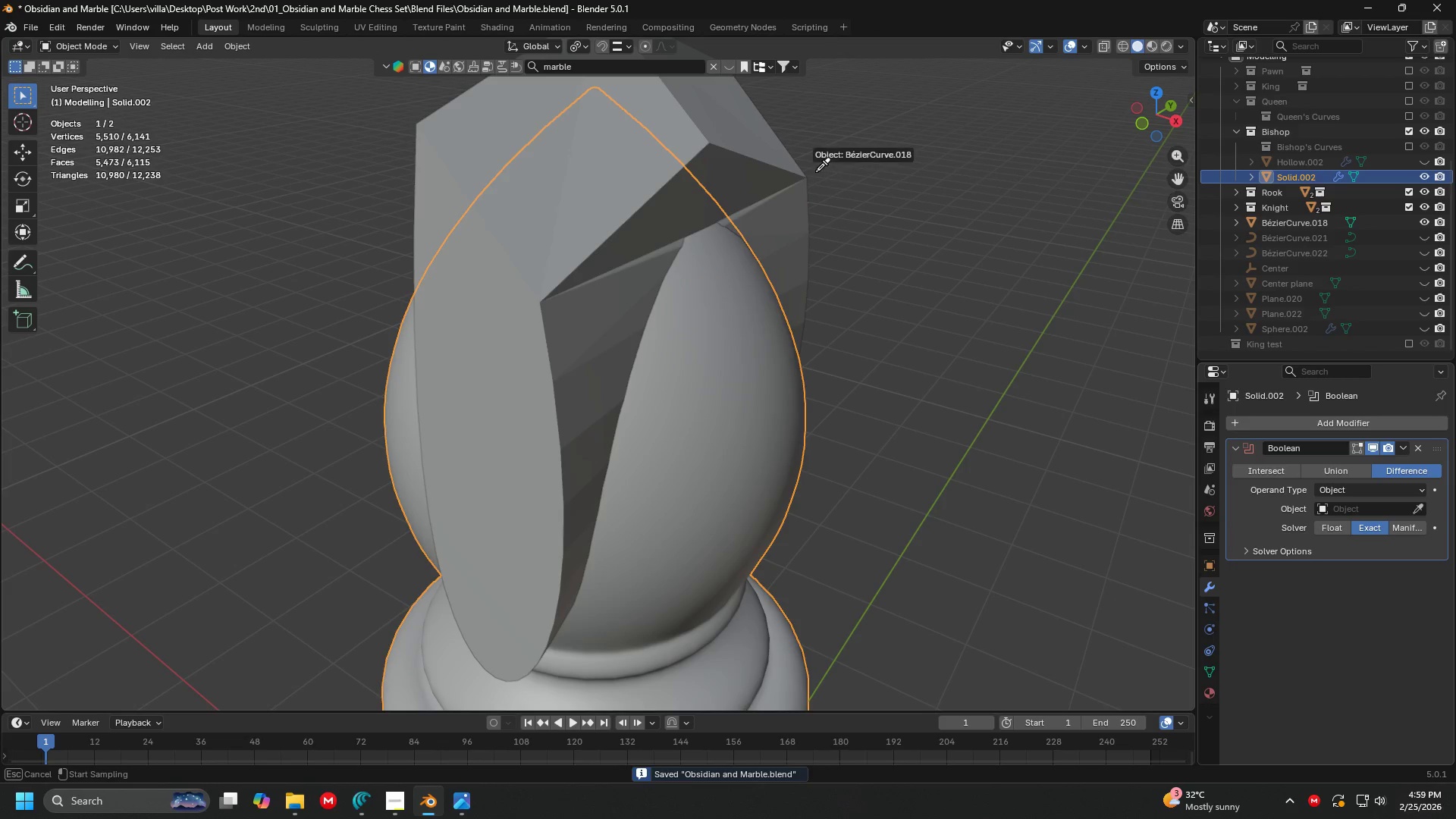 
left_click([780, 171])
 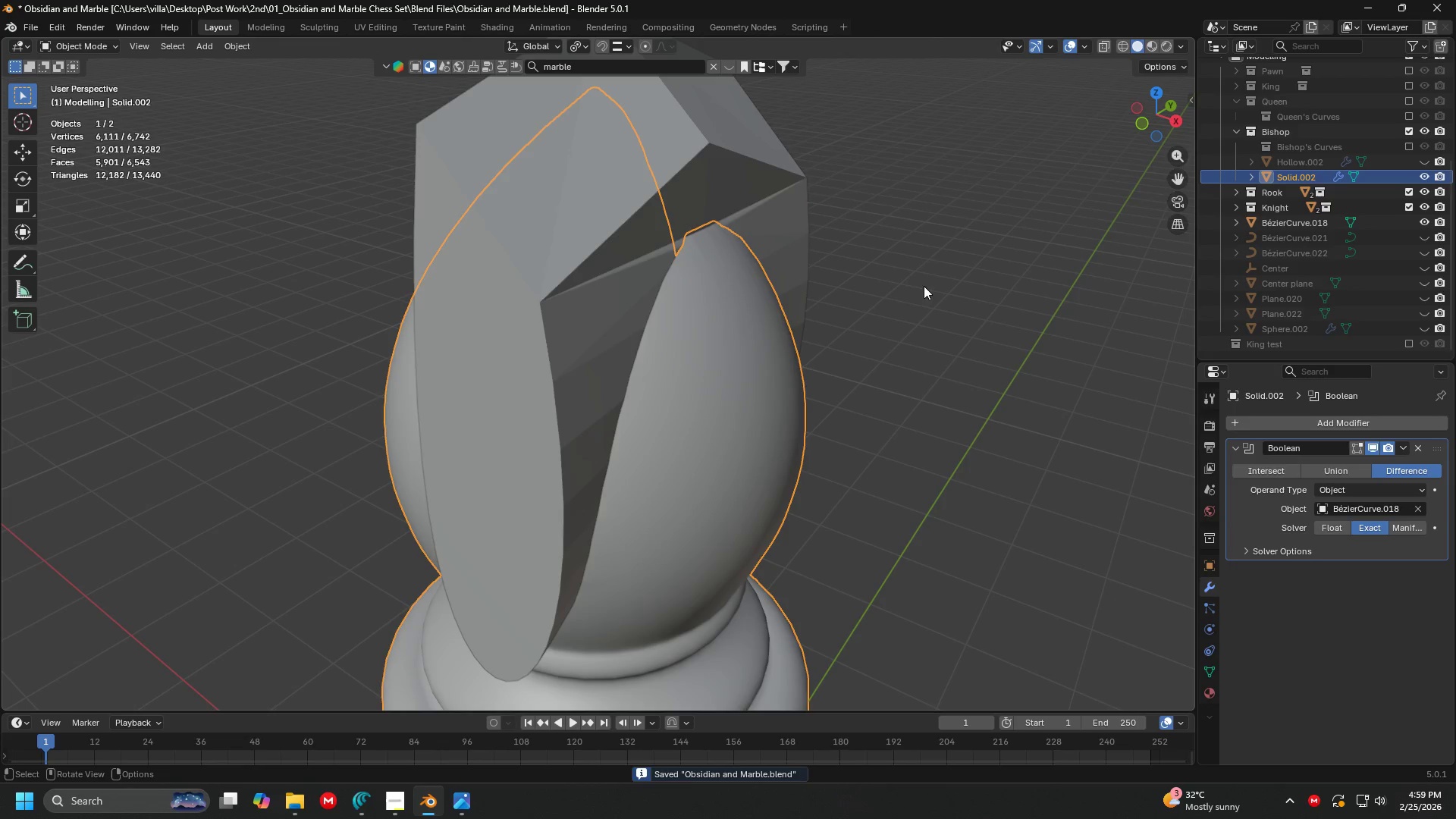 
left_click([768, 158])
 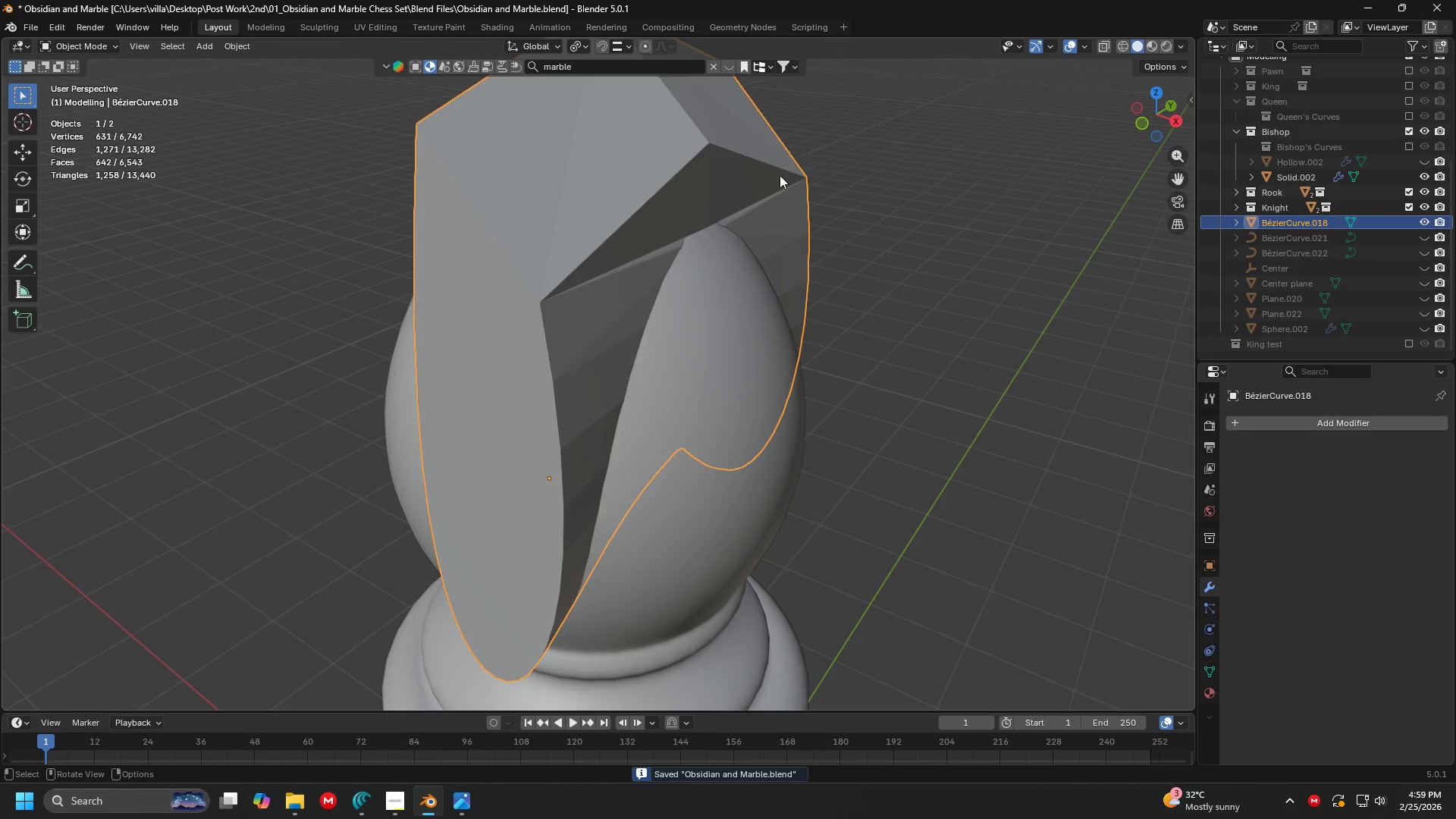 
key(H)
 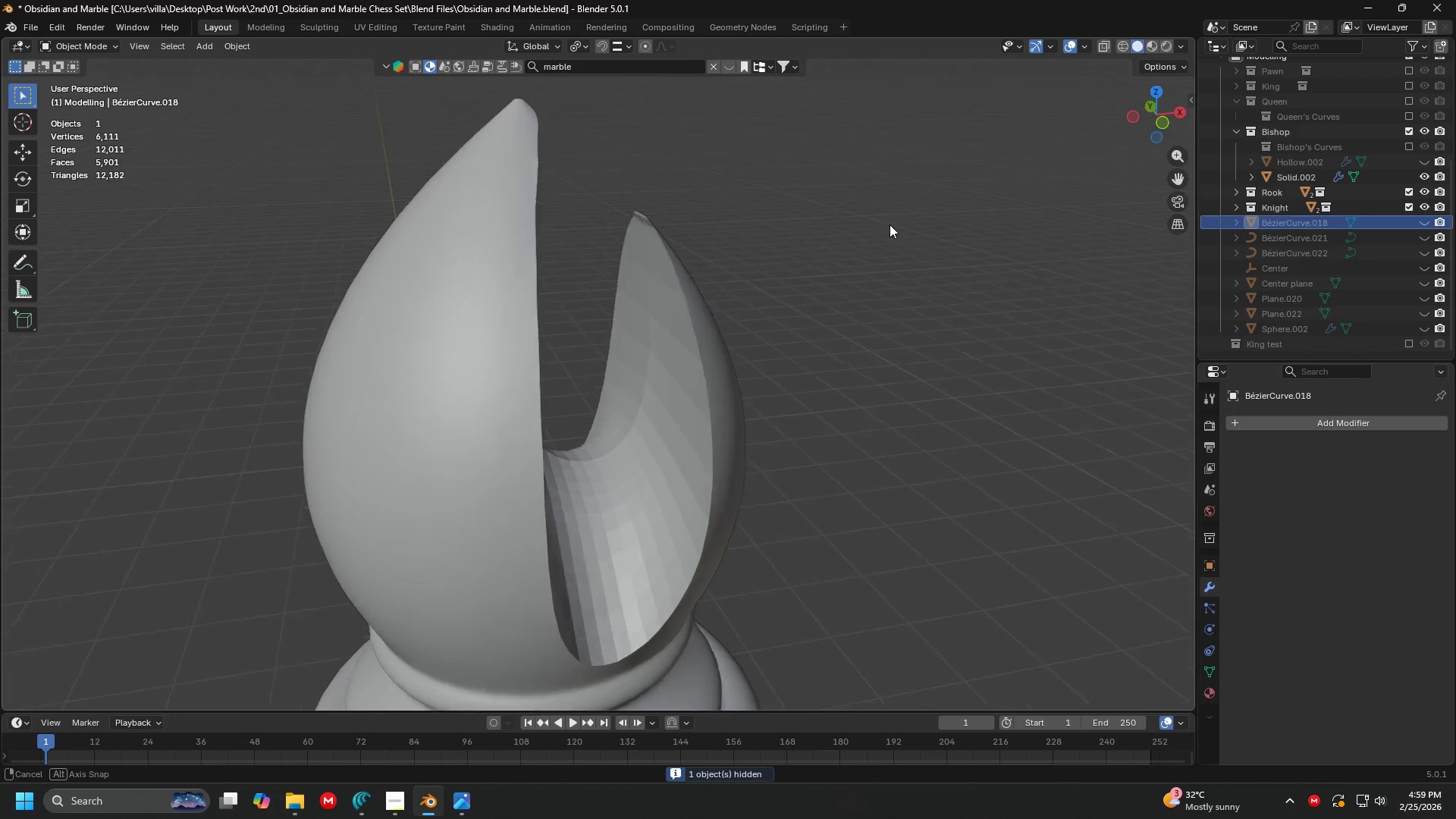 
left_click([739, 248])
 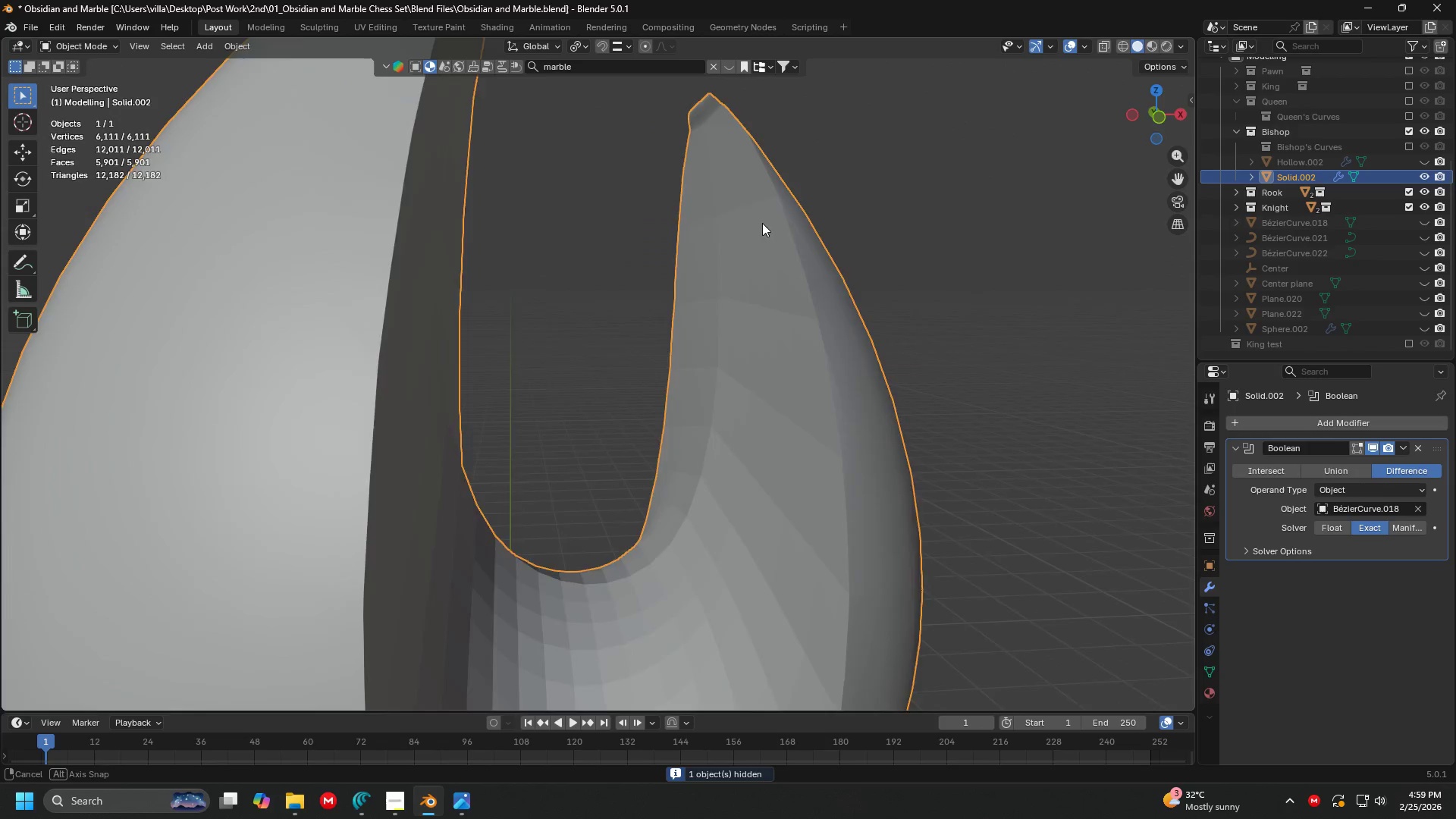 
scroll: coordinate [805, 241], scroll_direction: up, amount: 4.0
 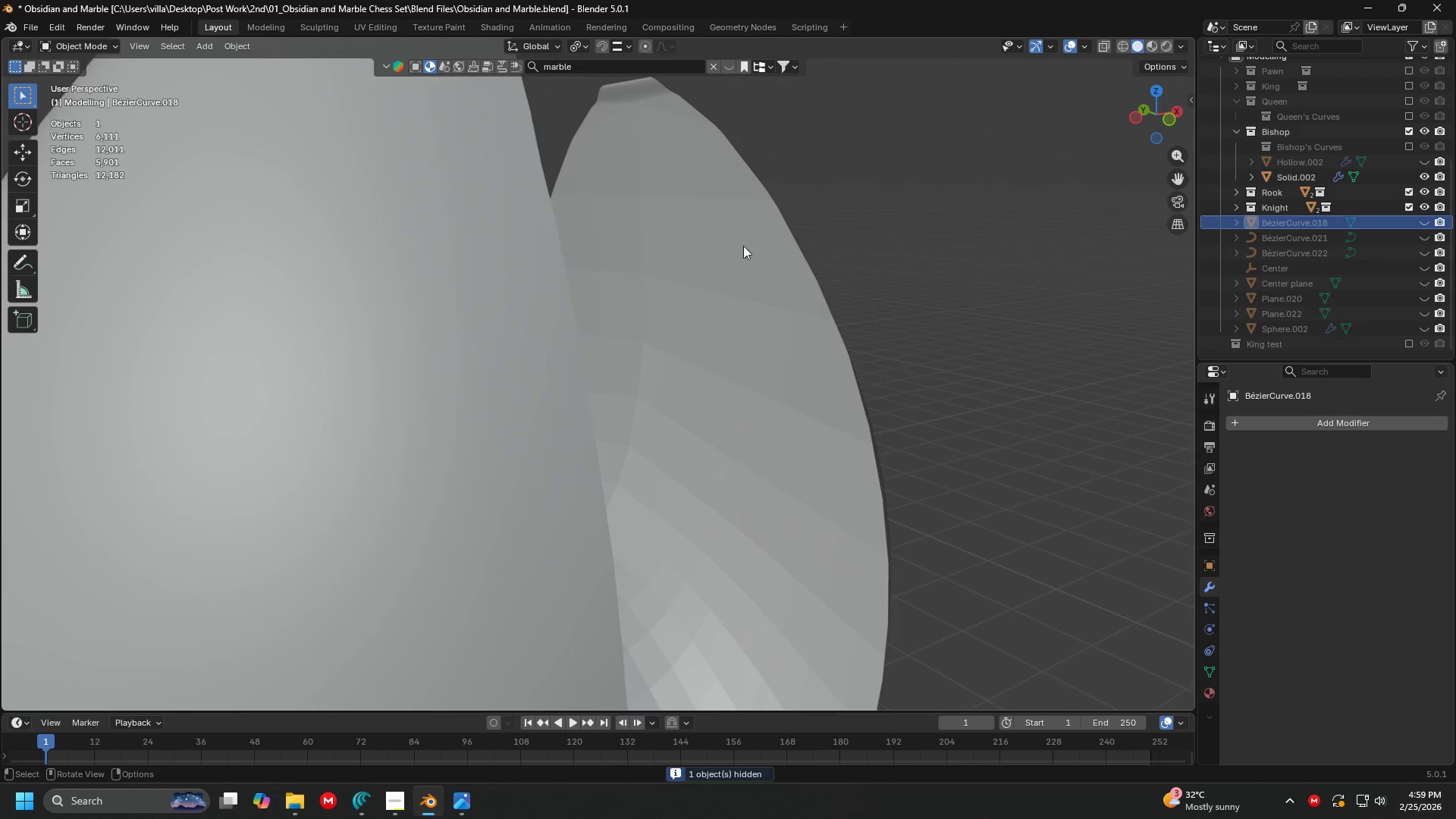 
key(Shift+ShiftLeft)
 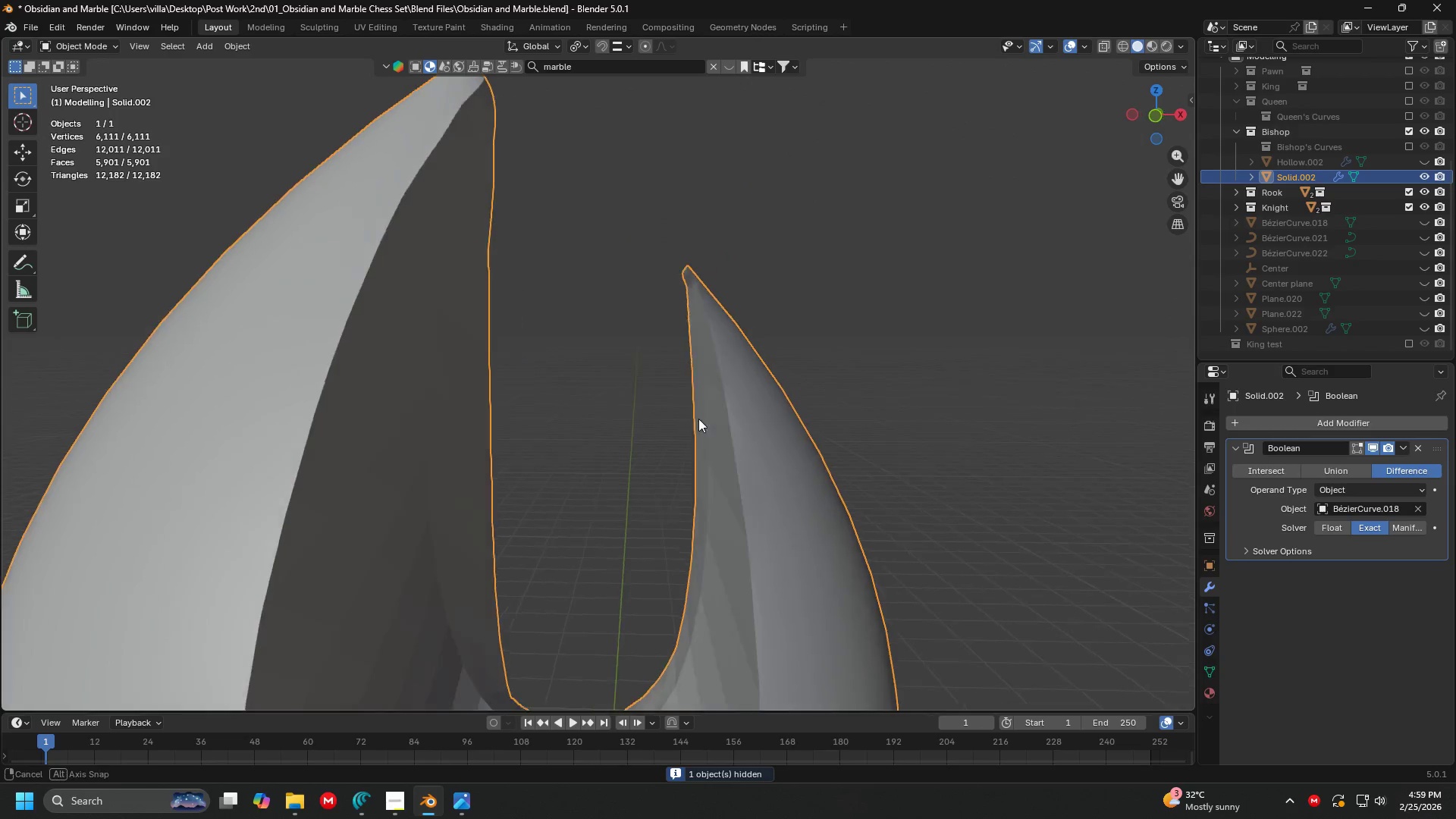 
scroll: coordinate [728, 268], scroll_direction: up, amount: 3.0
 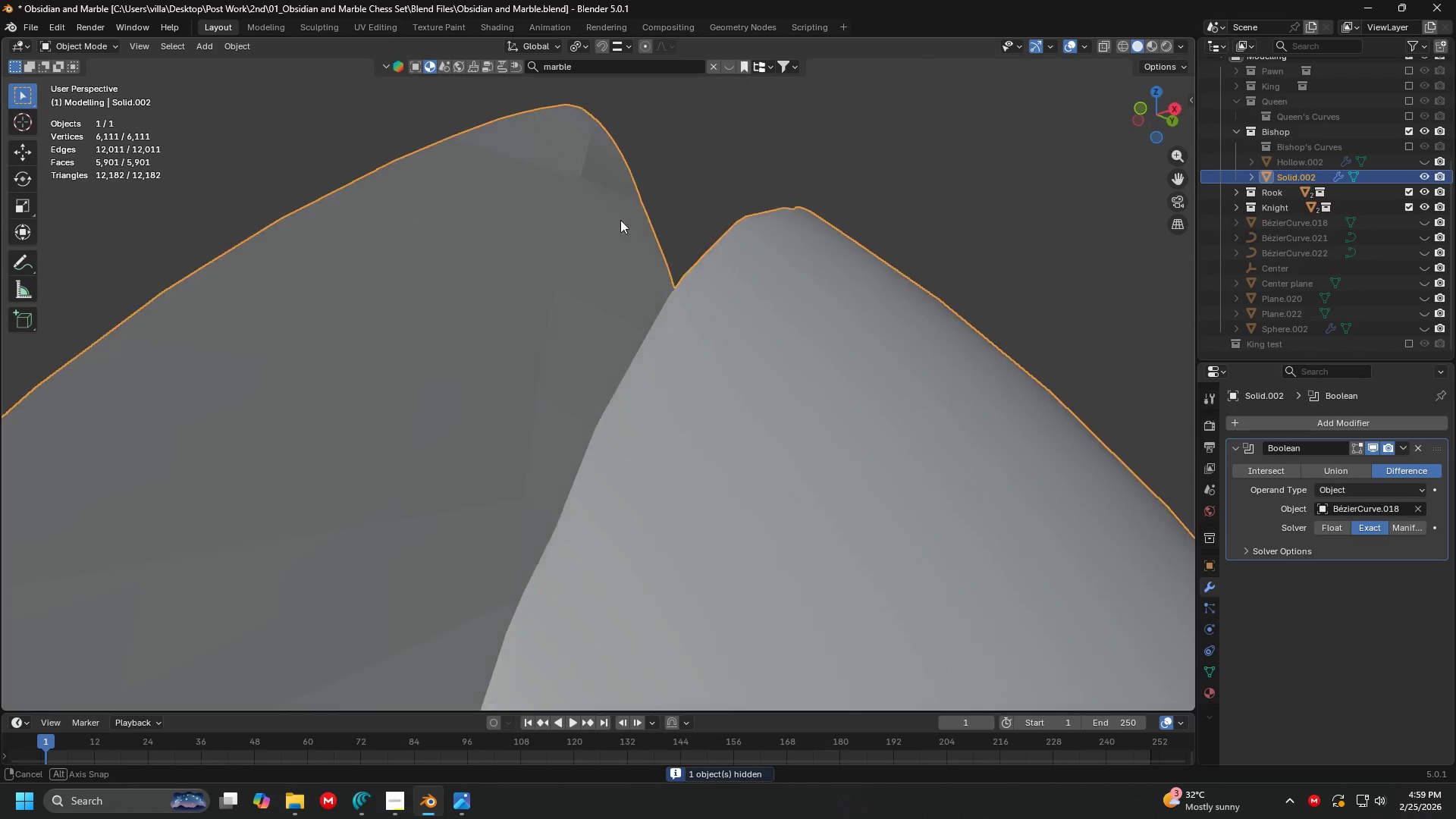 
key(Shift+ShiftLeft)
 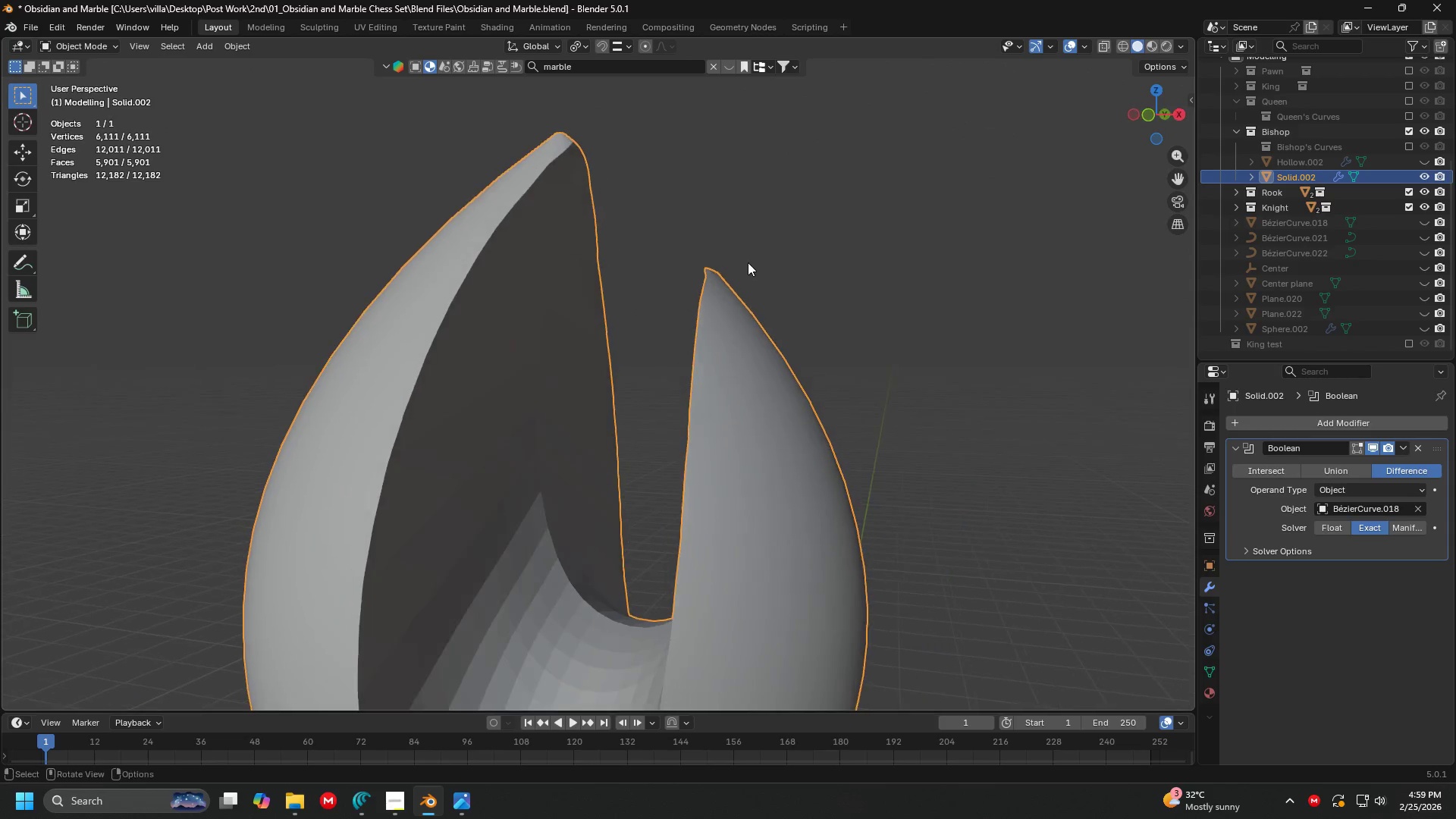 
scroll: coordinate [674, 283], scroll_direction: down, amount: 5.0
 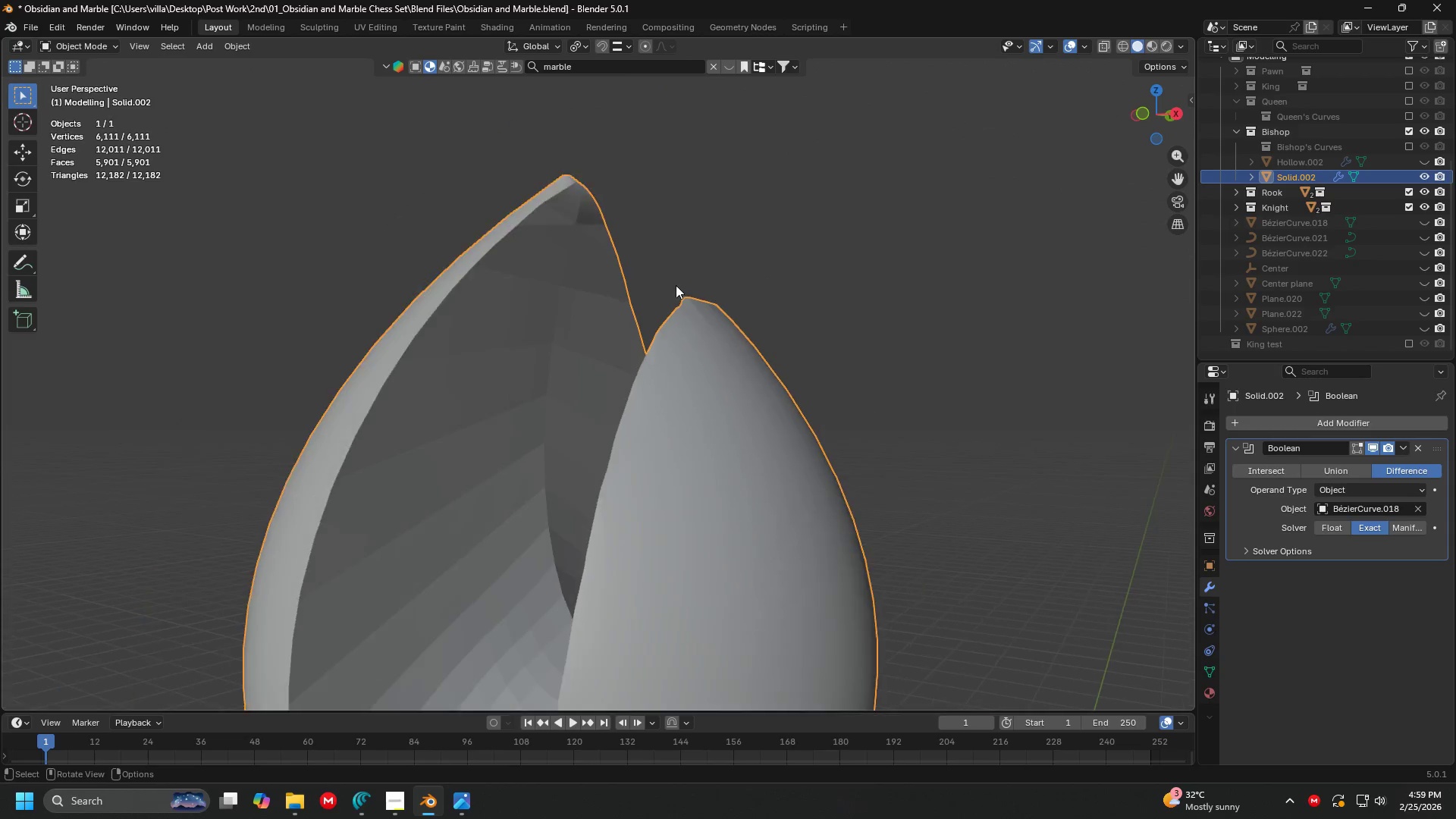 
right_click([748, 262])
 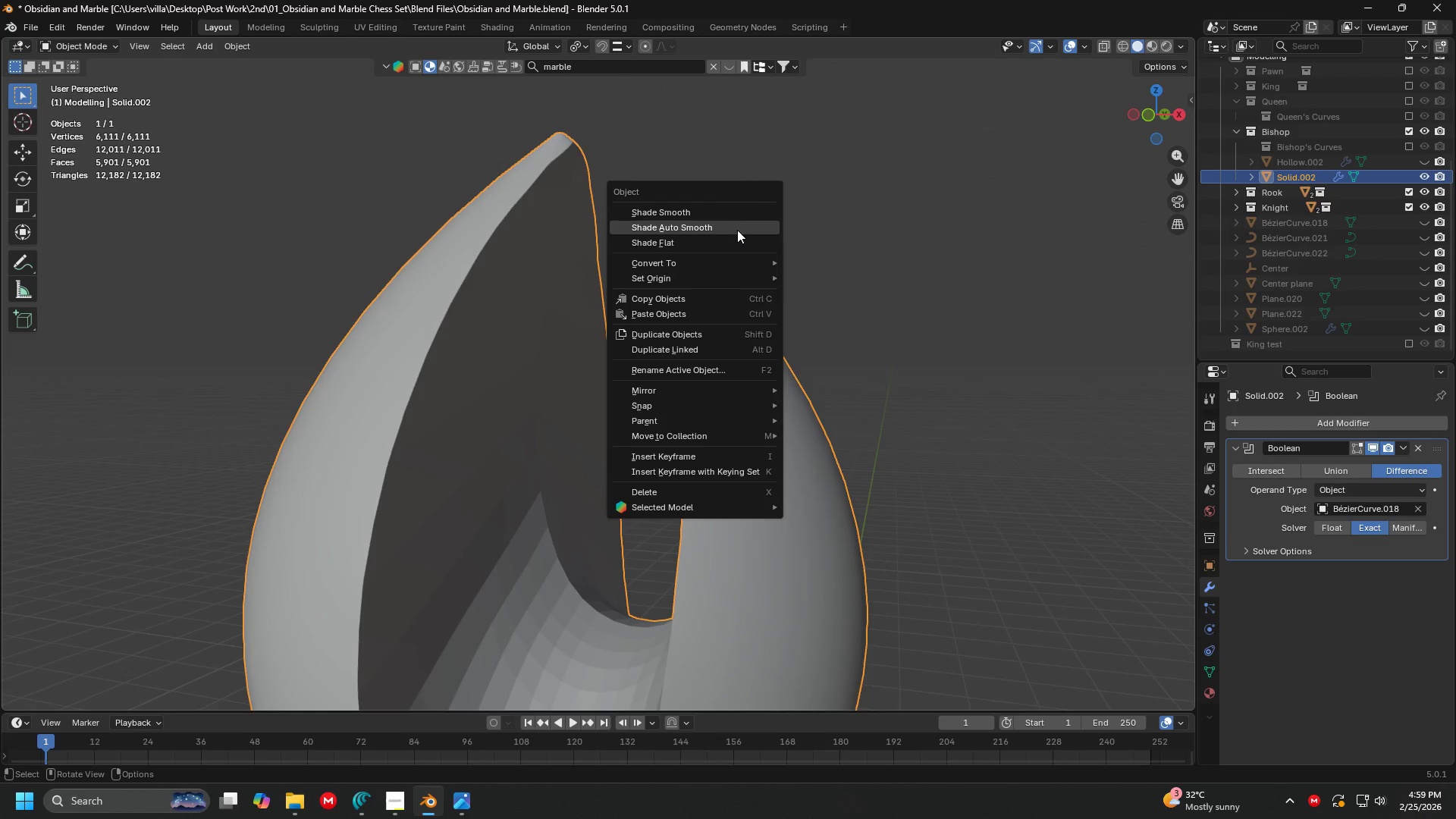 
left_click([736, 228])
 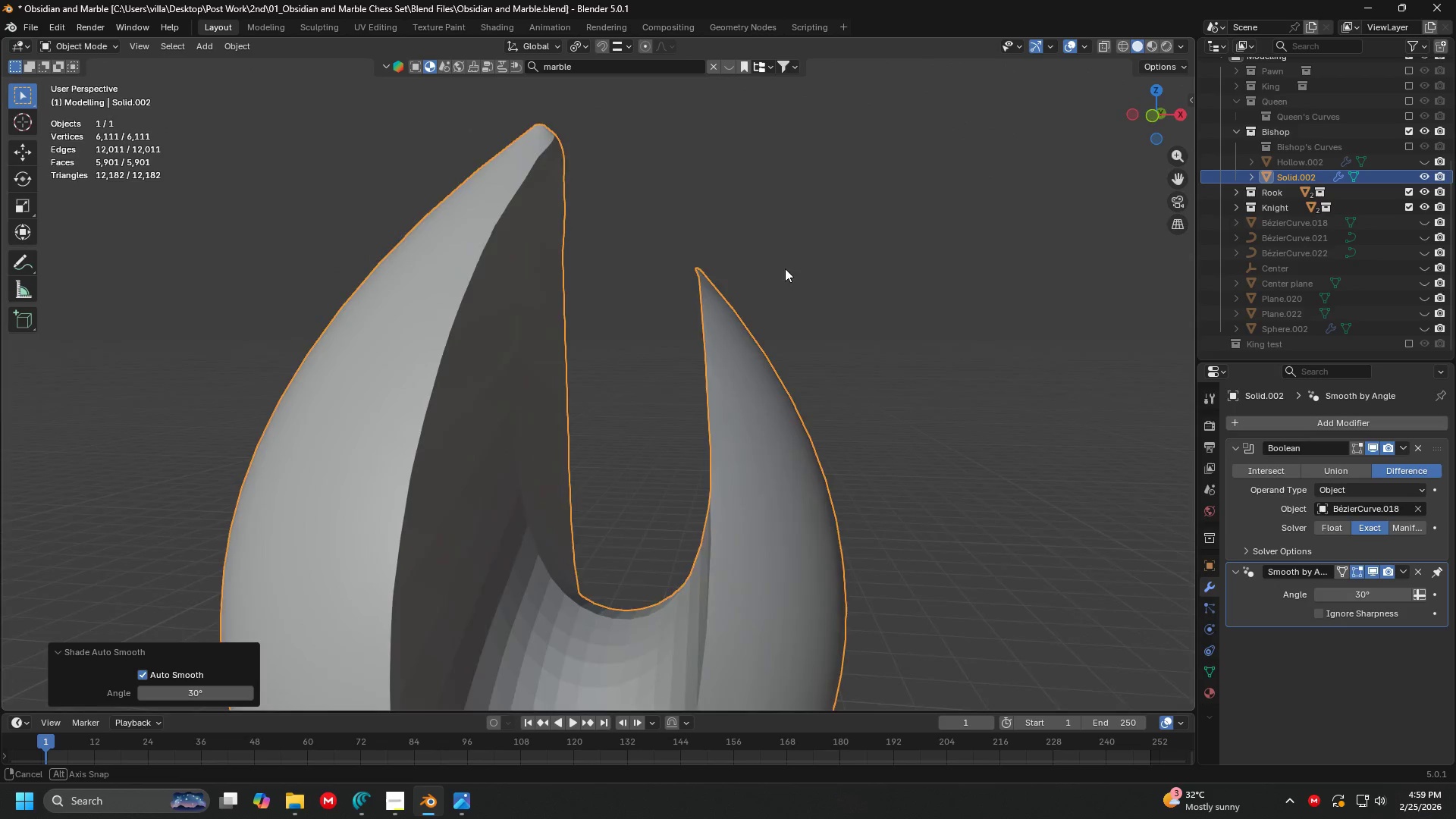 
hold_key(key=ShiftLeft, duration=0.31)
 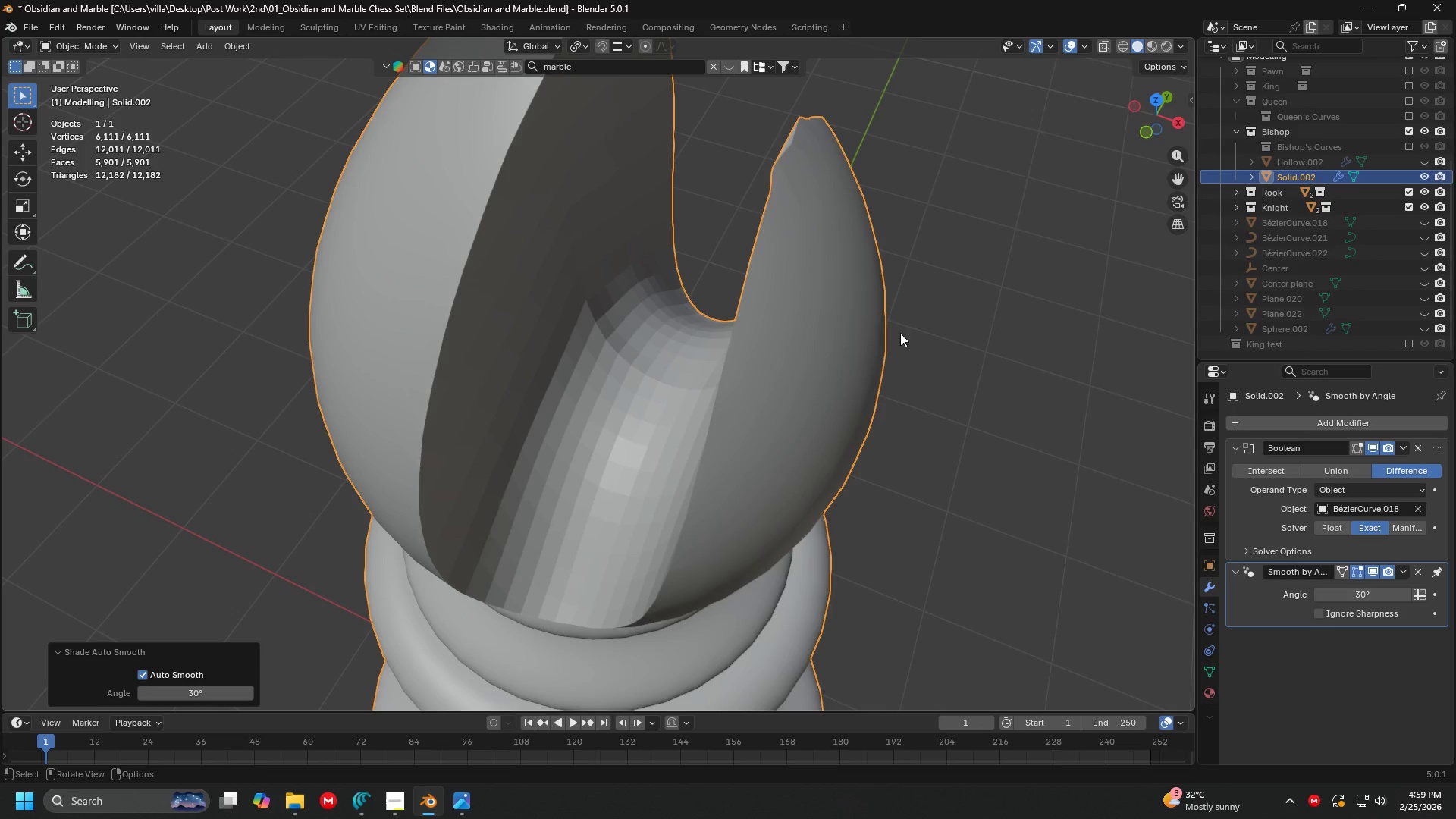 
wait(7.3)
 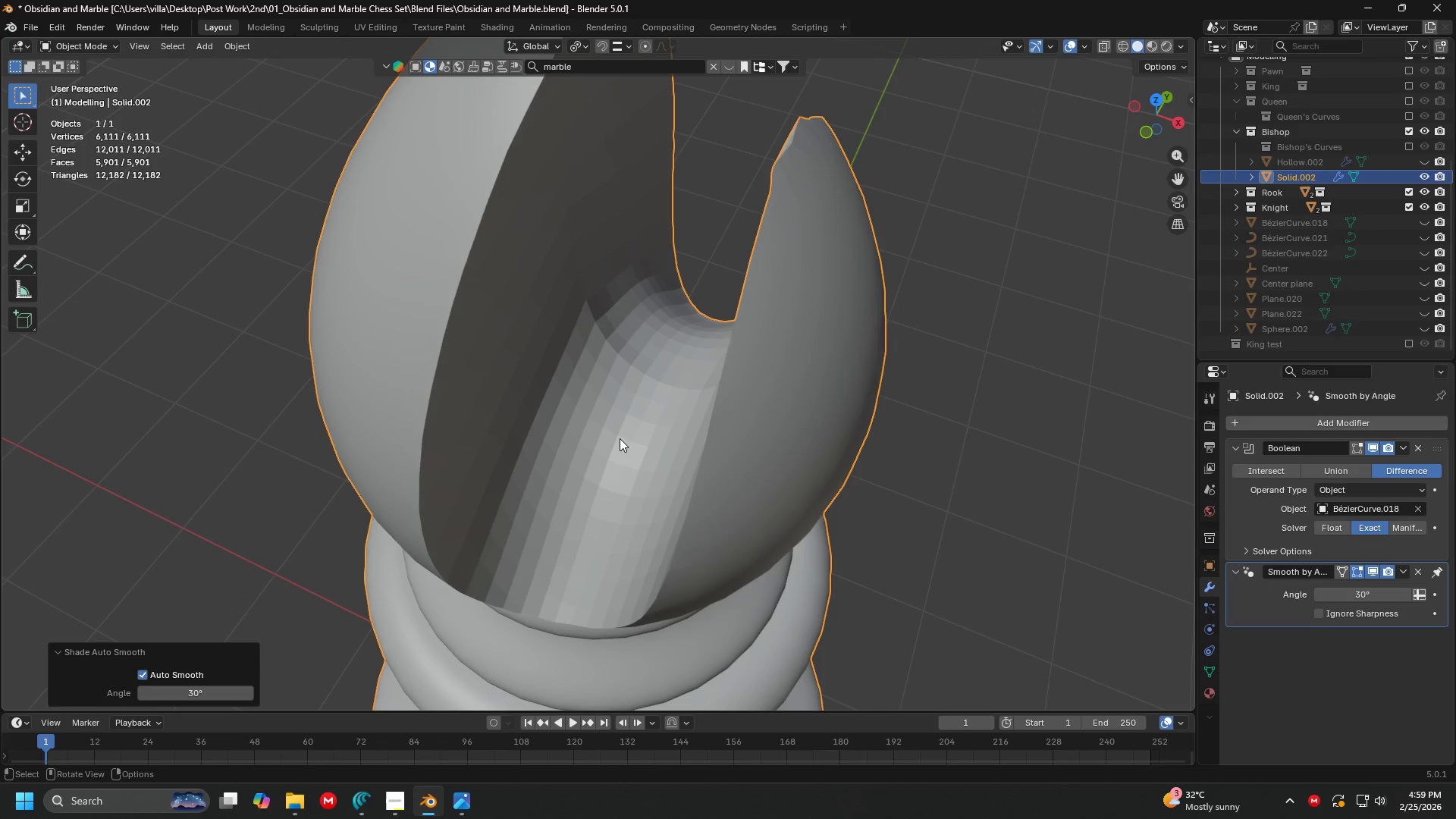 
left_click([1419, 569])
 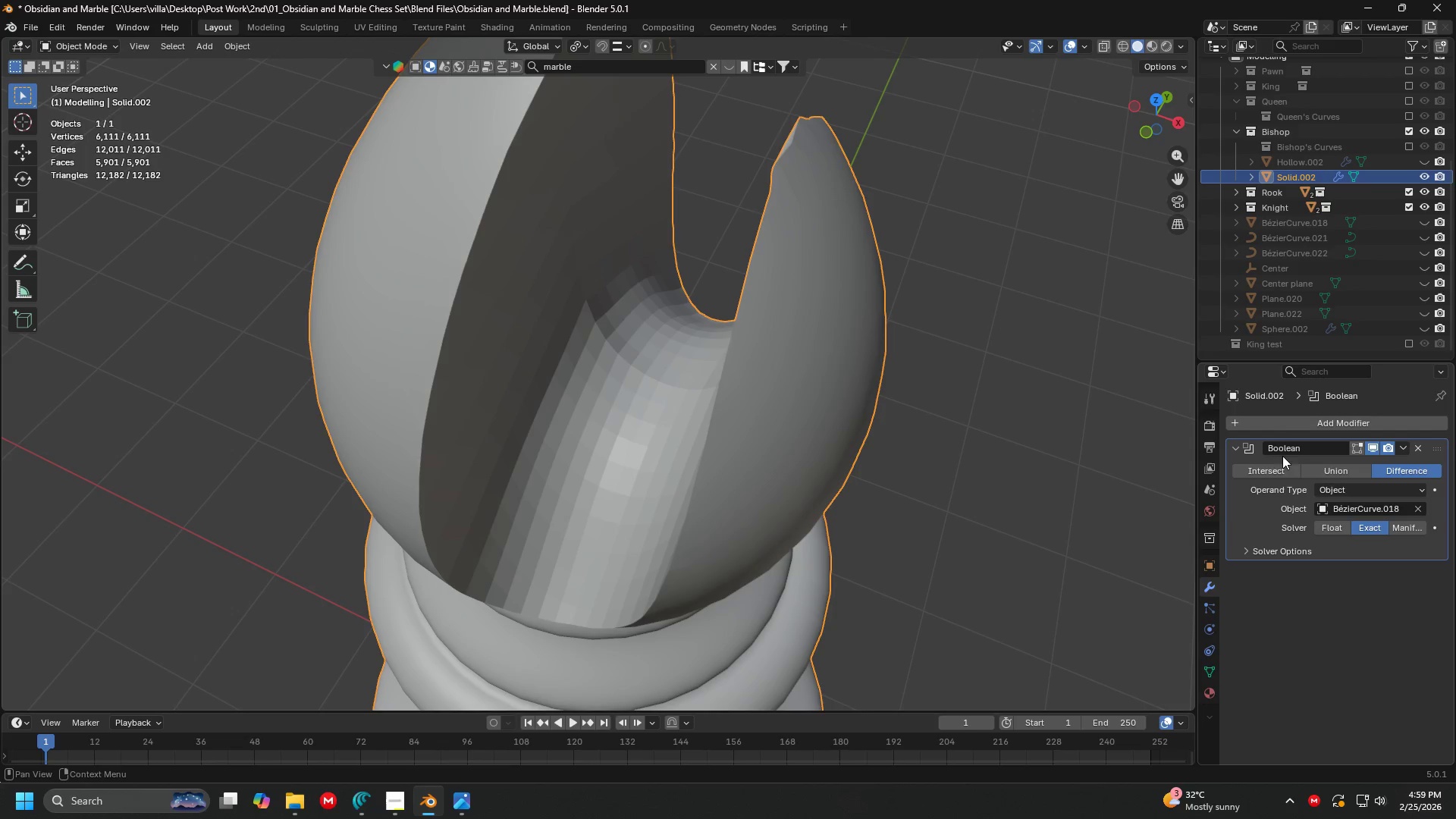 
left_click([1277, 416])
 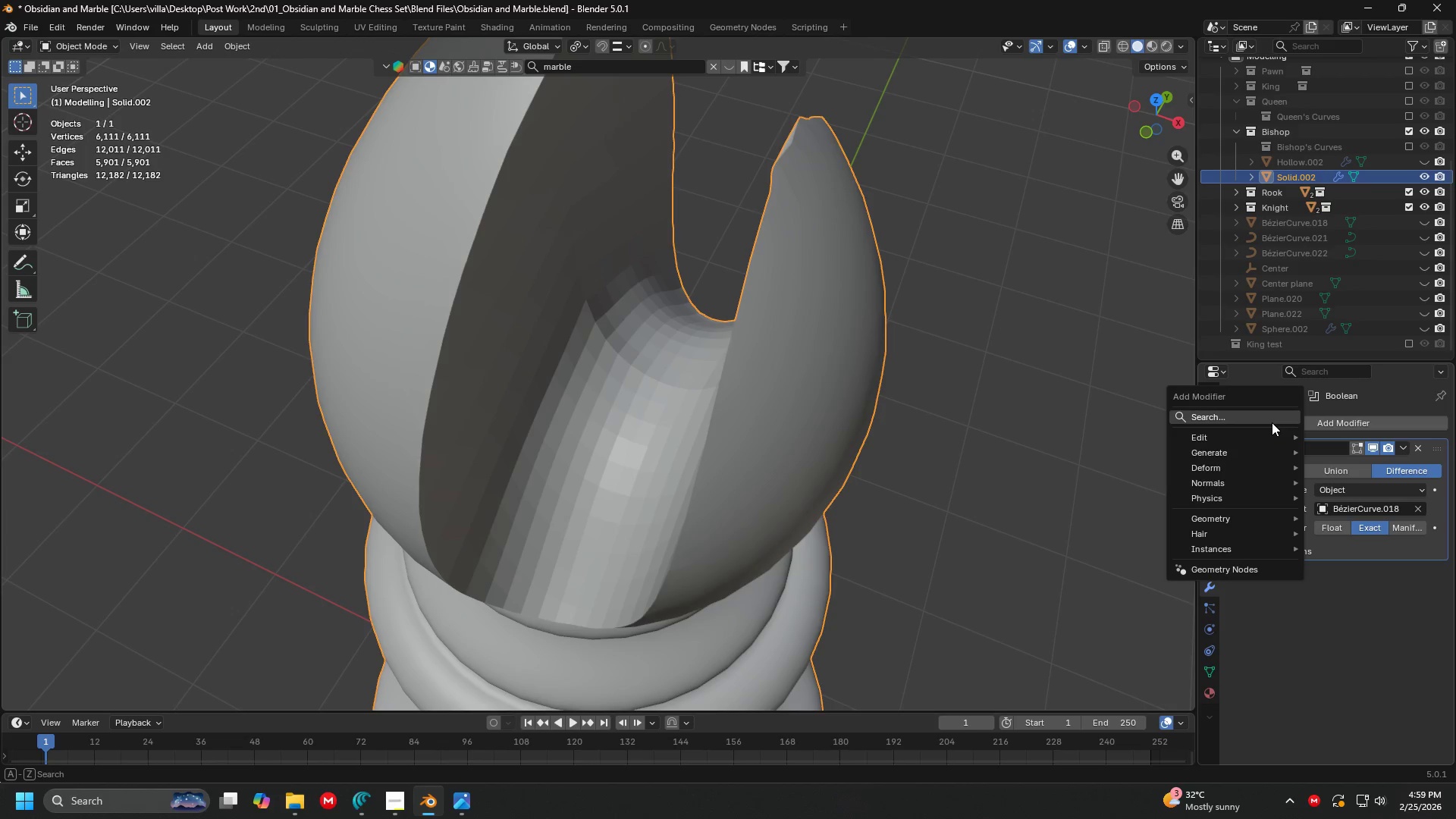 
left_click([1272, 422])
 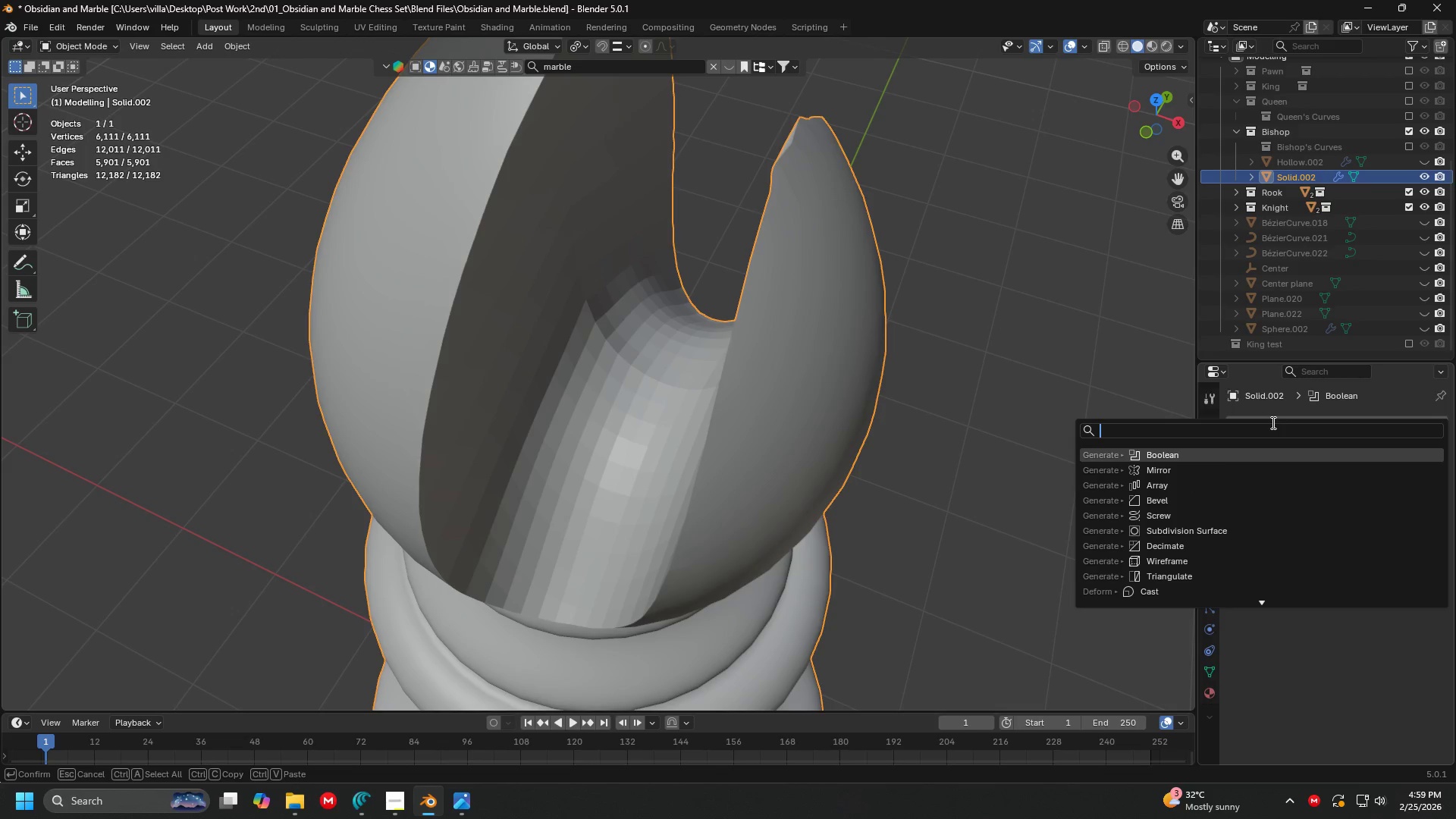 
type(sub)
 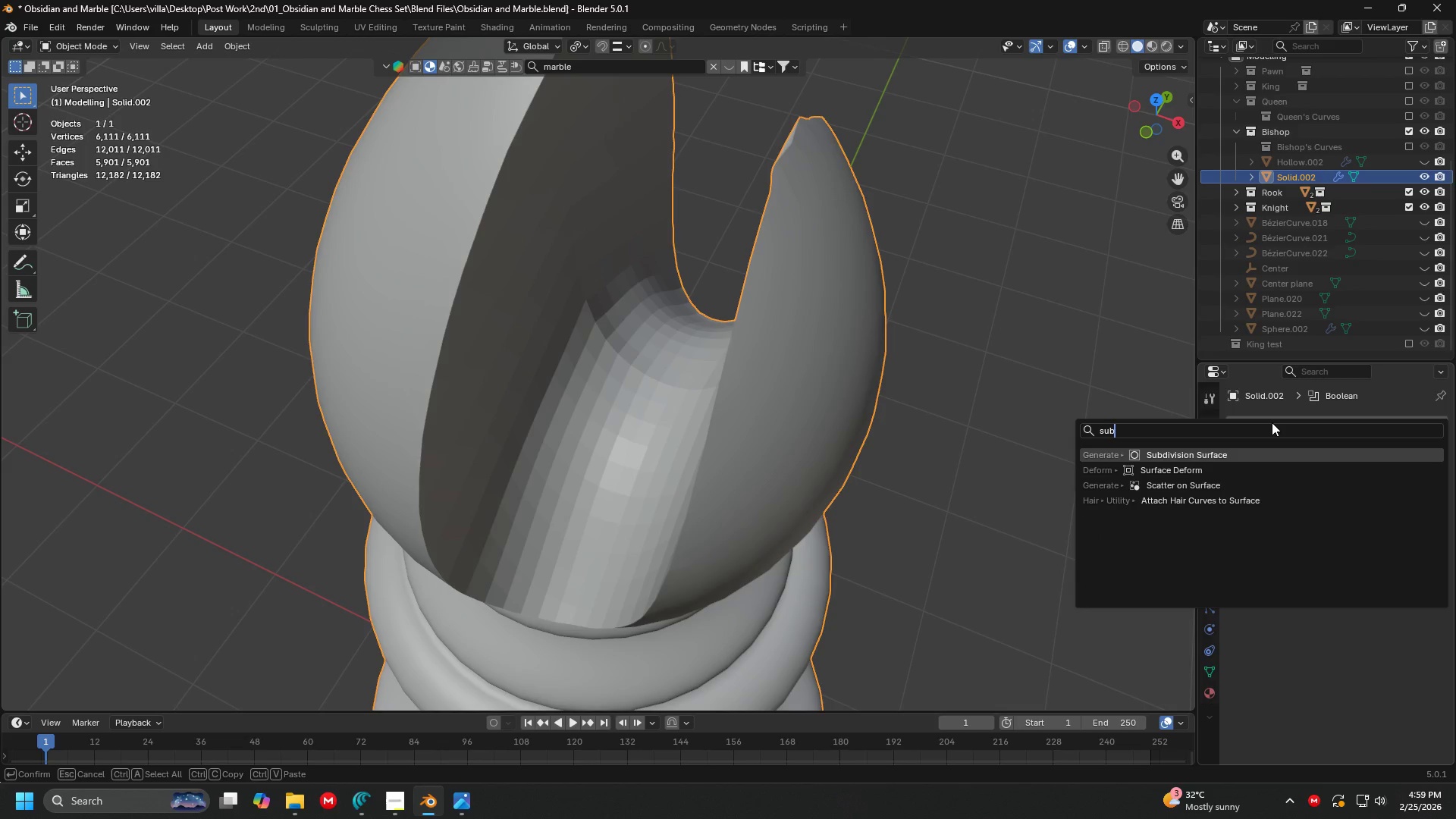 
key(Enter)
 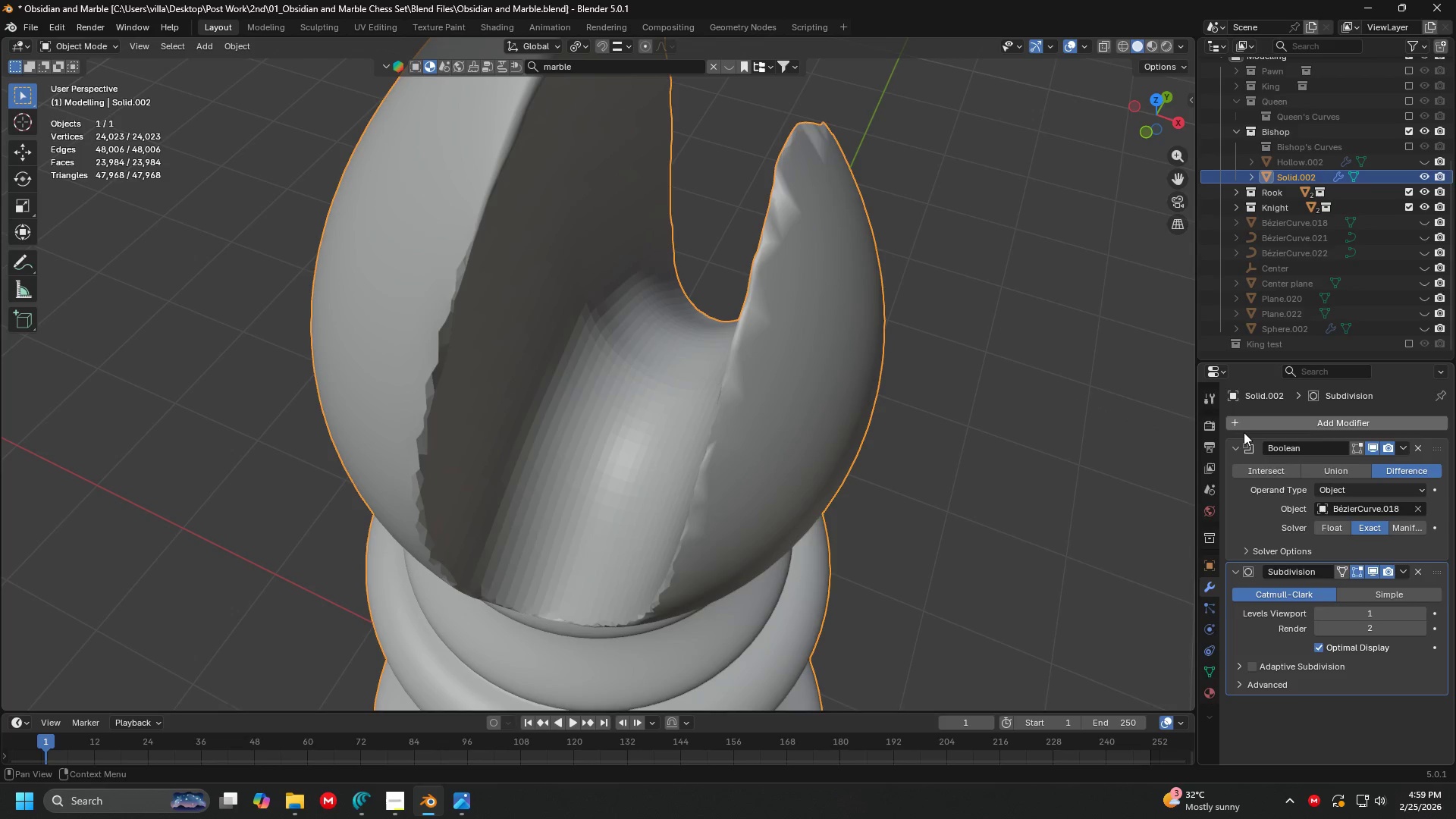 
scroll: coordinate [811, 527], scroll_direction: down, amount: 1.0
 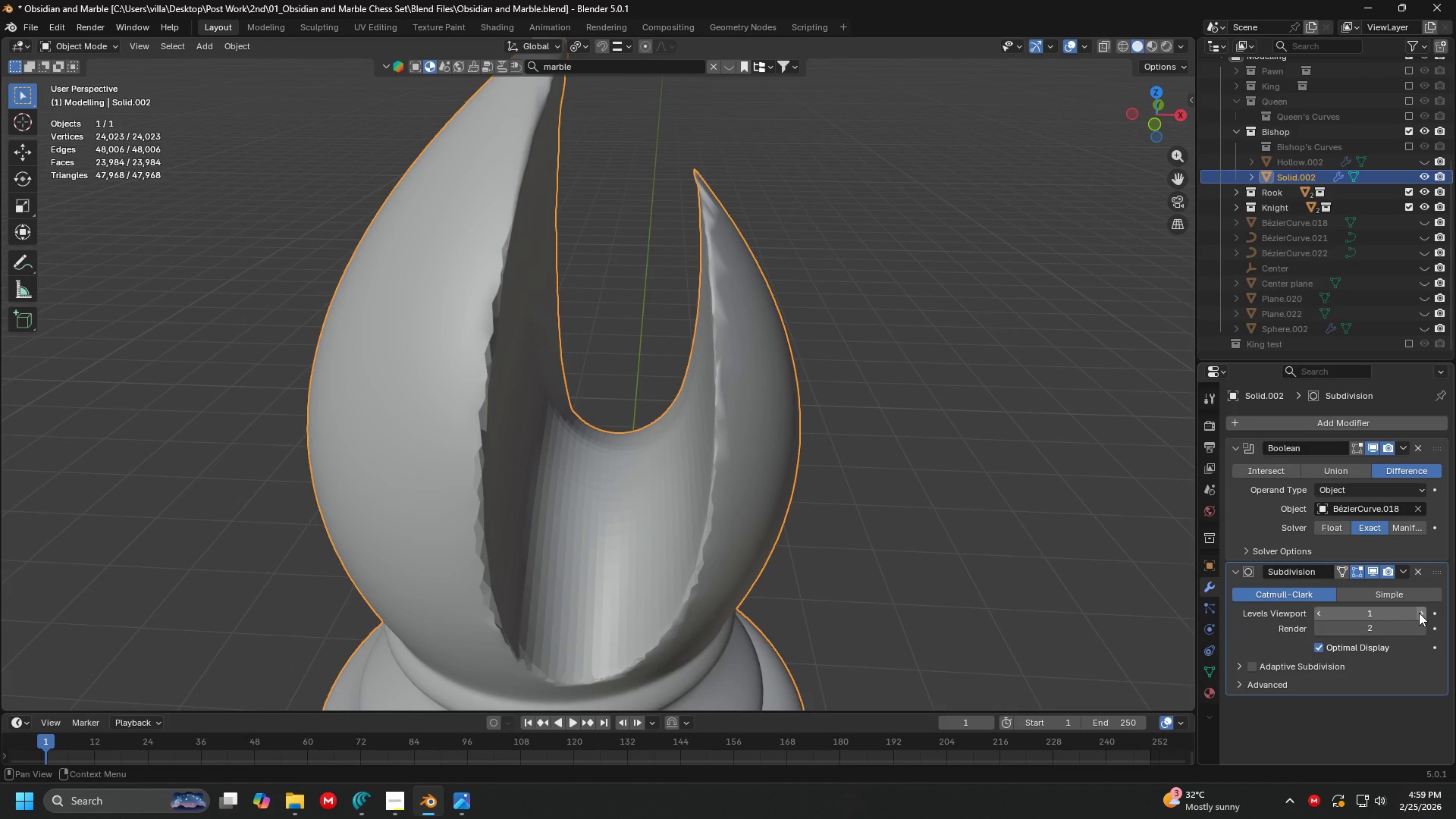 
left_click([1419, 613])
 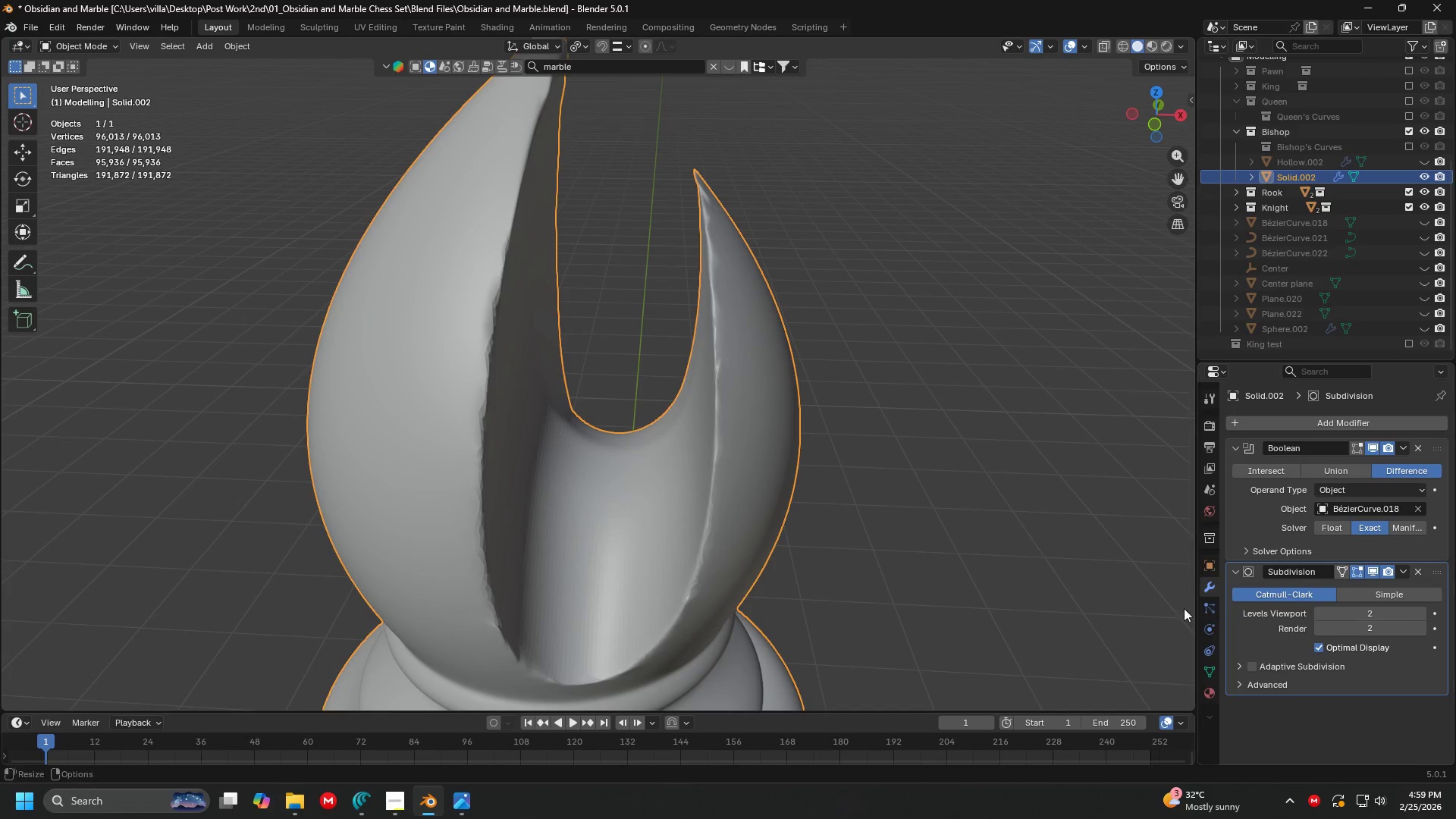 
key(Shift+ShiftLeft)
 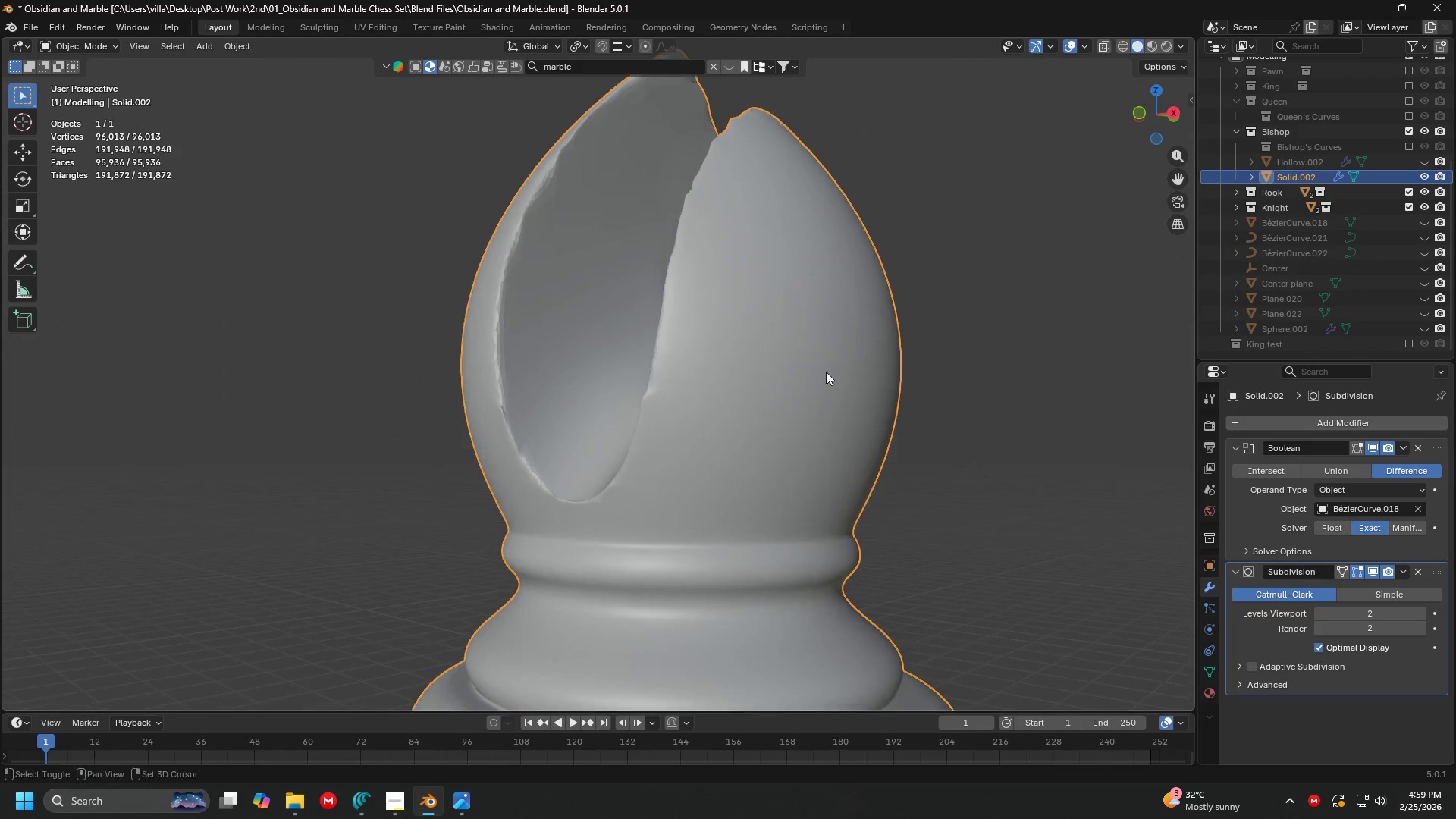 
scroll: coordinate [836, 372], scroll_direction: down, amount: 6.0
 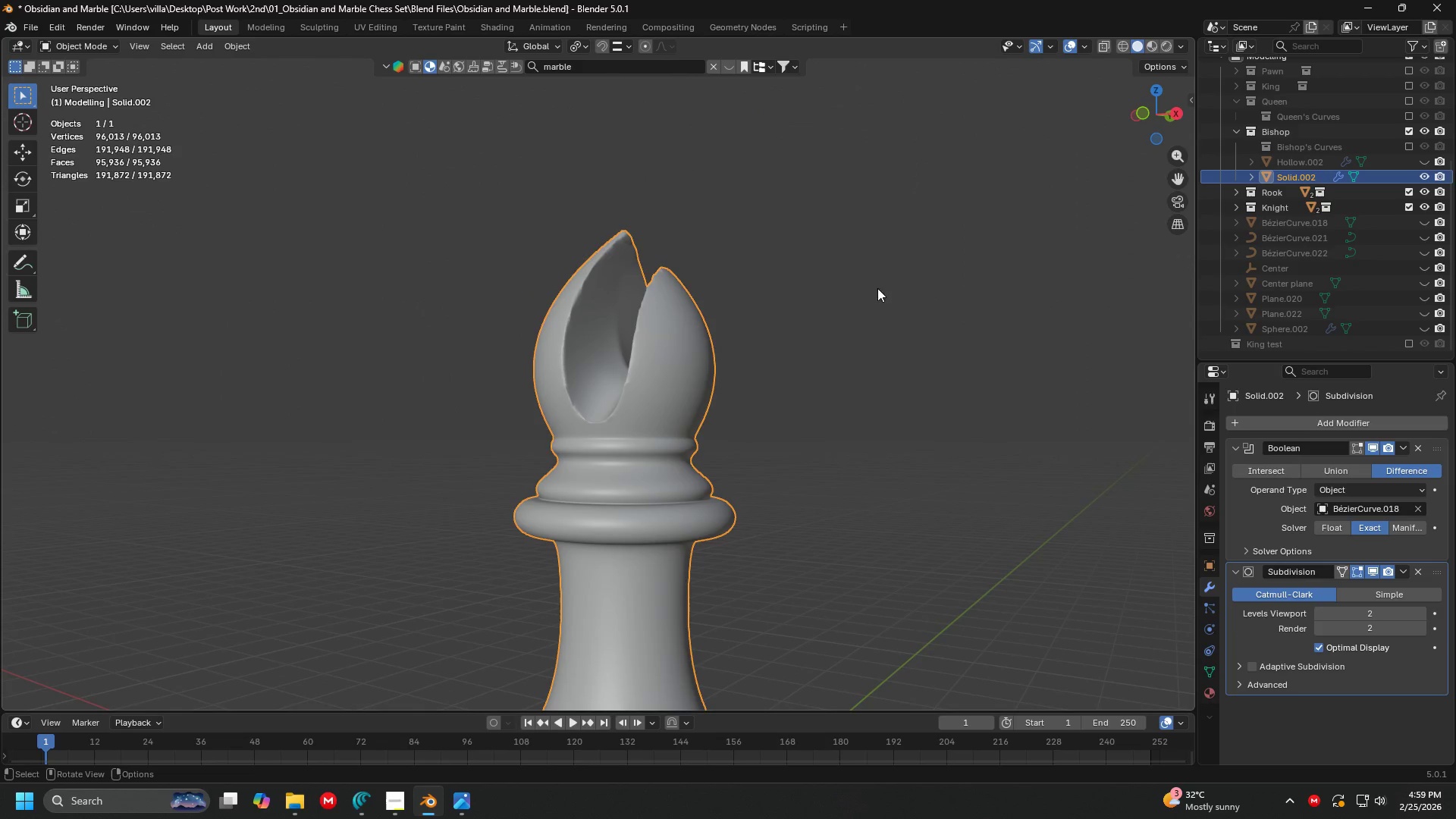 
hold_key(key=ShiftLeft, duration=0.31)
 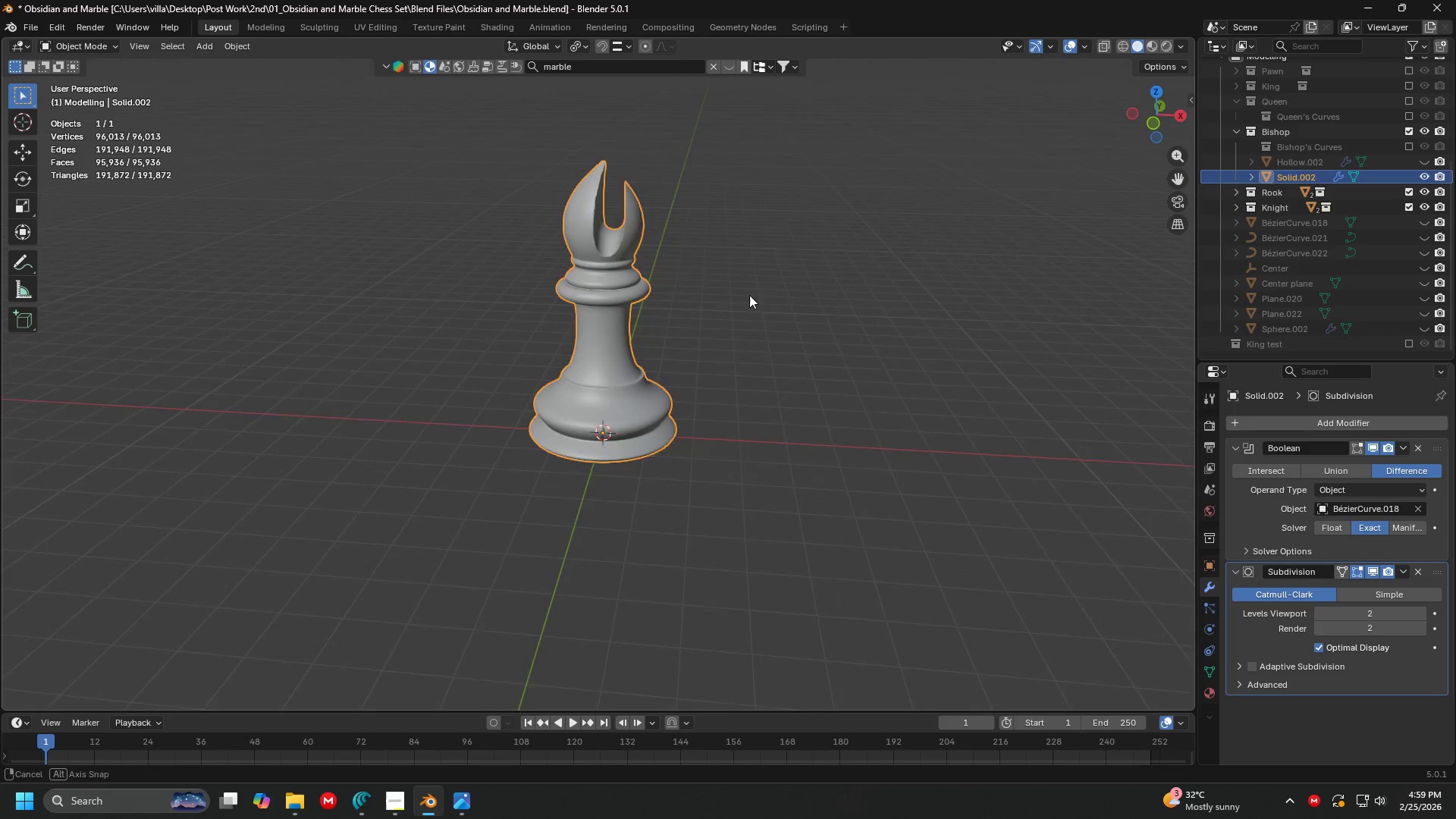 
scroll: coordinate [701, 312], scroll_direction: down, amount: 5.0
 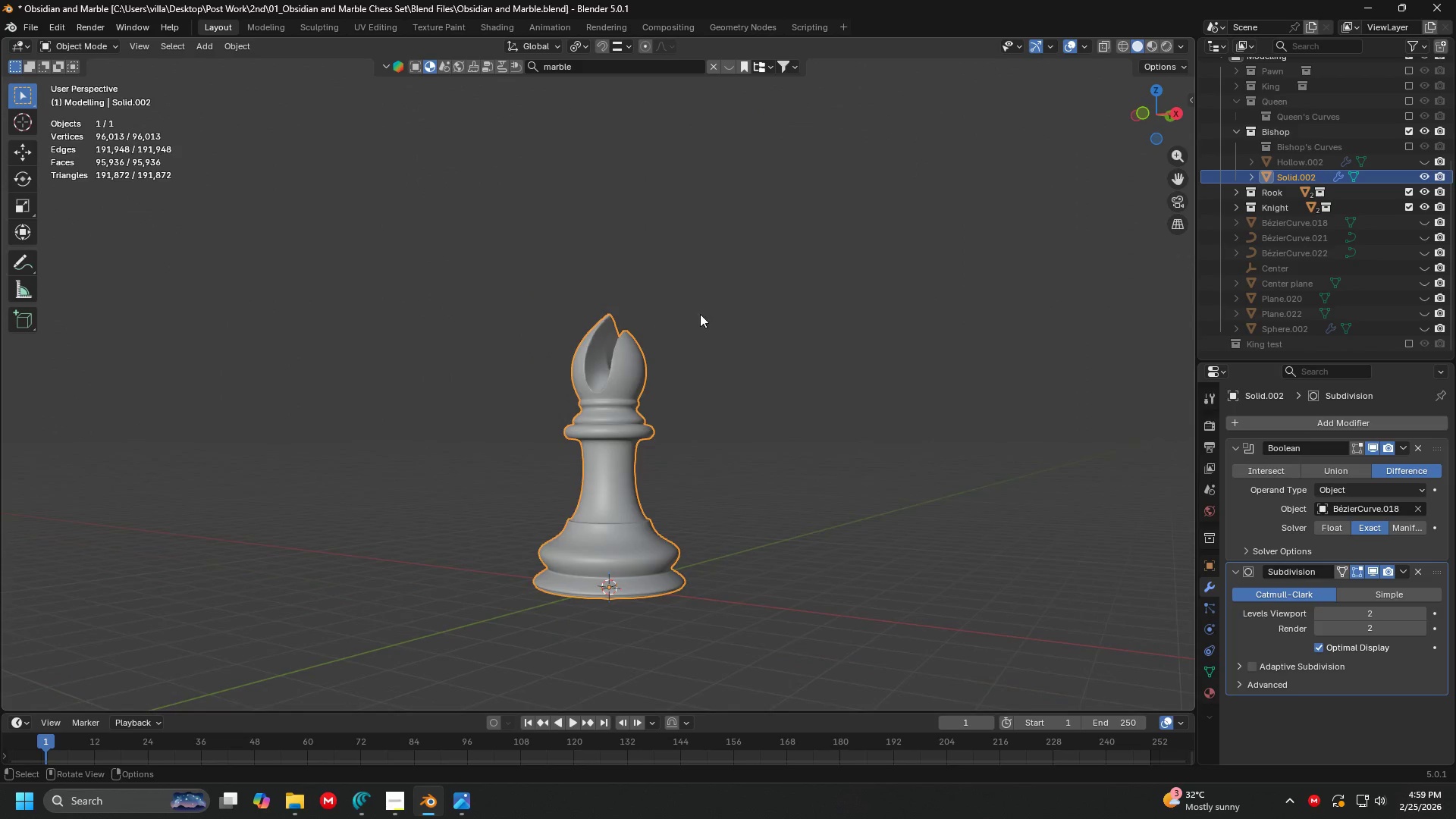 
hold_key(key=ShiftLeft, duration=0.45)
 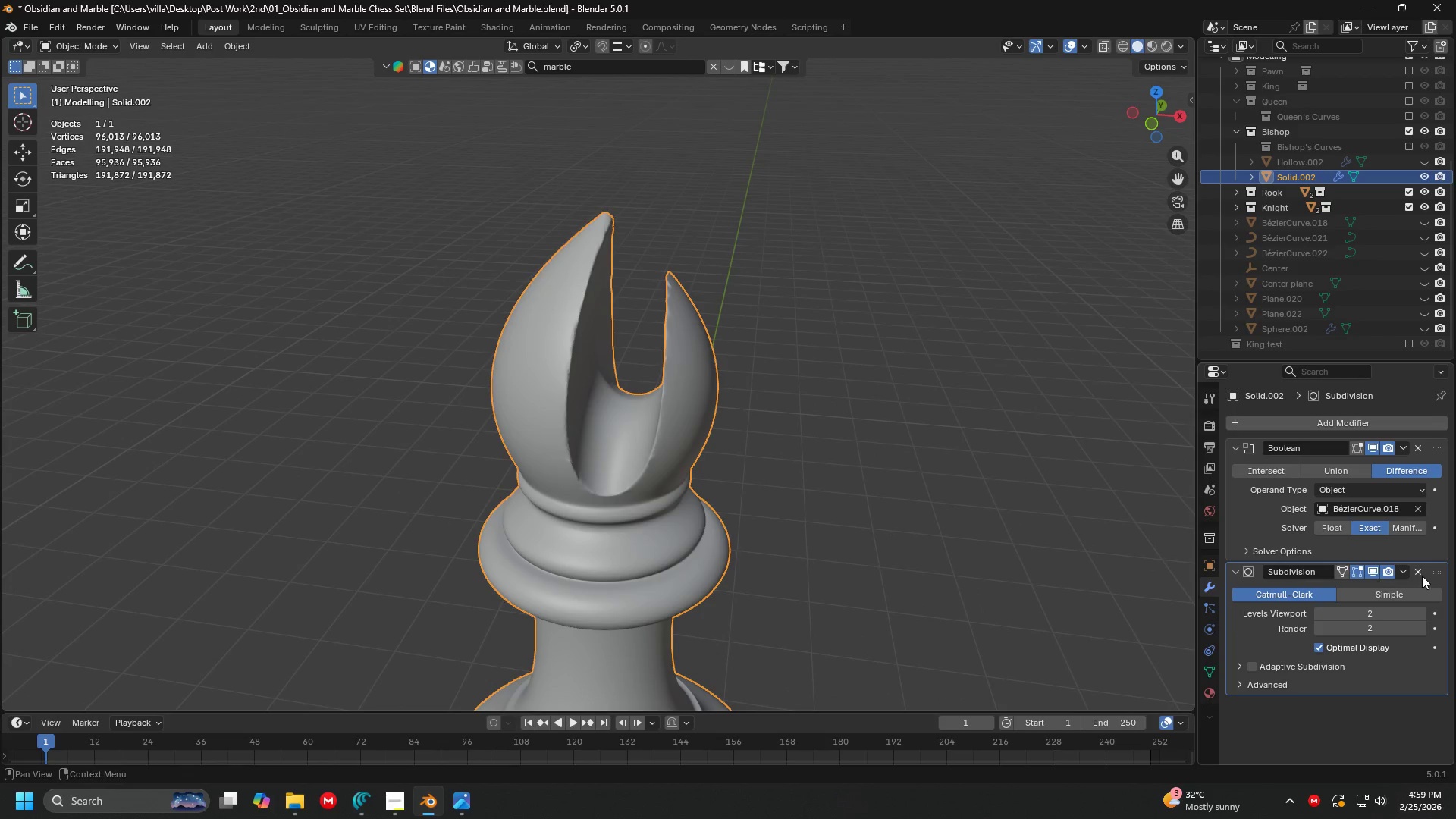 
scroll: coordinate [752, 300], scroll_direction: up, amount: 5.0
 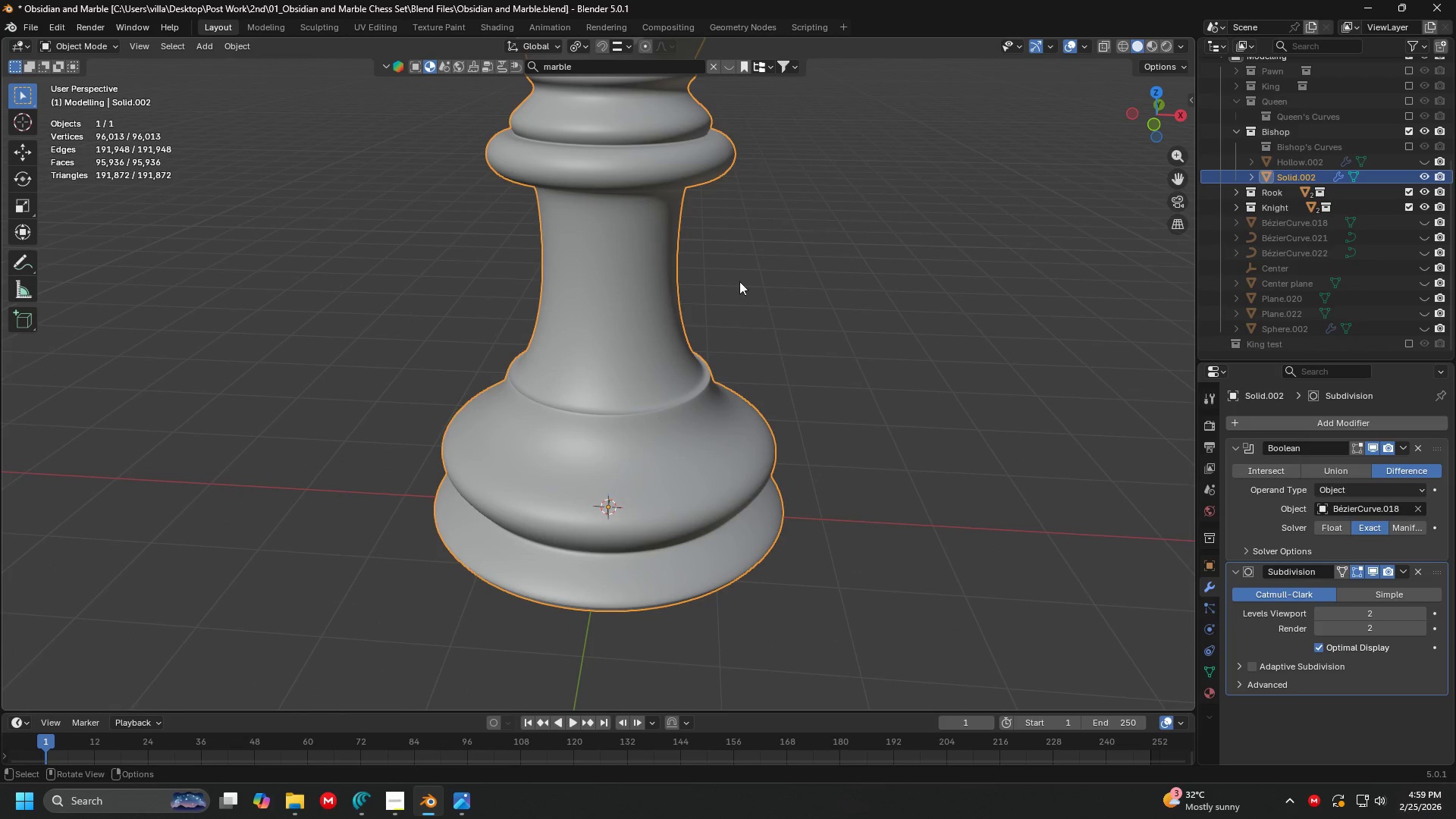 
left_click([1417, 573])
 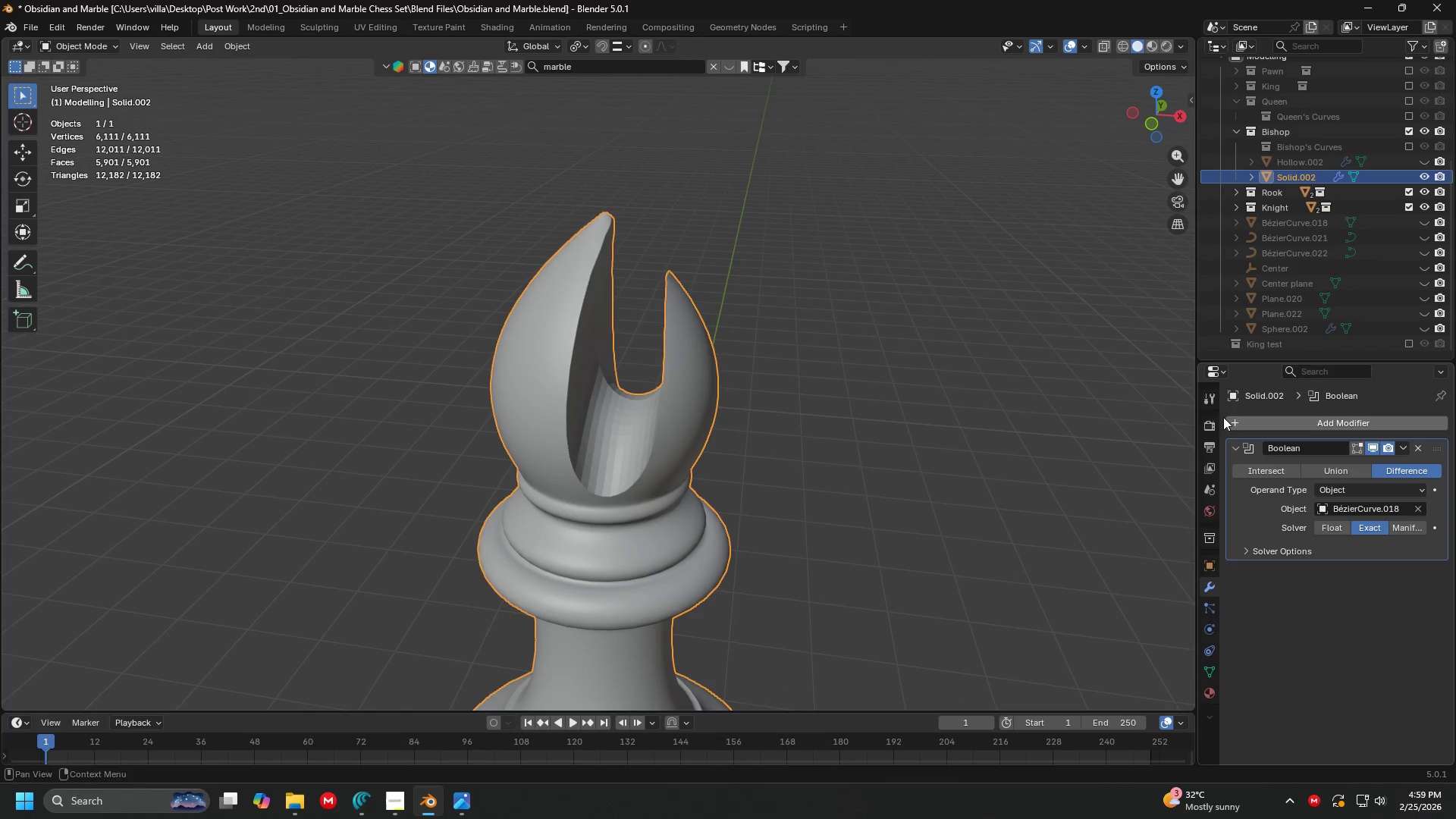 
left_click([886, 324])
 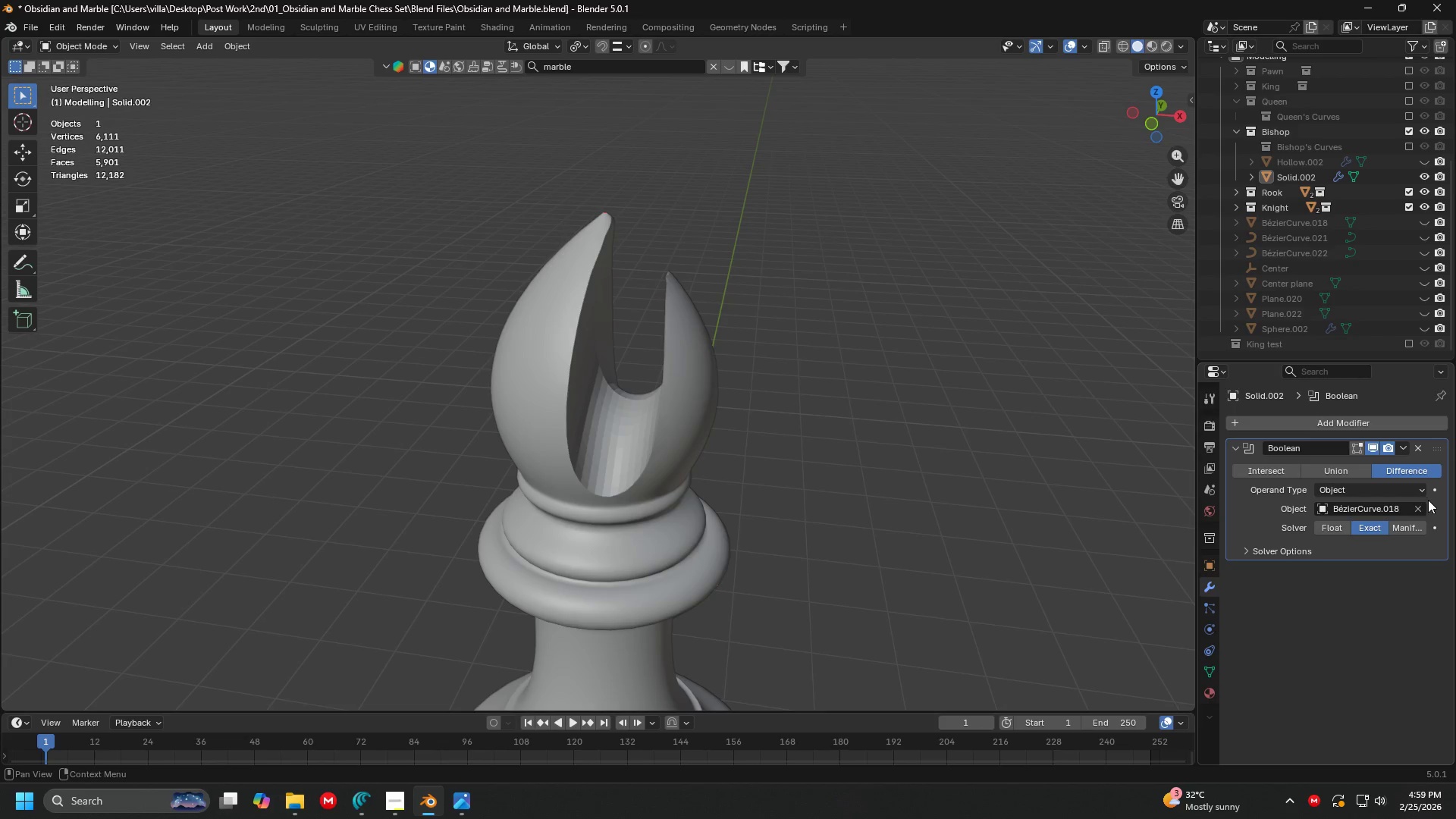 
left_click([1423, 504])
 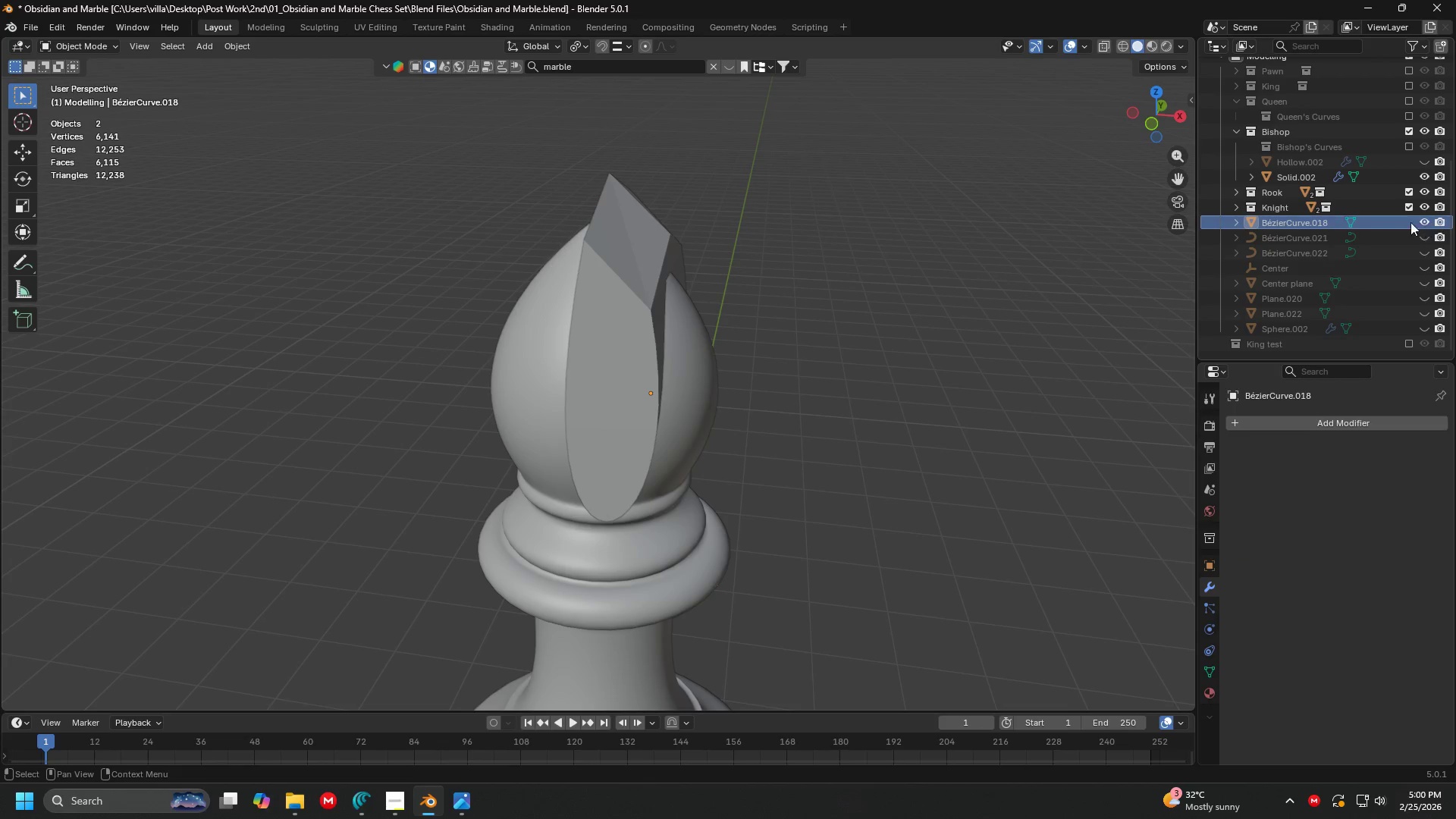 
left_click([648, 218])
 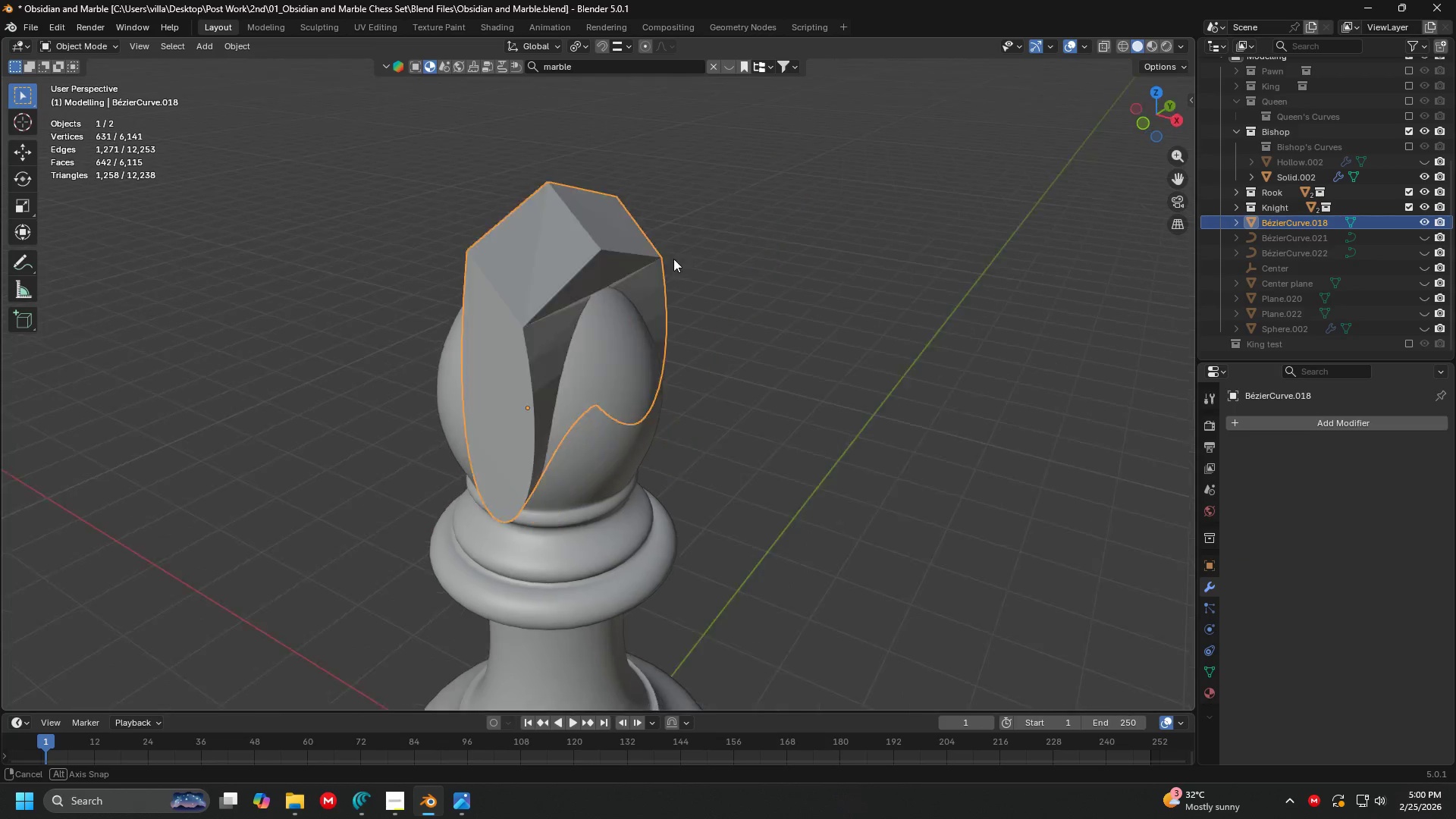 
scroll: coordinate [634, 259], scroll_direction: up, amount: 1.0
 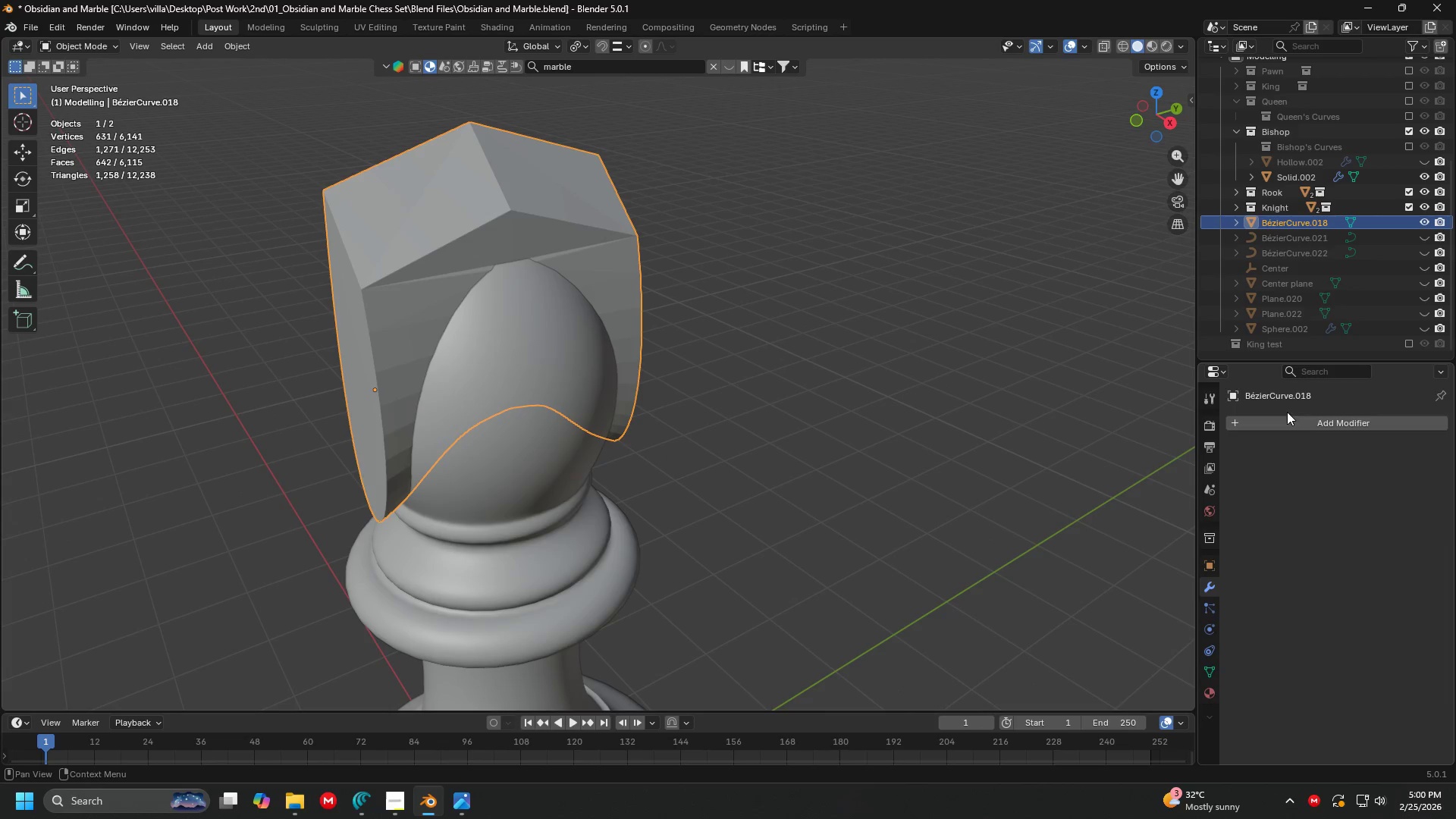 
double_click([1288, 420])
 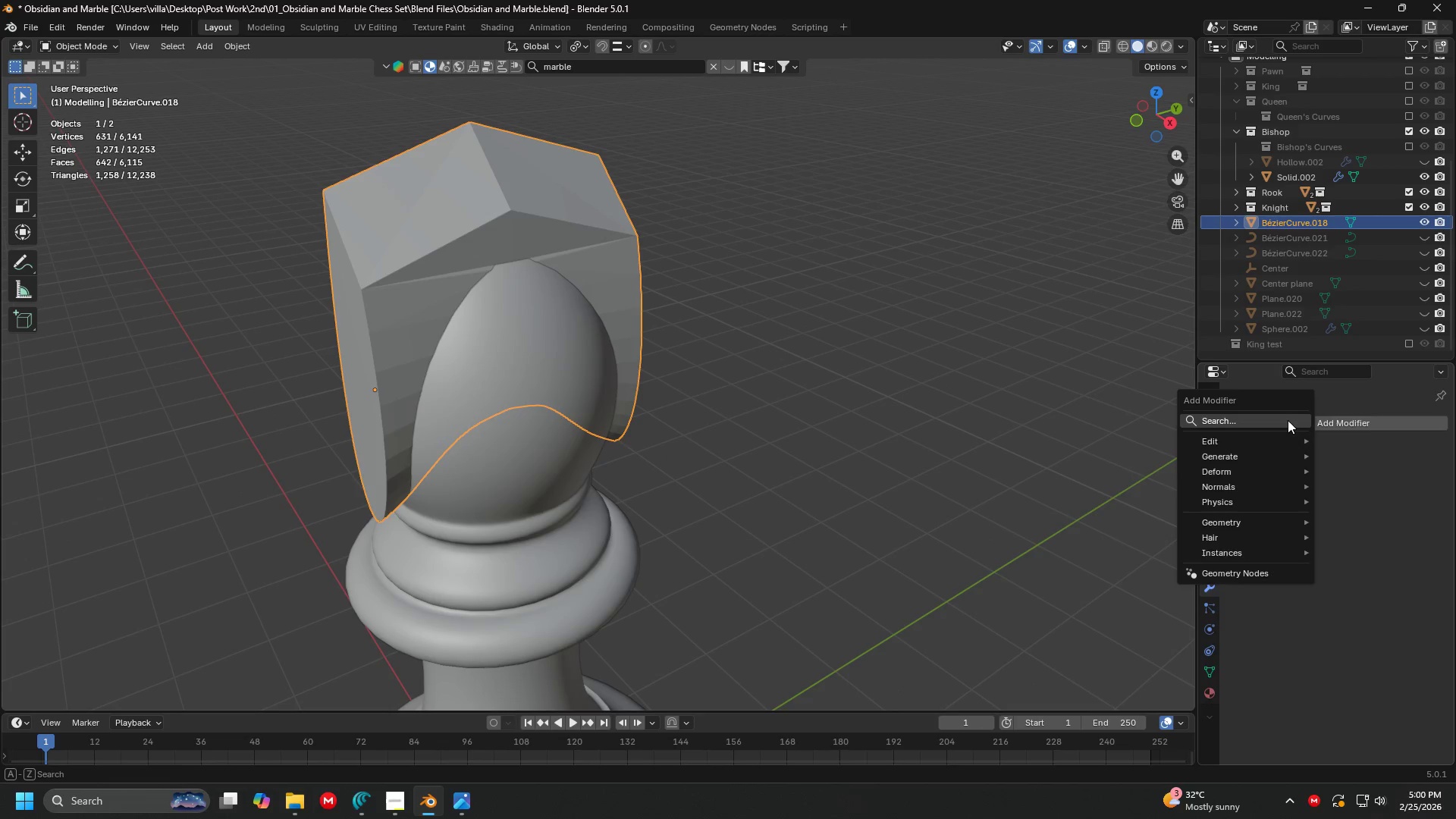 
triple_click([1288, 420])
 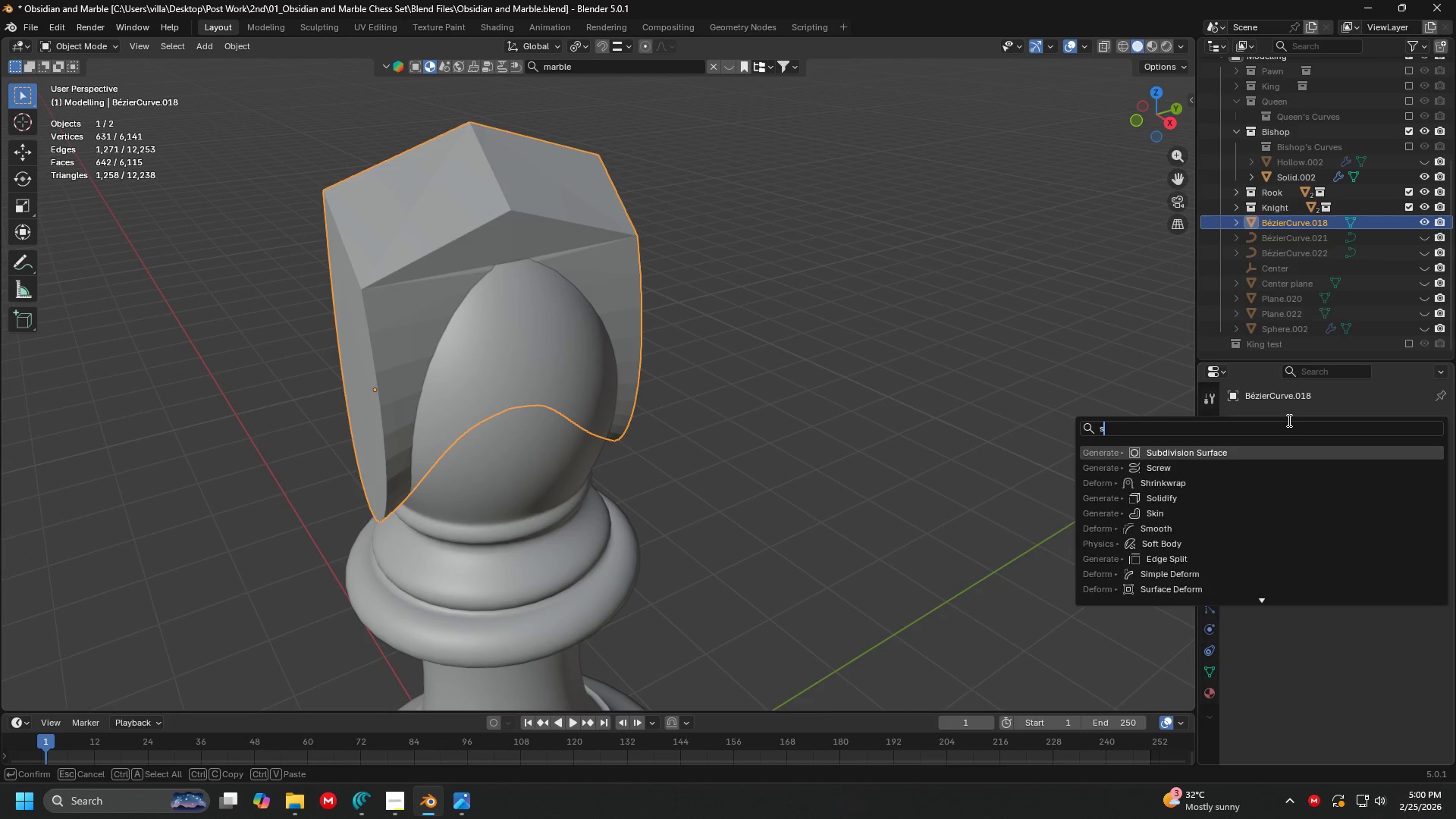 
type(sub)
 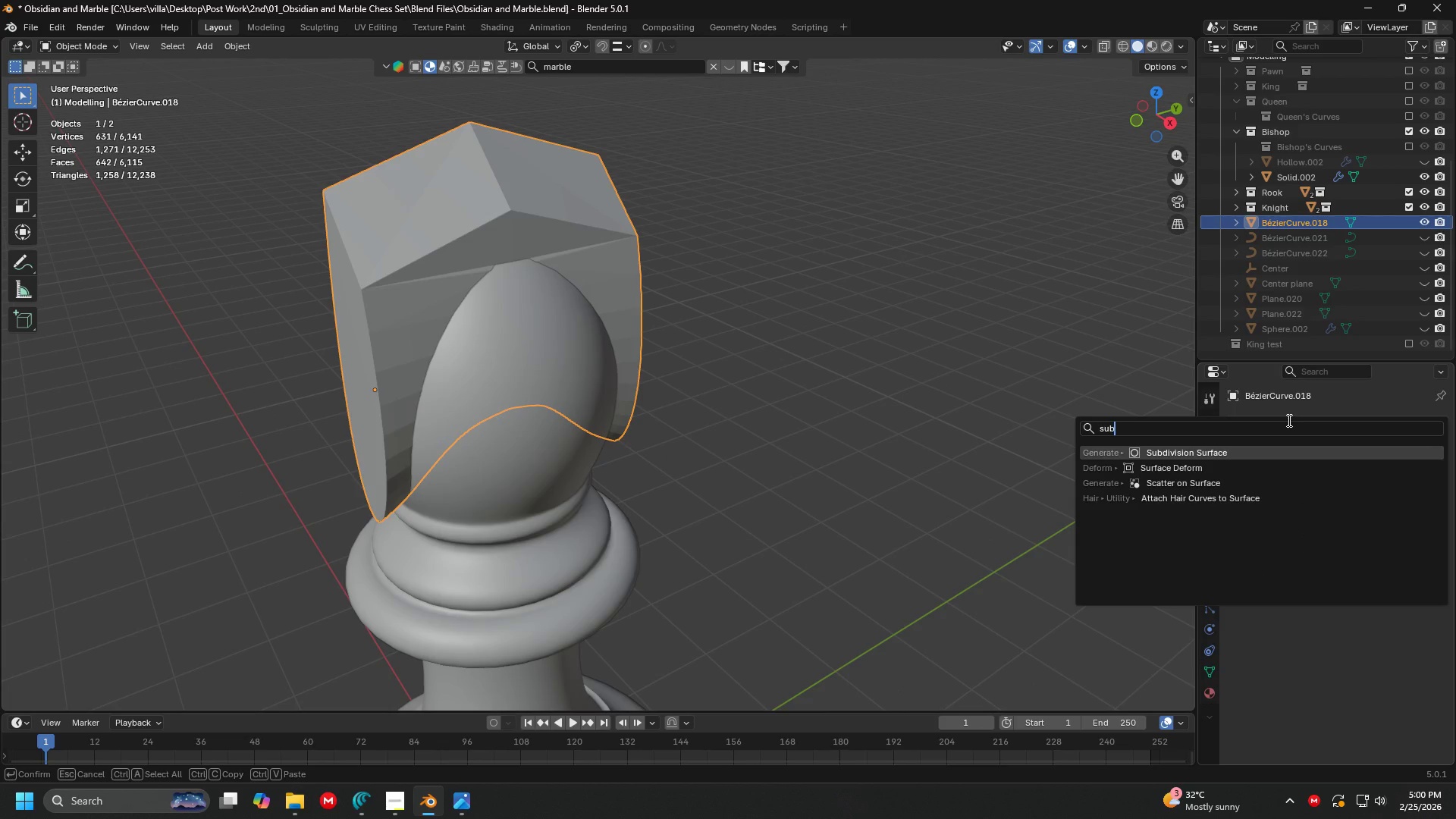 
key(Enter)
 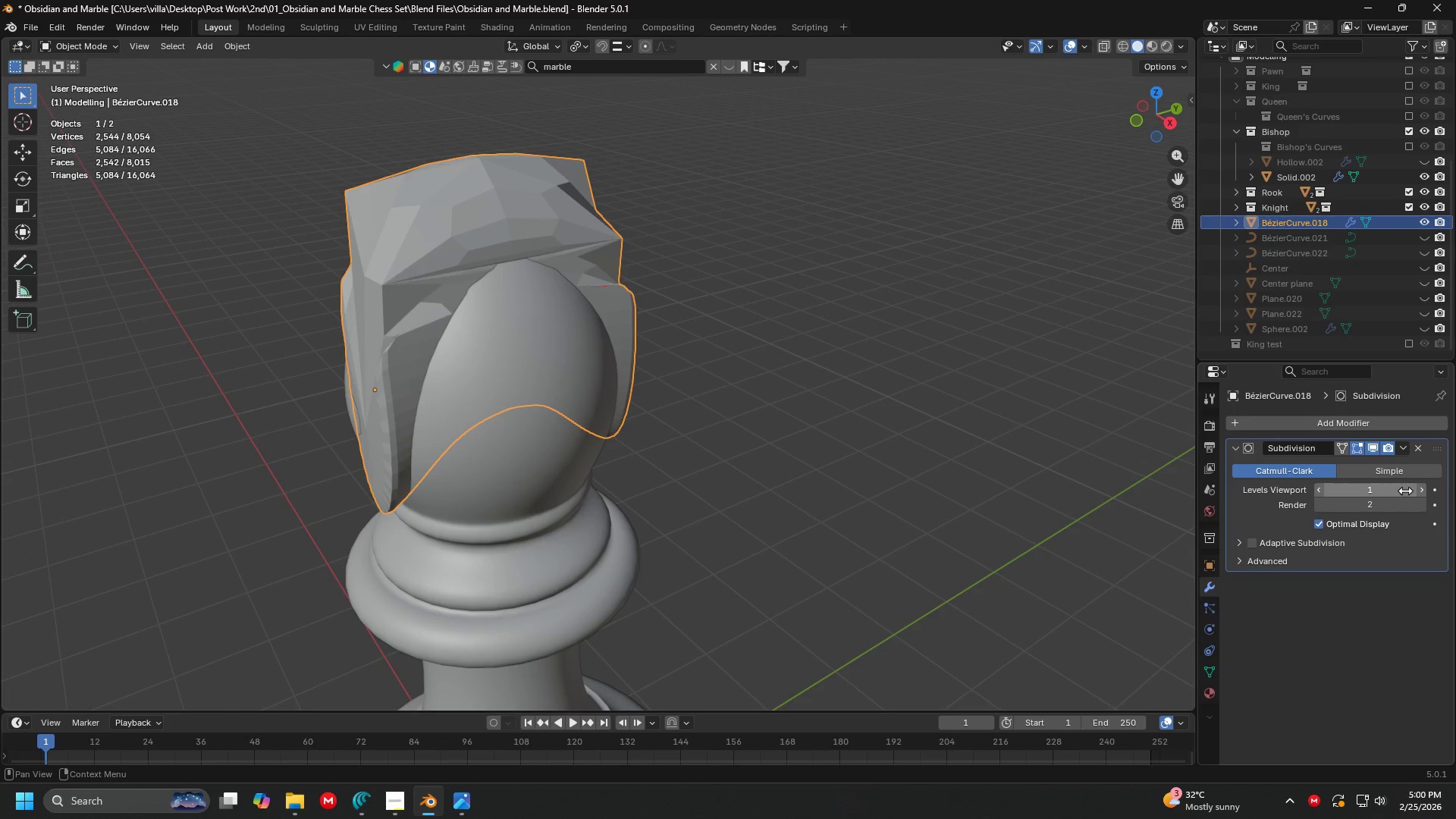 
left_click([1417, 488])
 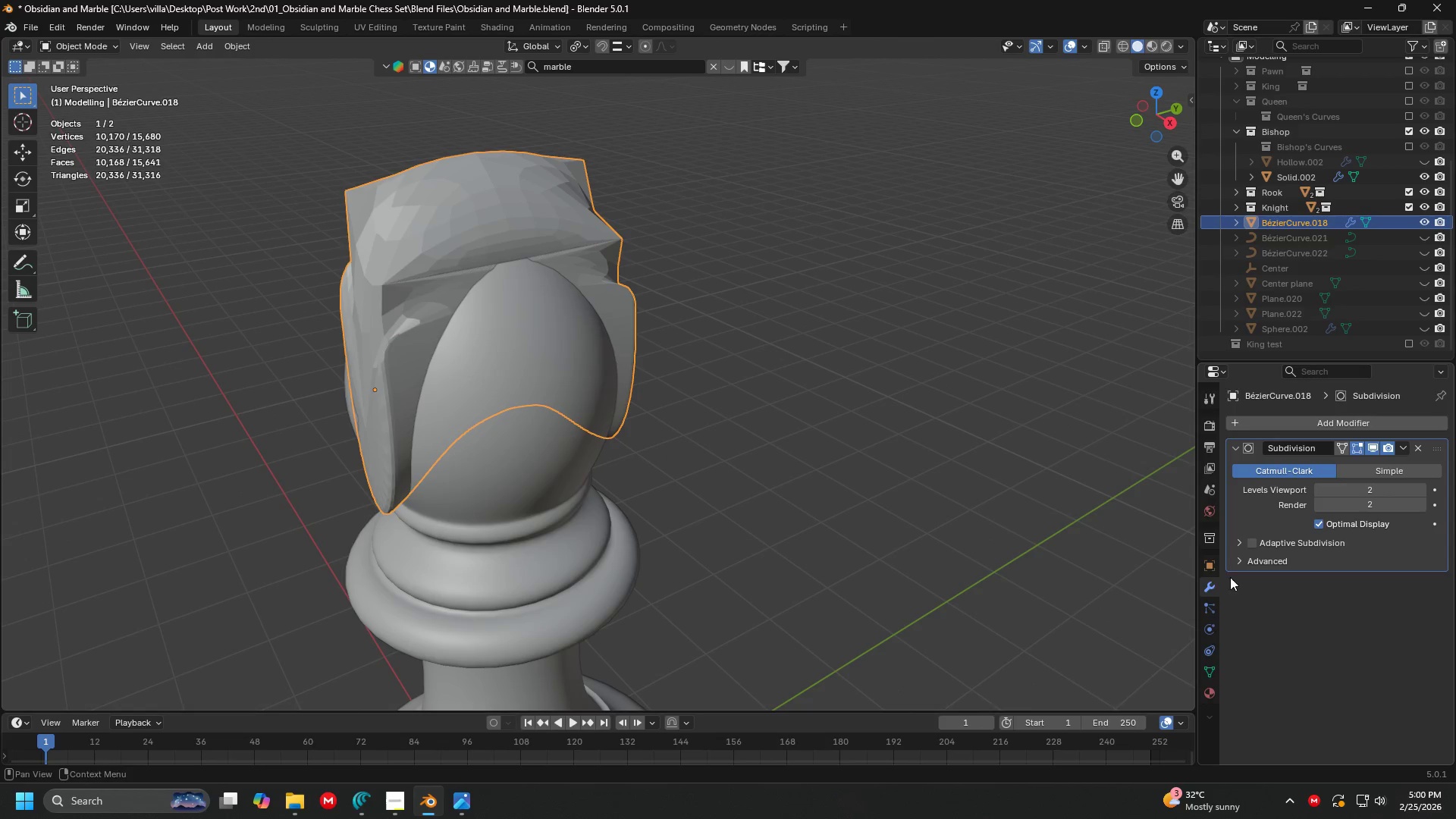 
scroll: coordinate [800, 423], scroll_direction: down, amount: 2.0
 